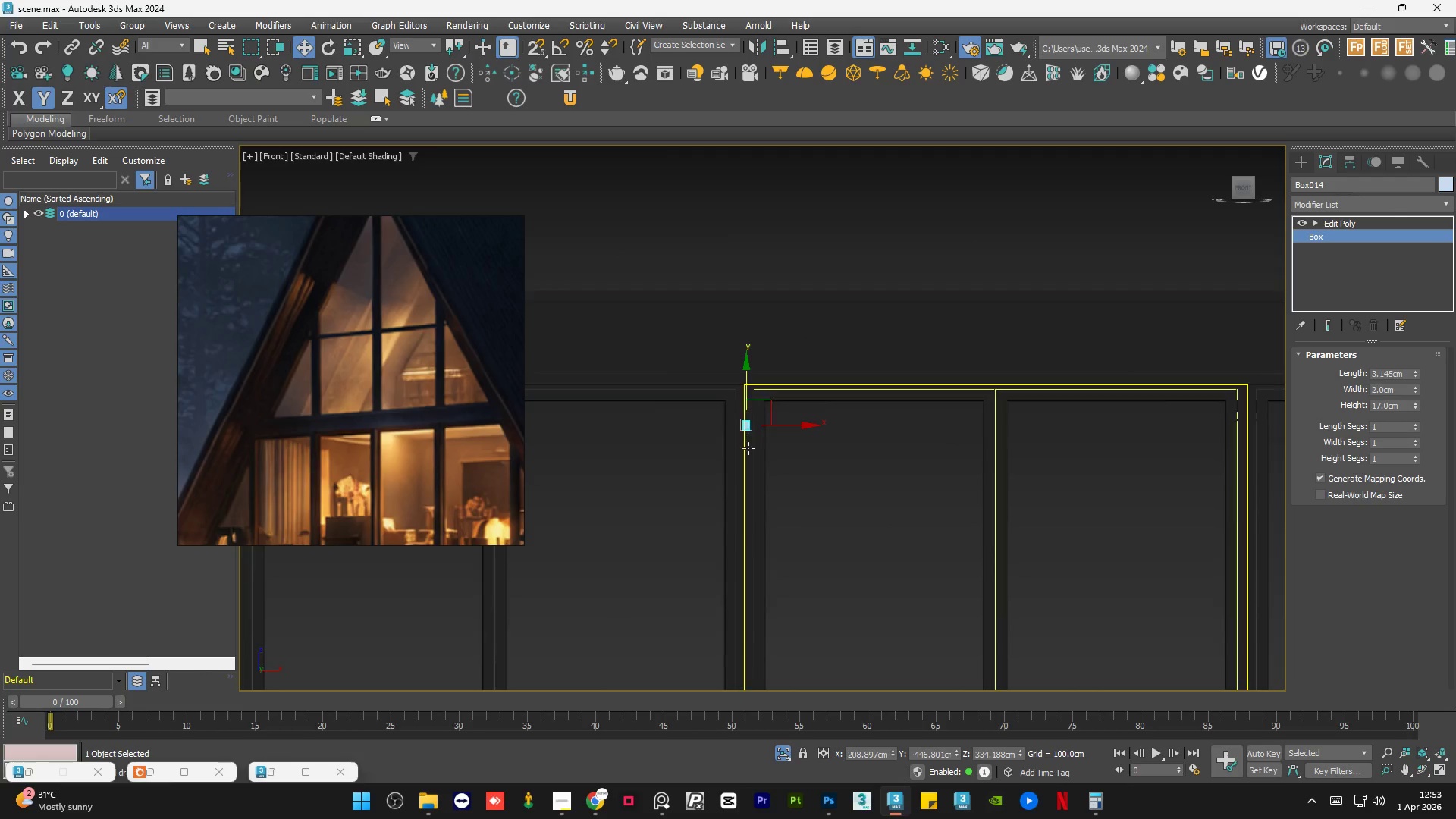 
scroll: coordinate [748, 448], scroll_direction: up, amount: 3.0
 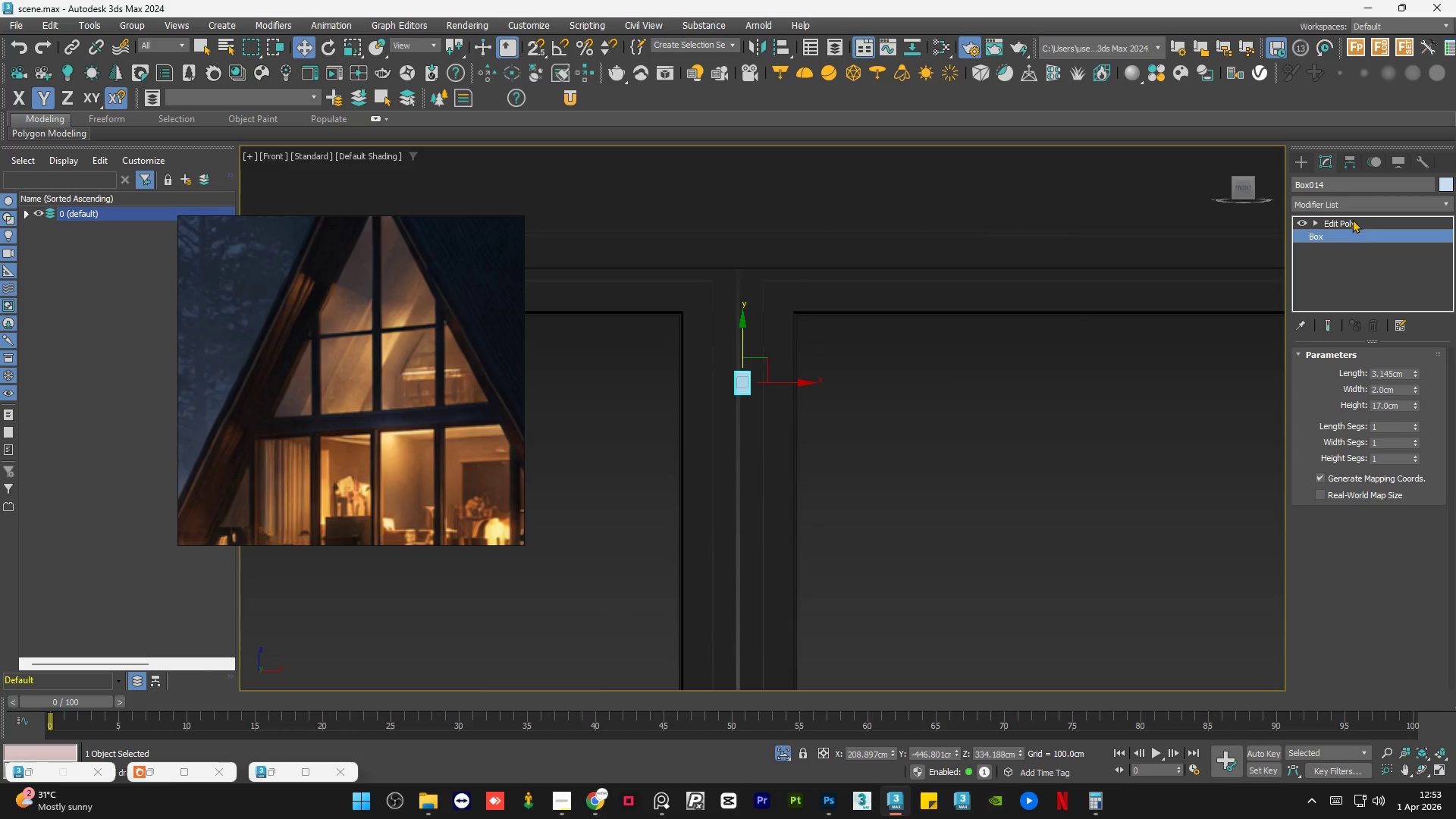 
left_click([1349, 222])
 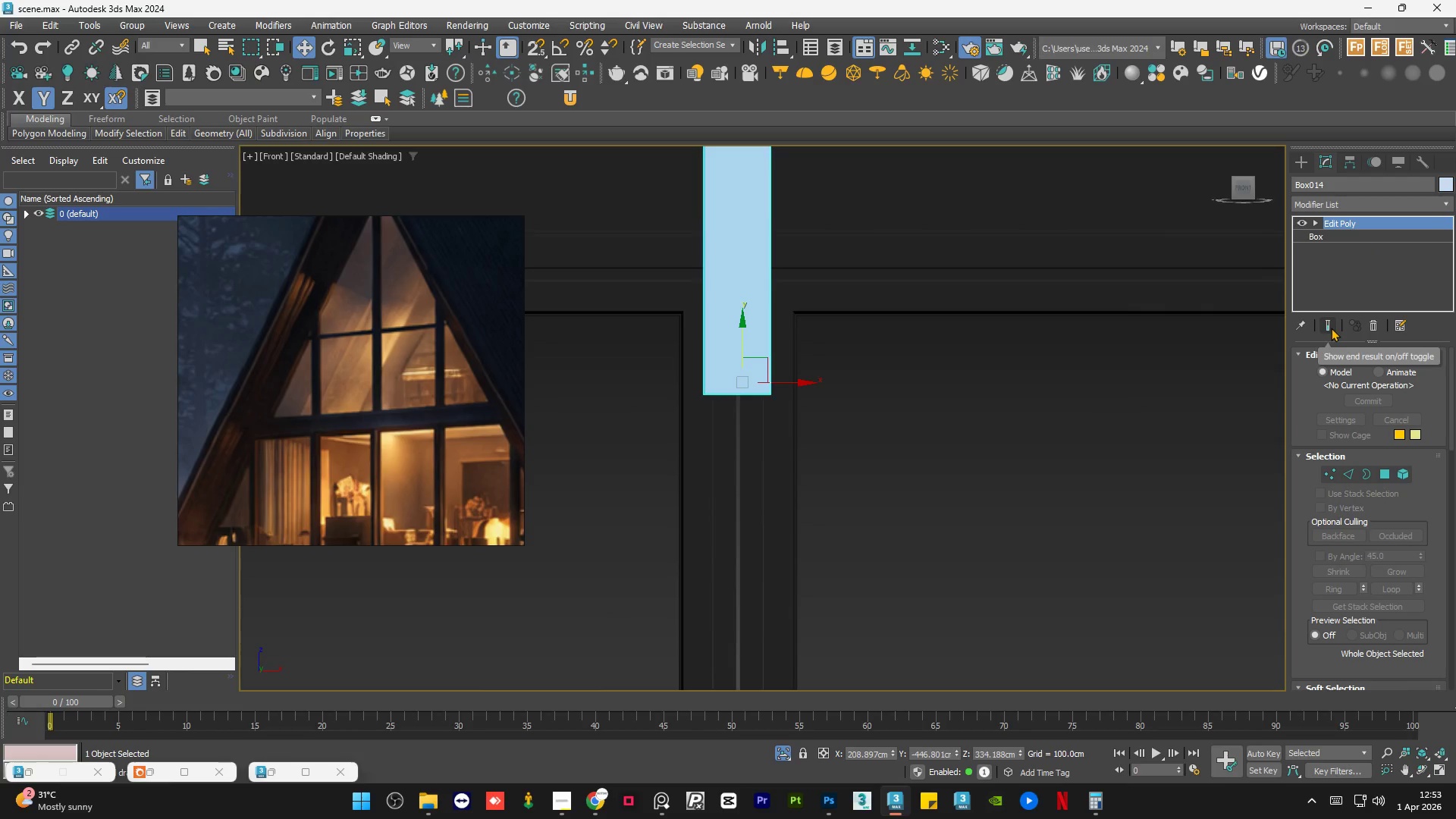 
hold_key(key=AltLeft, duration=0.88)
 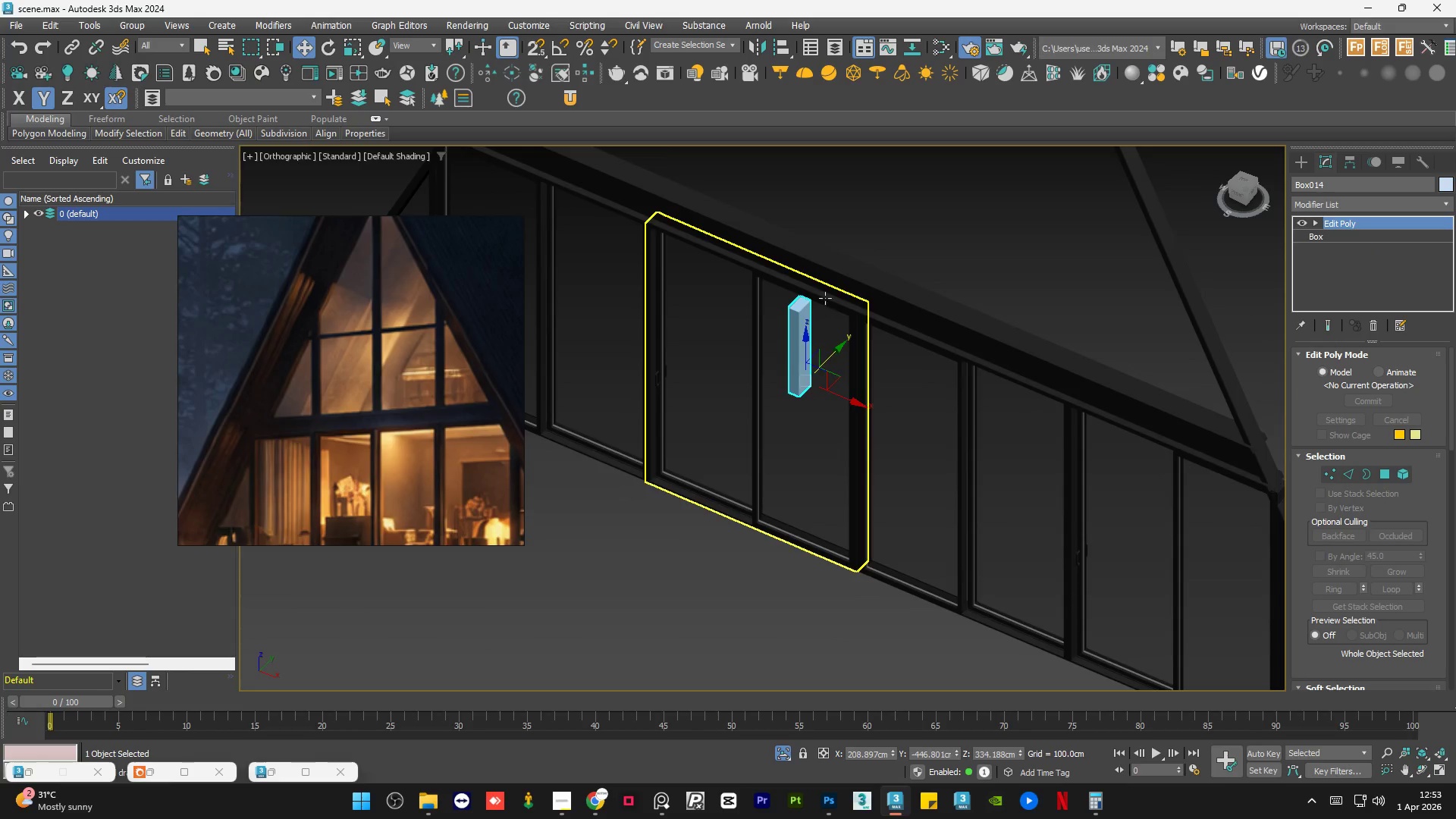 
scroll: coordinate [816, 407], scroll_direction: down, amount: 5.0
 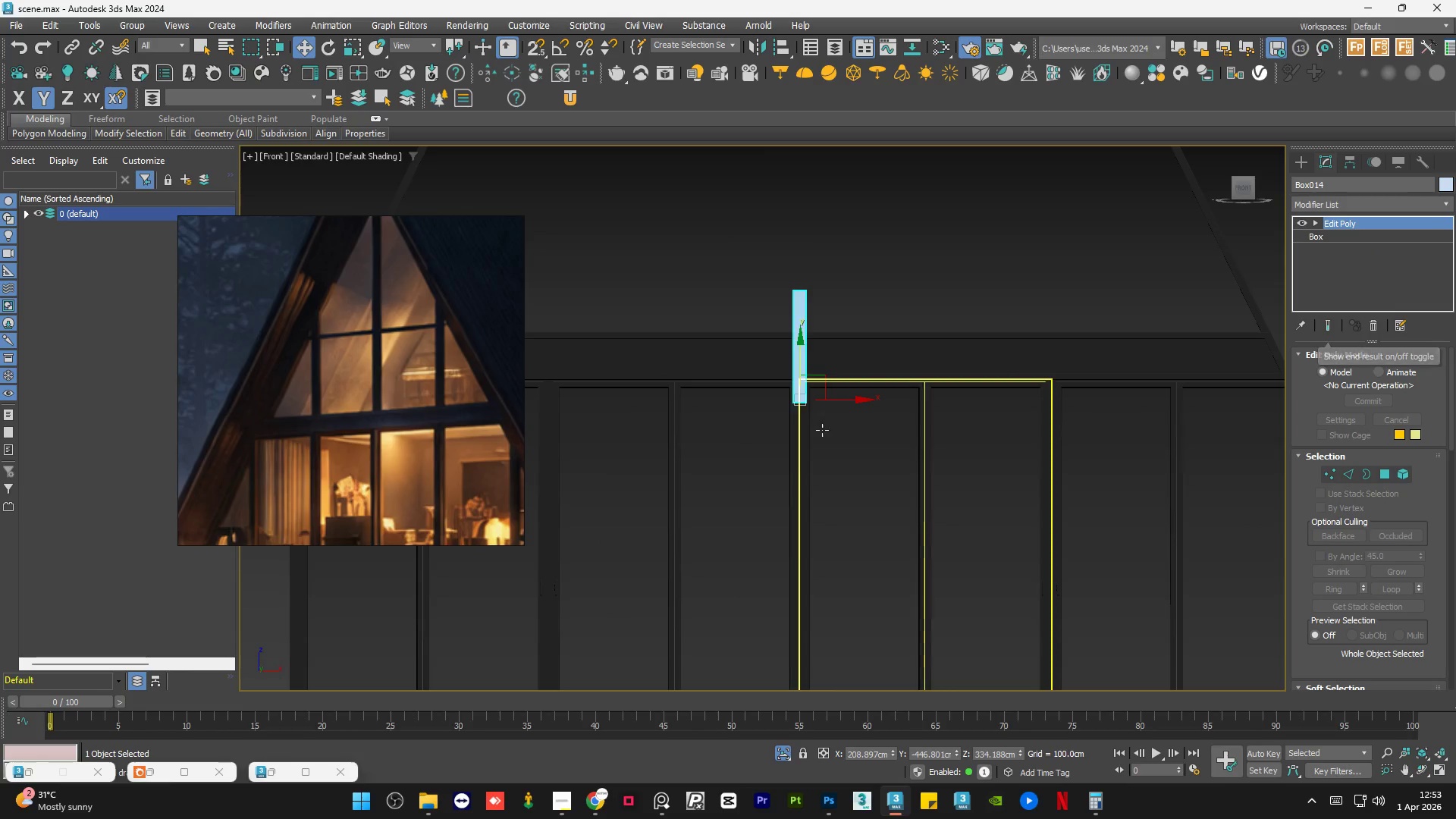 
scroll: coordinate [825, 297], scroll_direction: up, amount: 2.0
 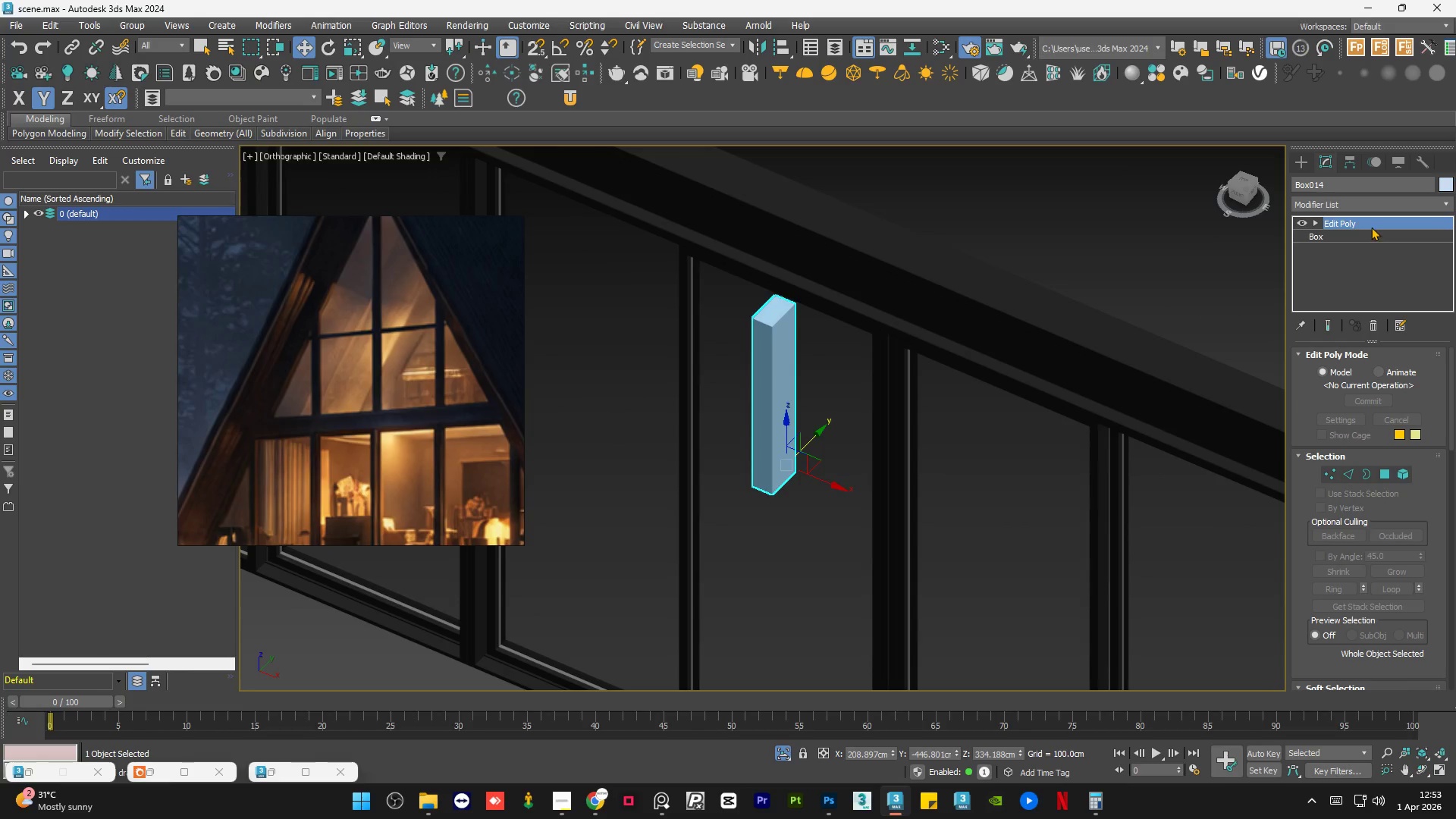 
right_click([1369, 223])
 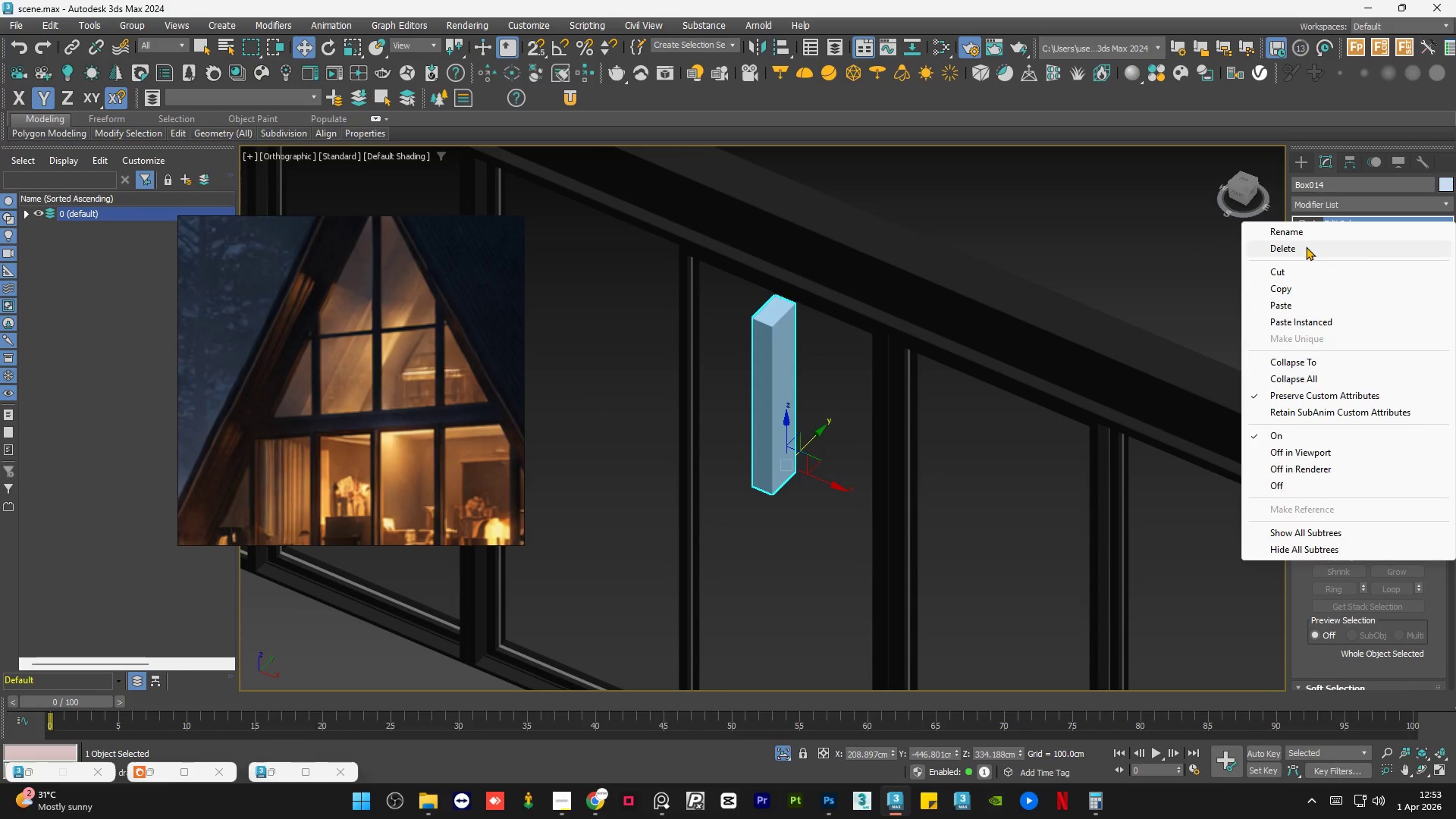 
left_click([1306, 246])
 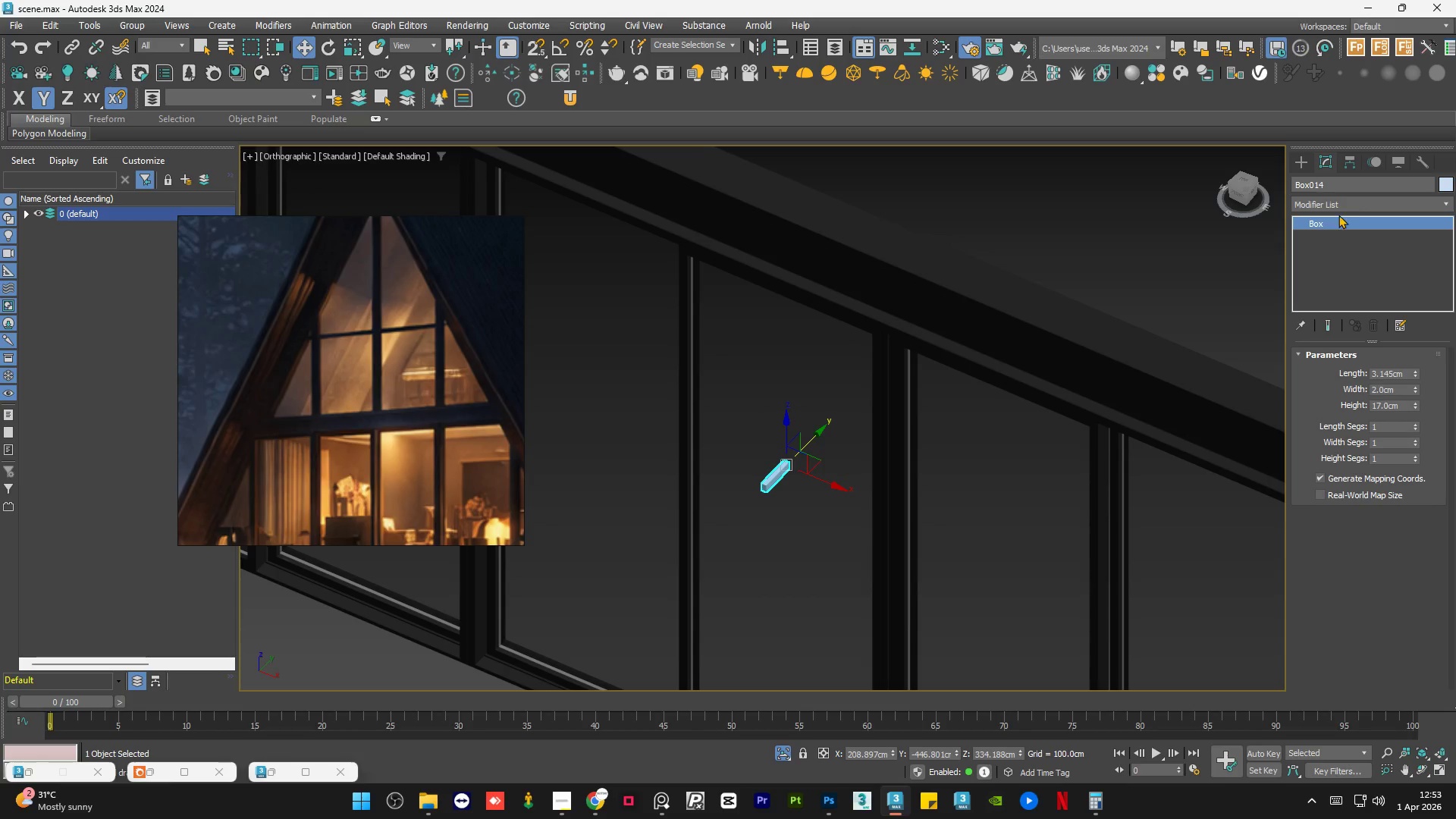 
left_click([1345, 204])
 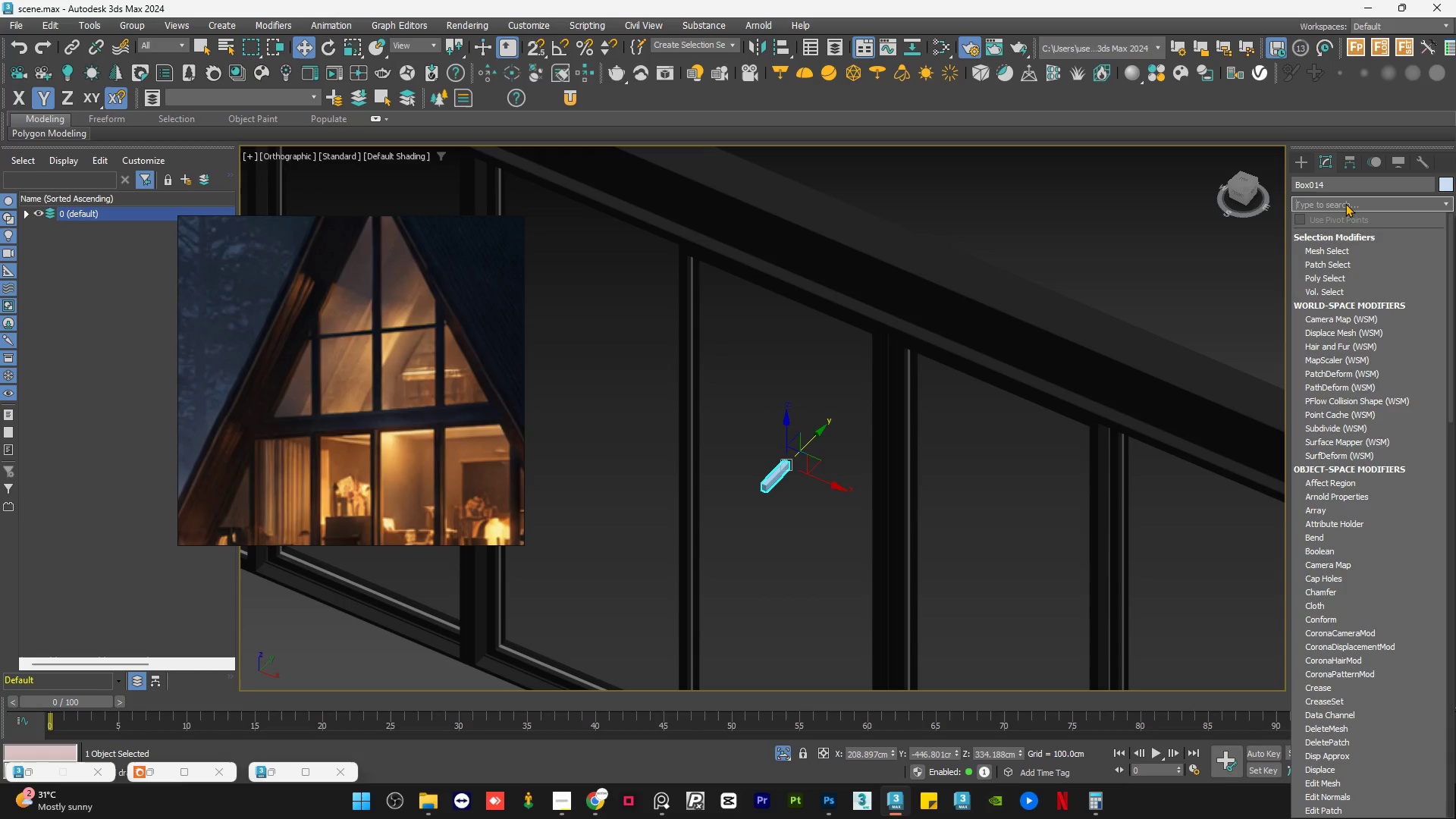 
type(ed)
 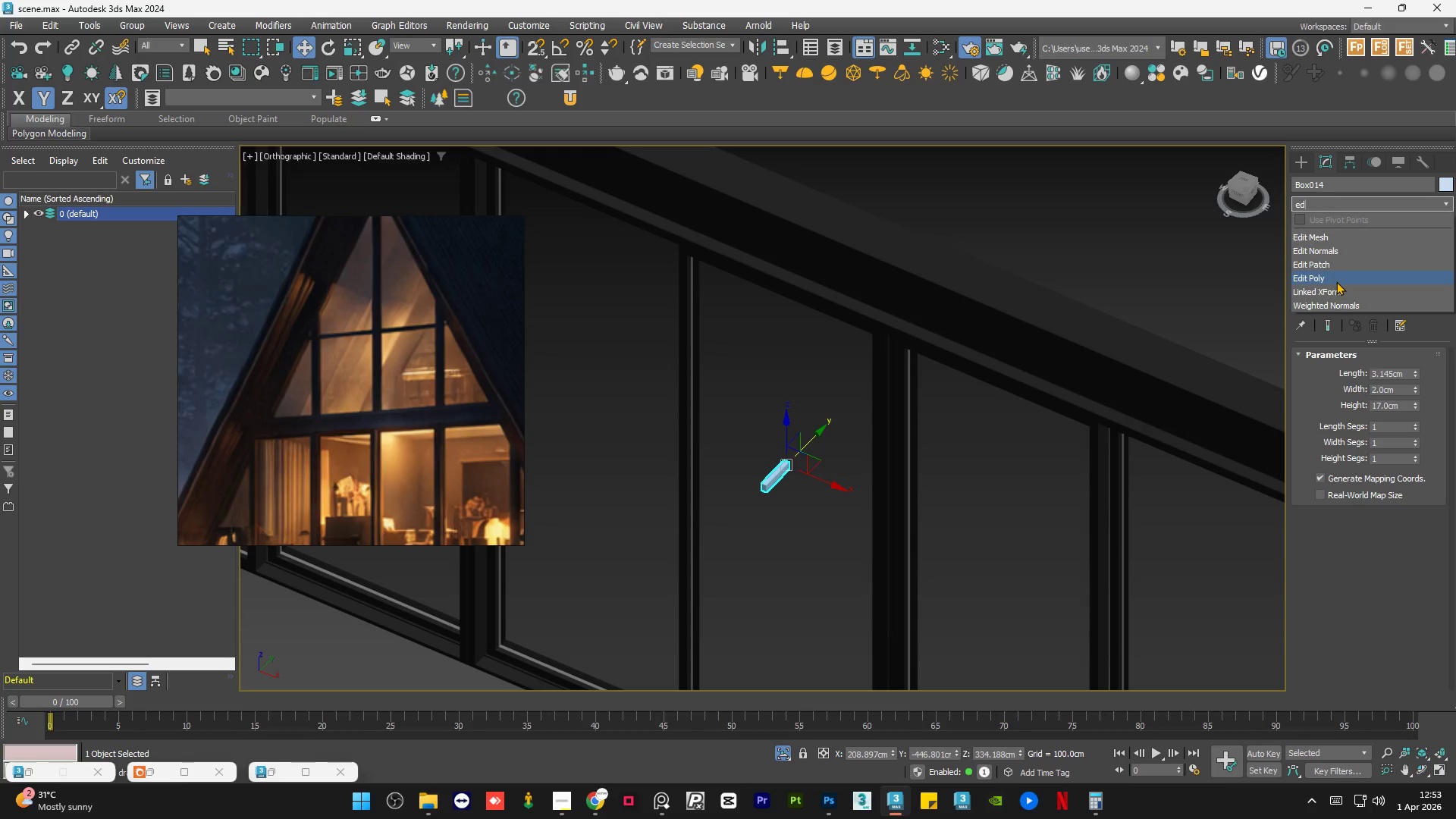 
left_click([1336, 281])
 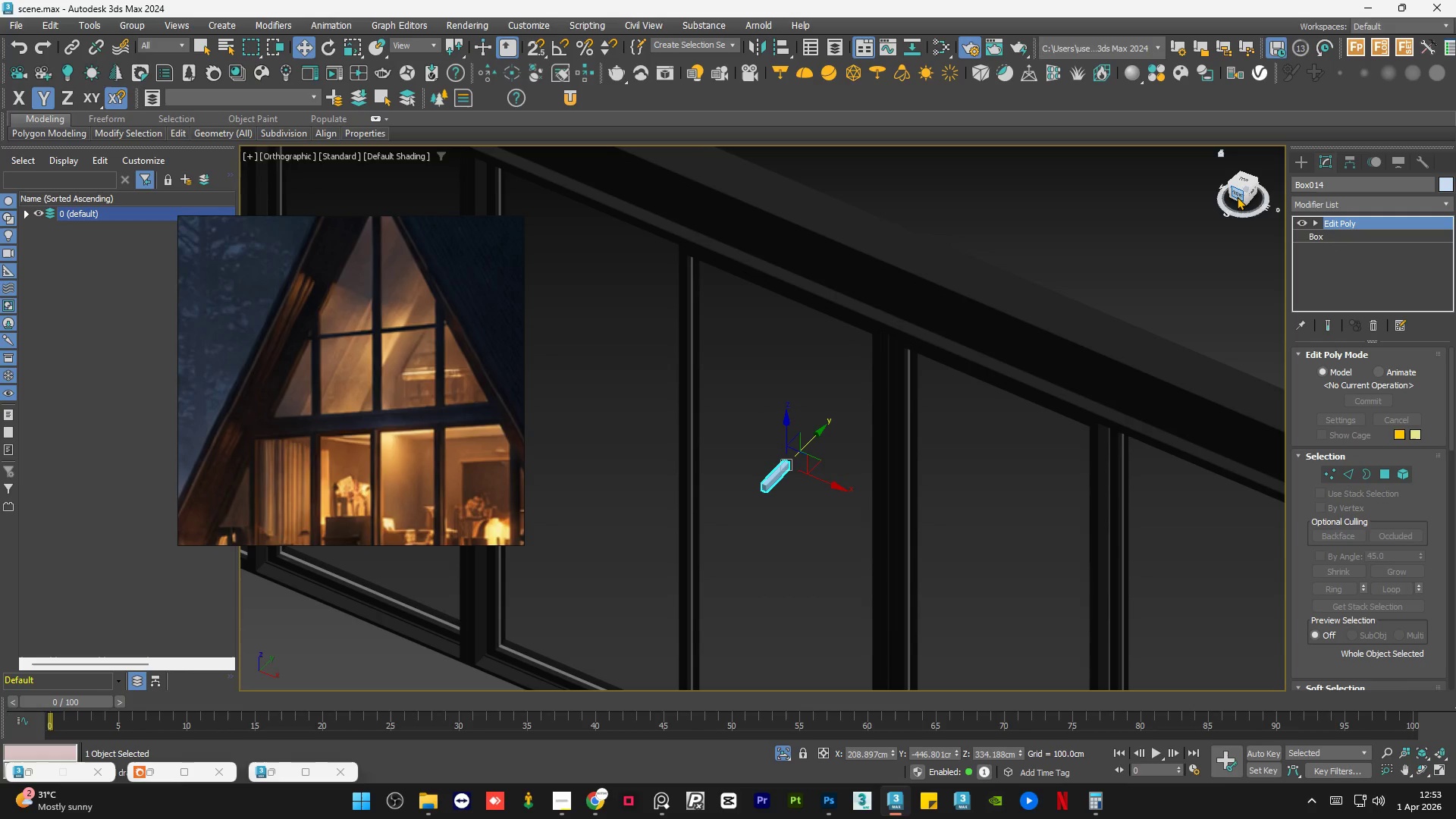 
left_click([1237, 196])
 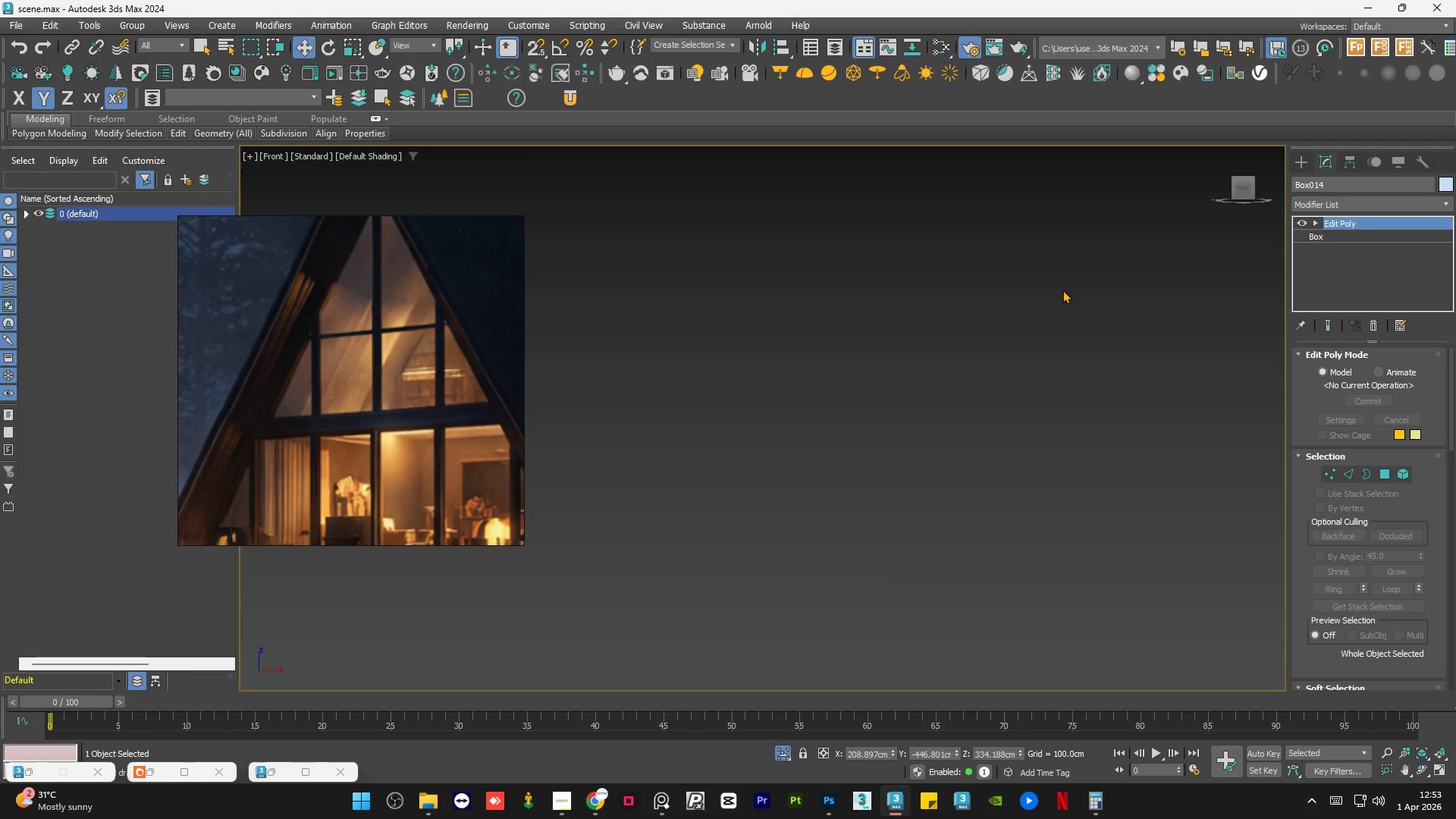 
key(Z)
 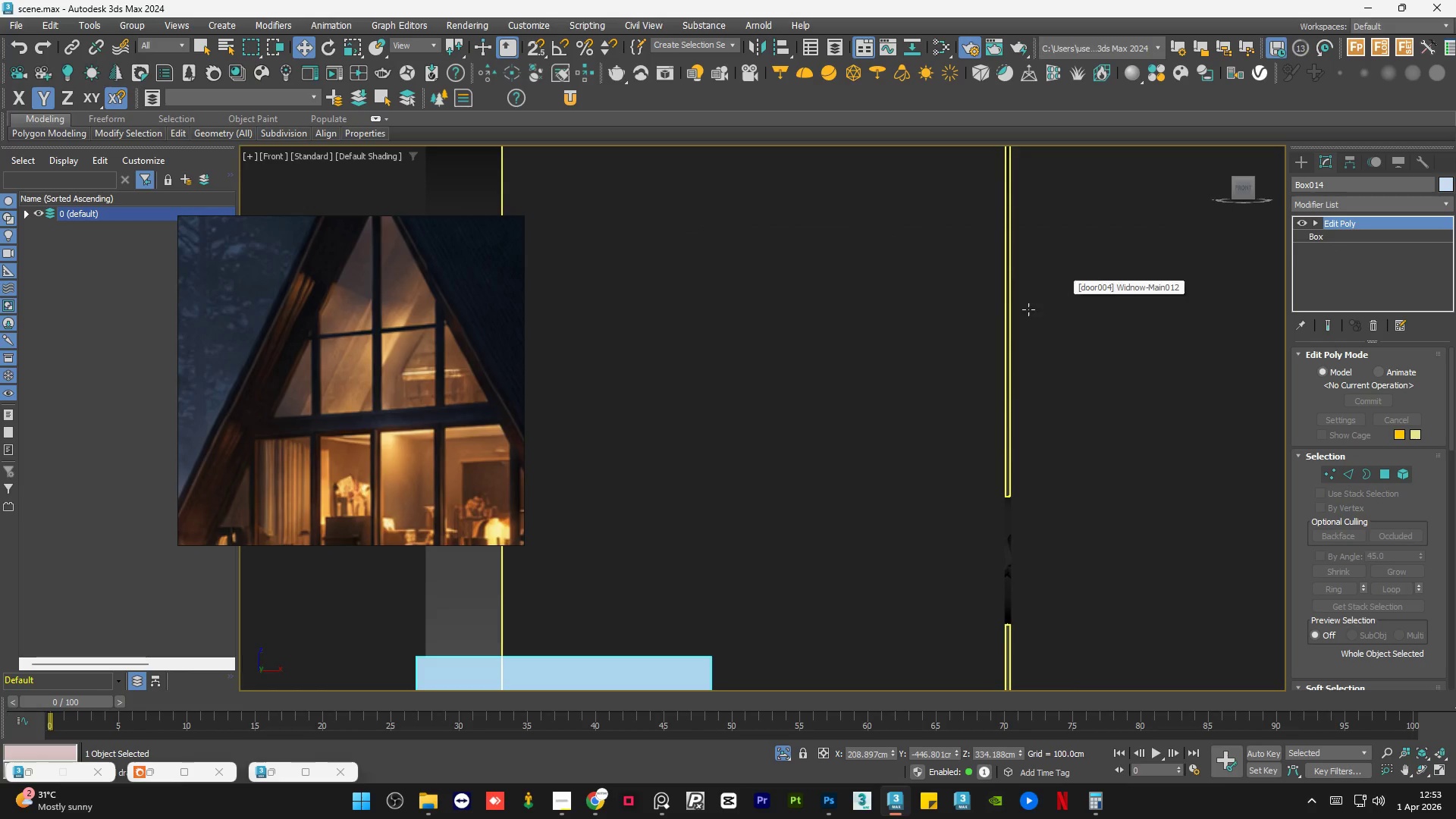 
scroll: coordinate [836, 438], scroll_direction: down, amount: 8.0
 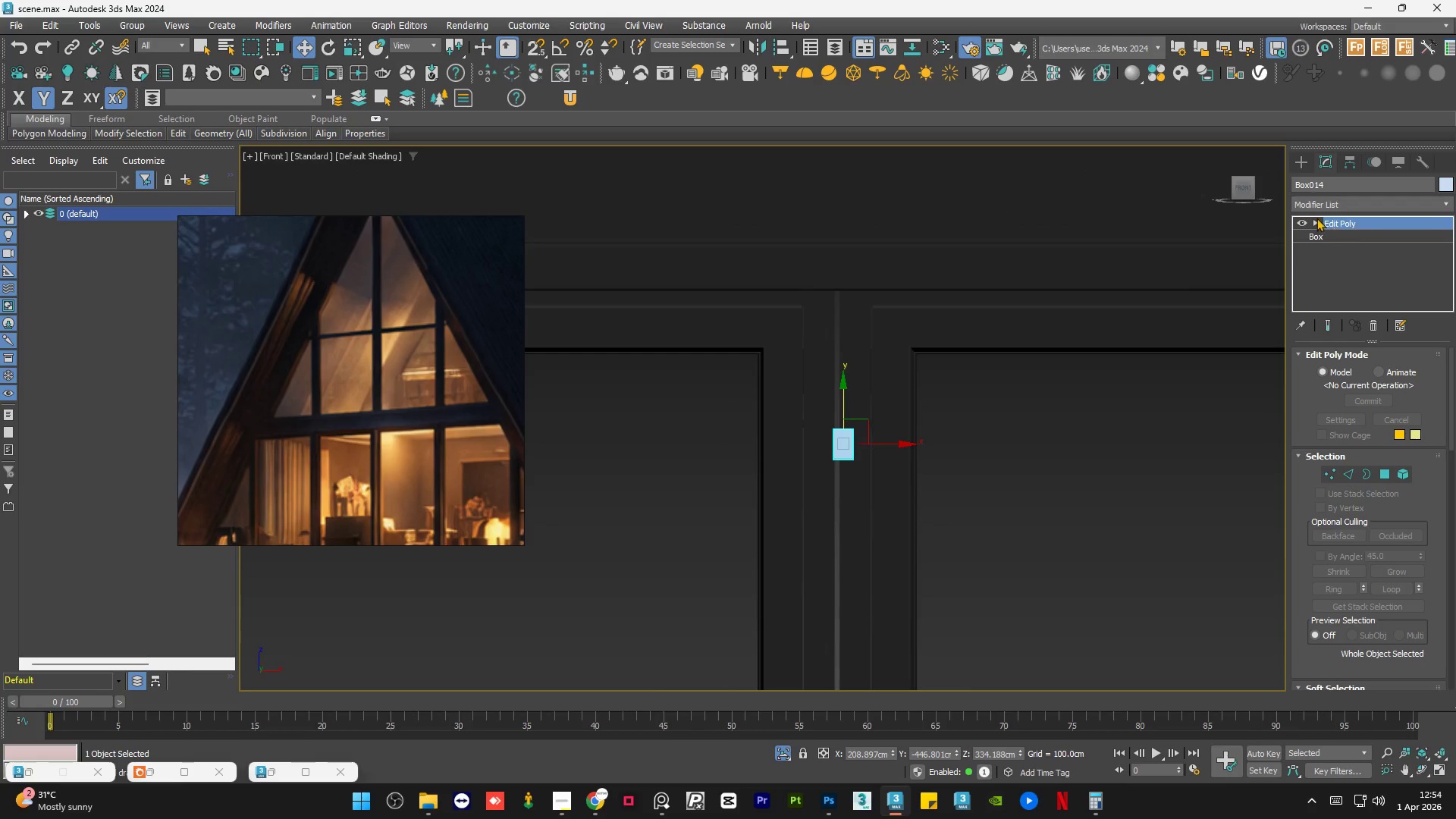 
left_click([1316, 218])
 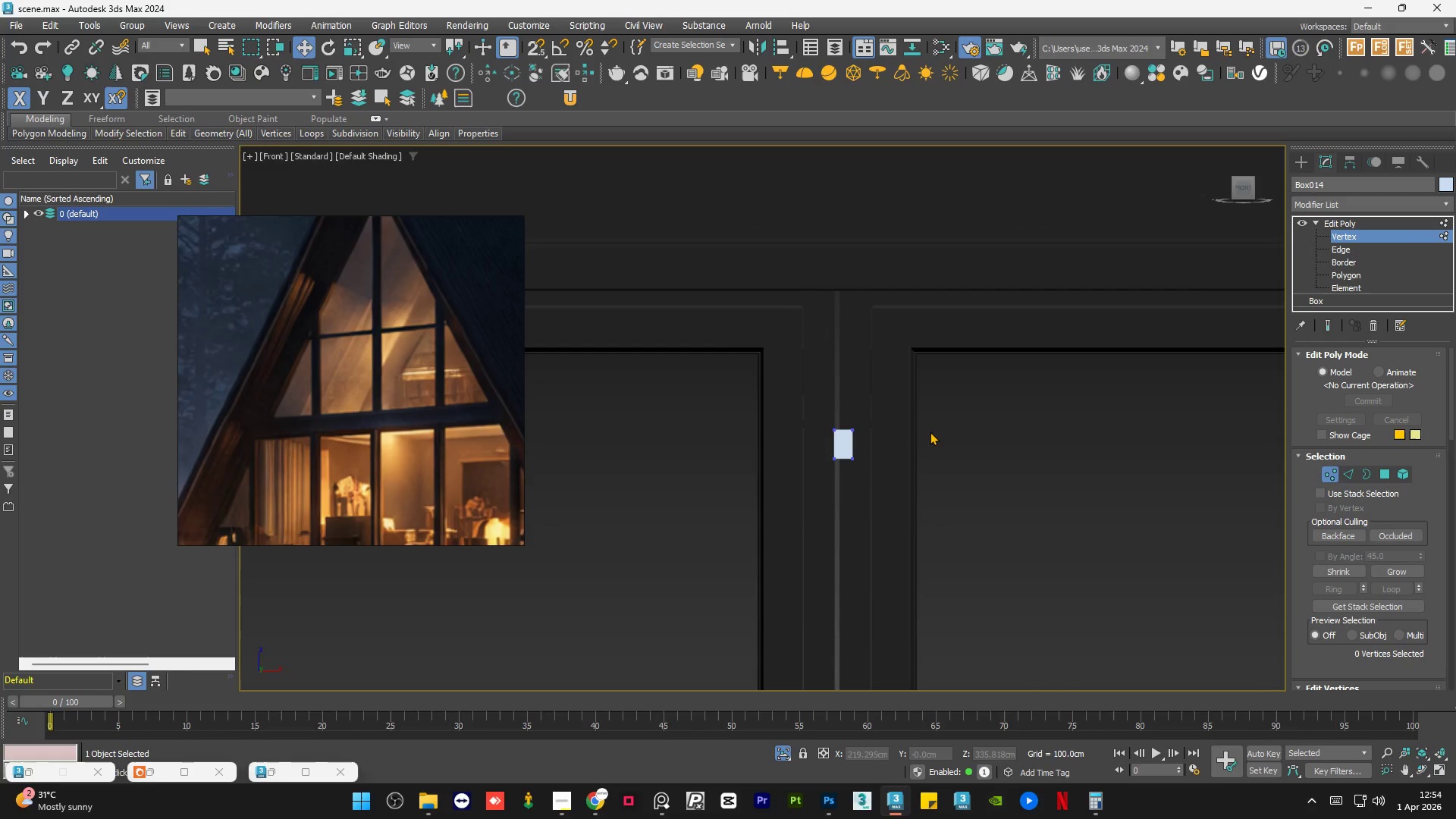 
left_click_drag(start_coordinate=[903, 391], to_coordinate=[843, 489])
 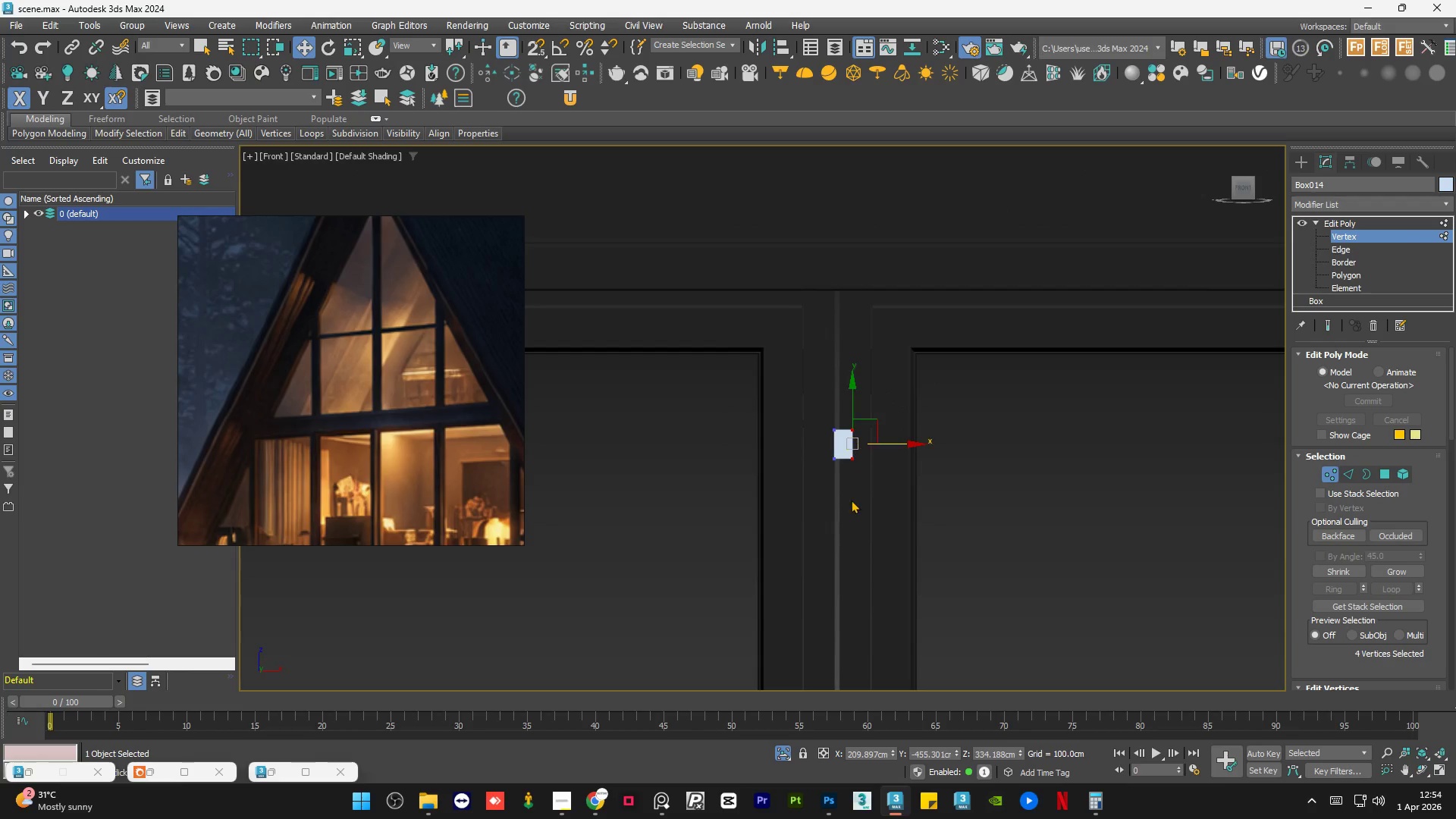 
hold_key(key=AltLeft, duration=0.86)
 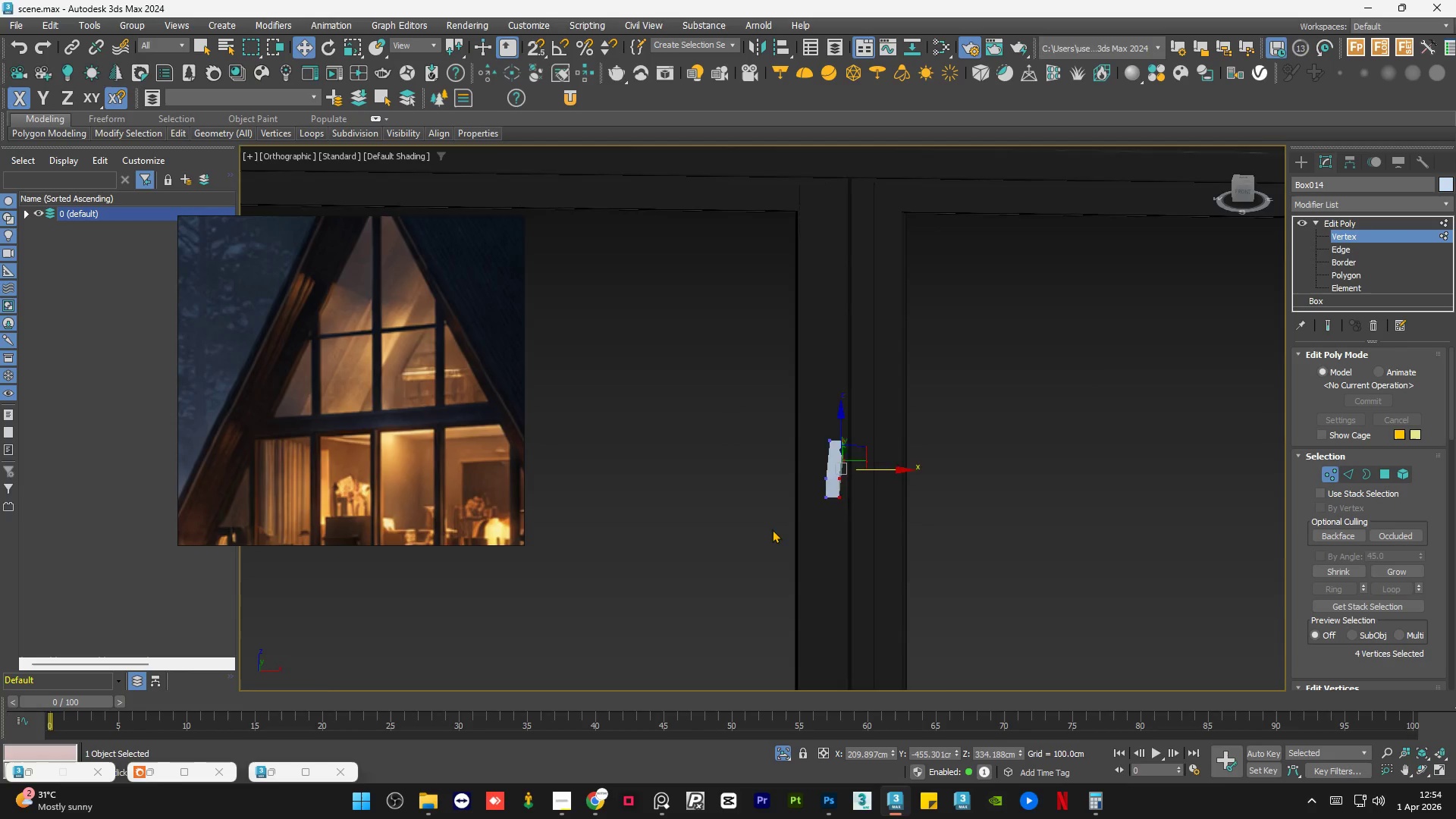 
scroll: coordinate [739, 527], scroll_direction: down, amount: 5.0
 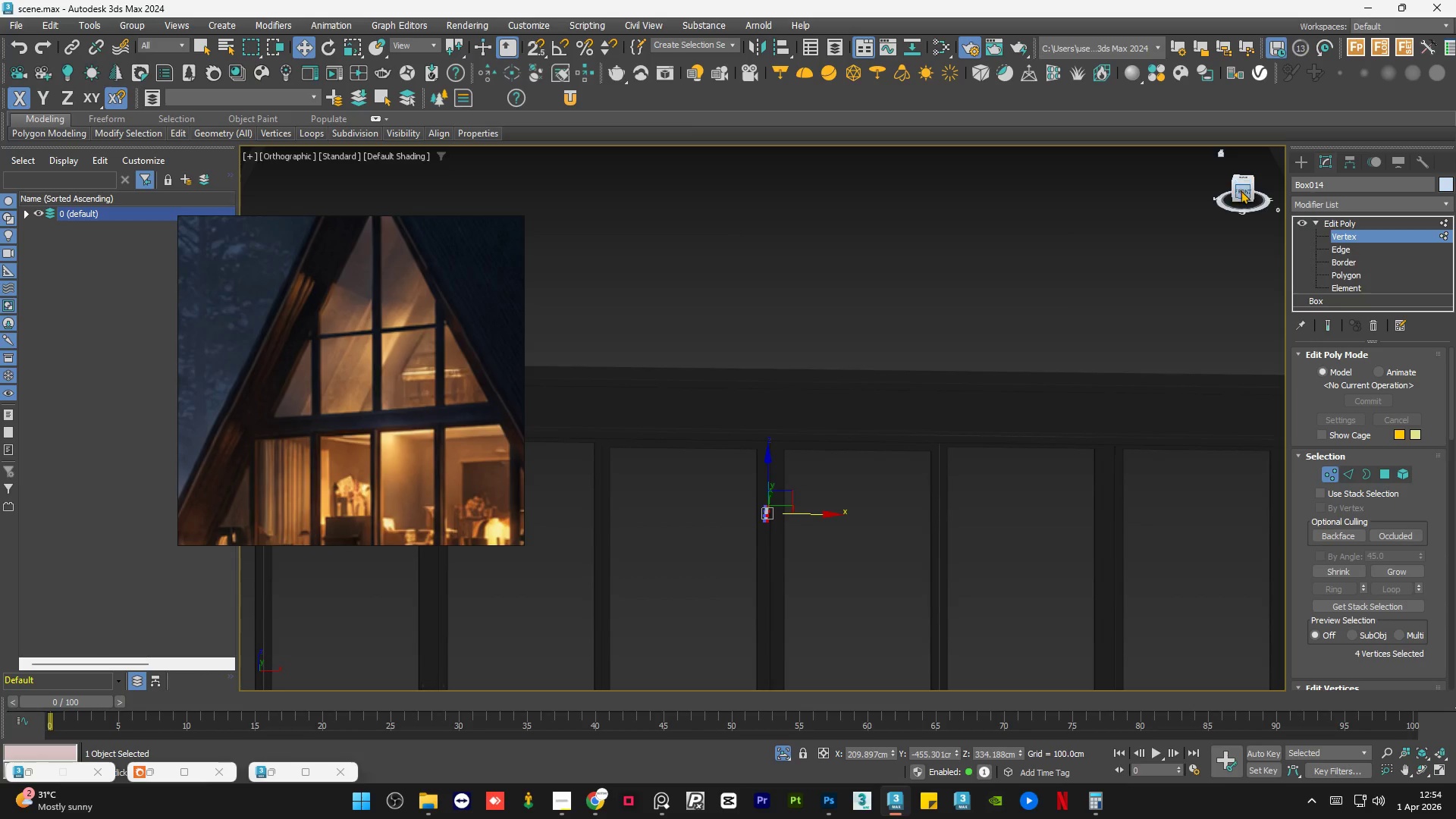 
left_click([1241, 190])
 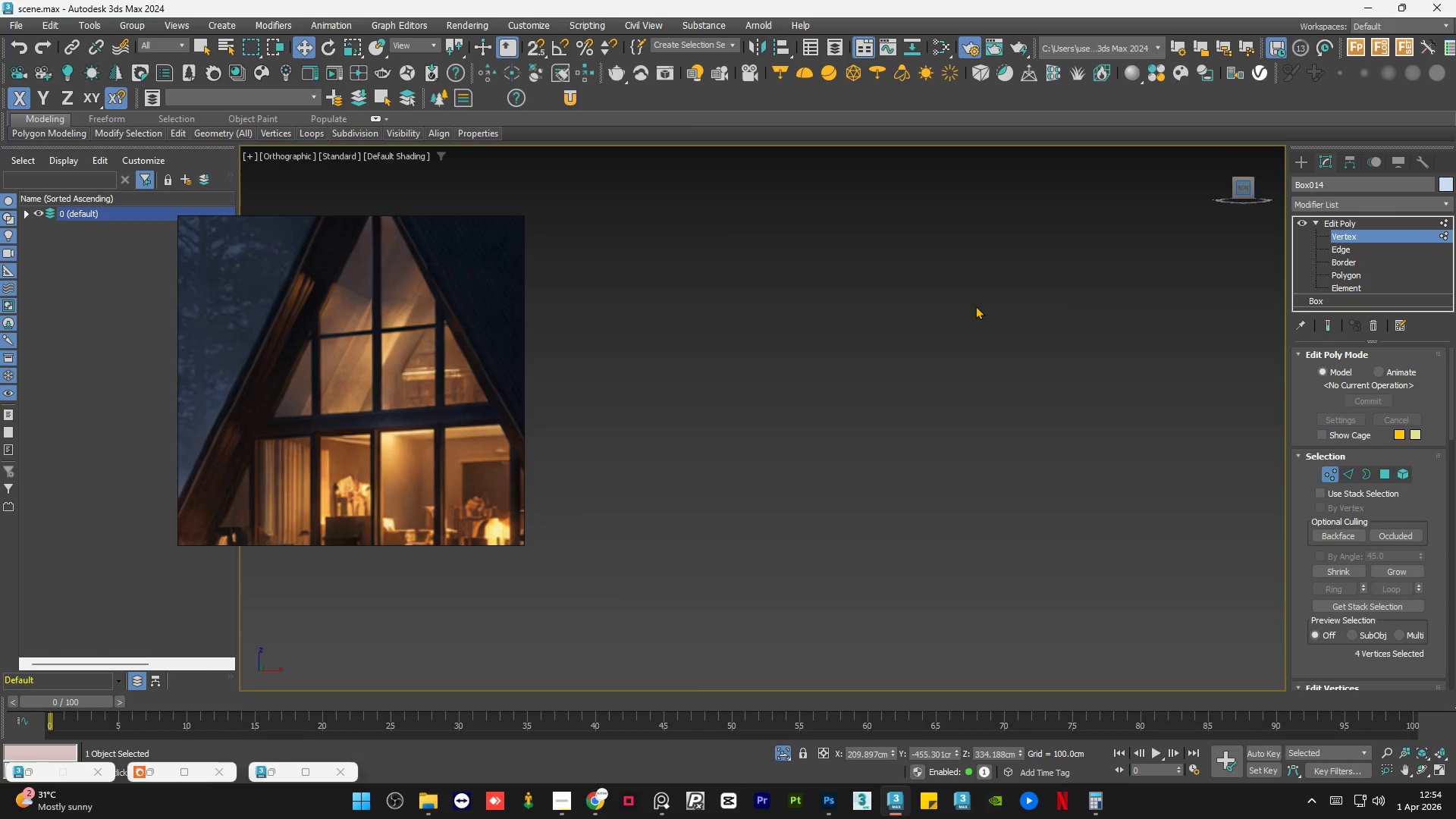 
key(Z)
 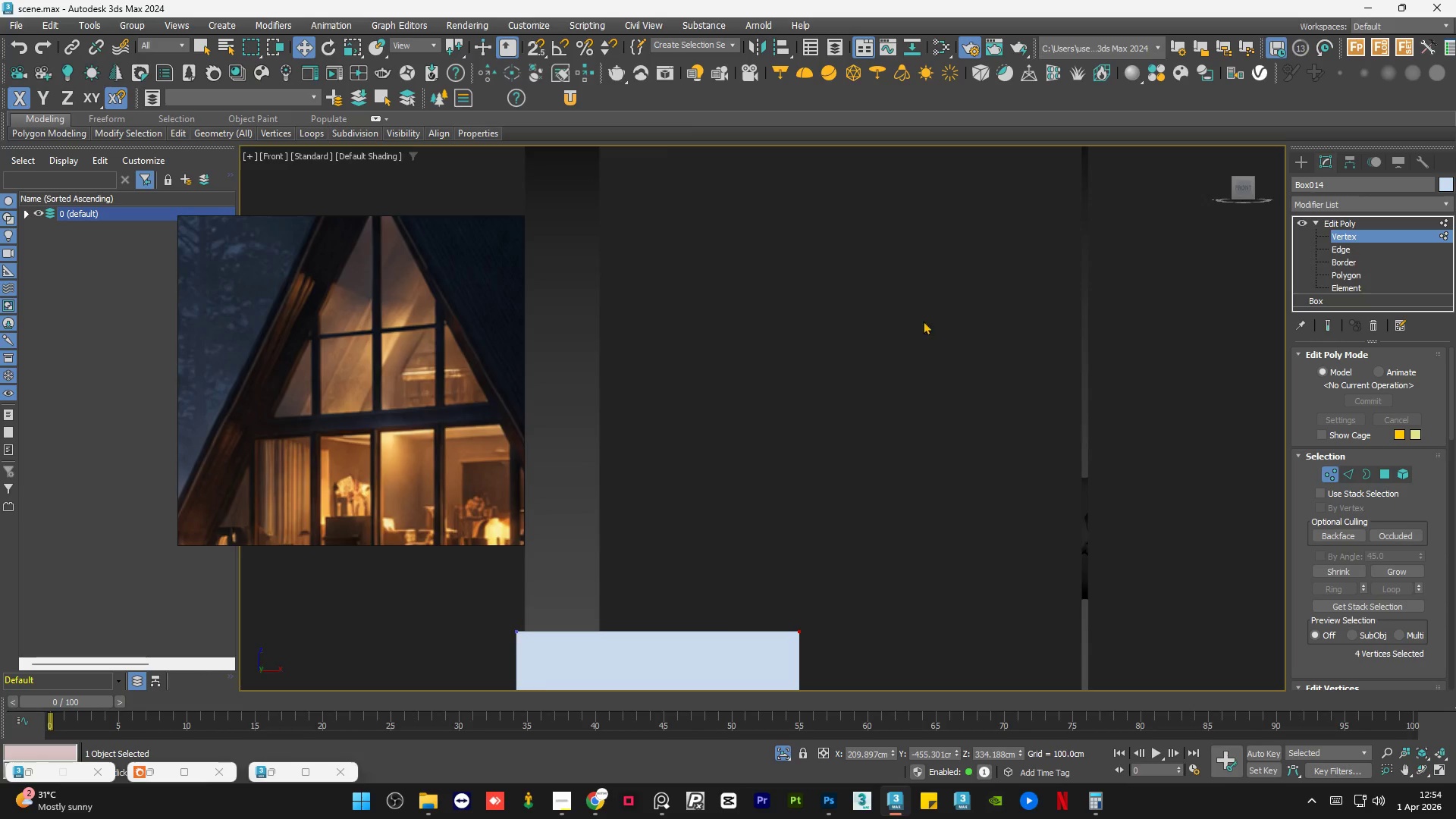 
scroll: coordinate [790, 357], scroll_direction: down, amount: 5.0
 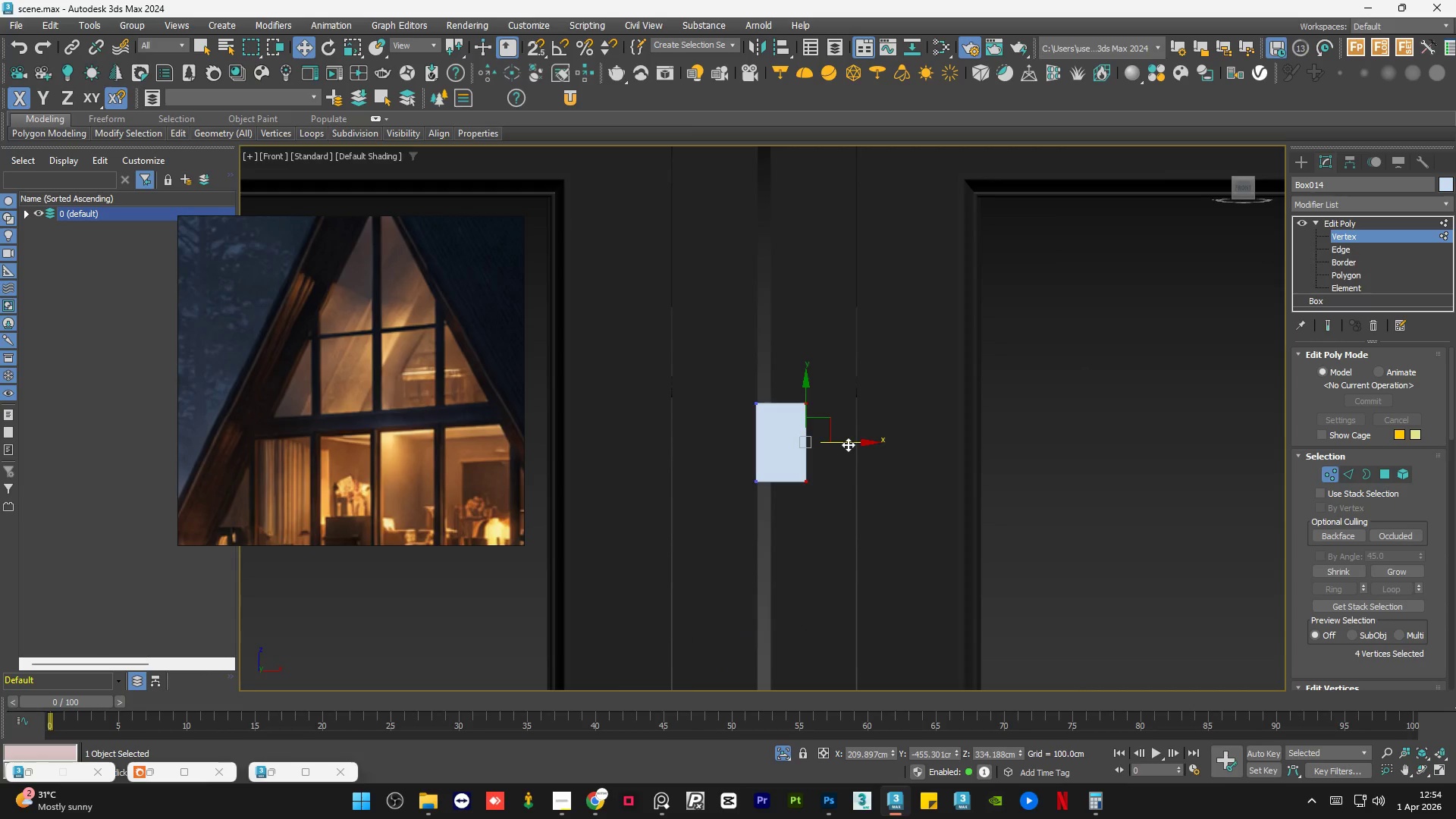 
key(F3)
 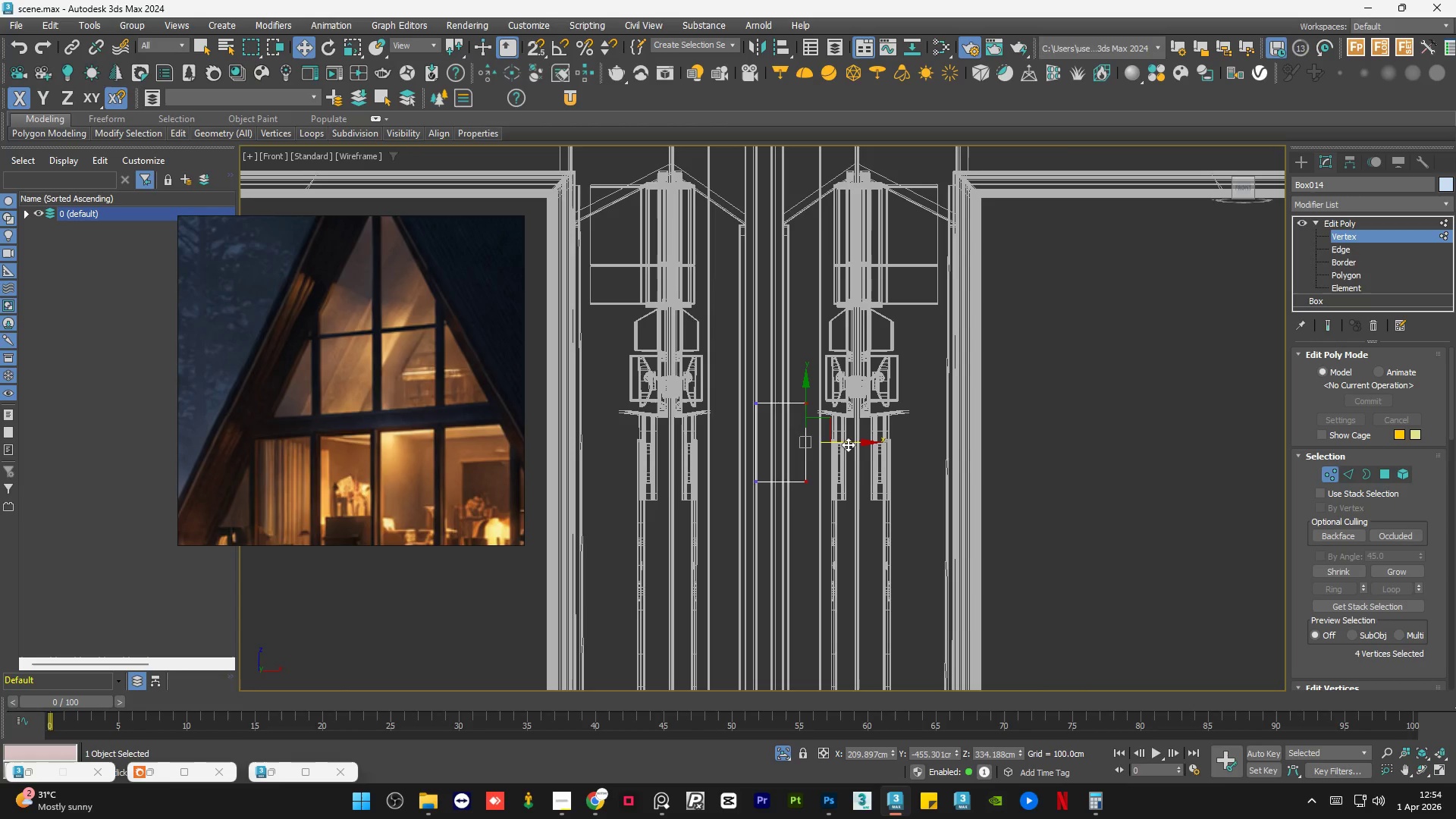 
left_click_drag(start_coordinate=[848, 444], to_coordinate=[1023, 458])
 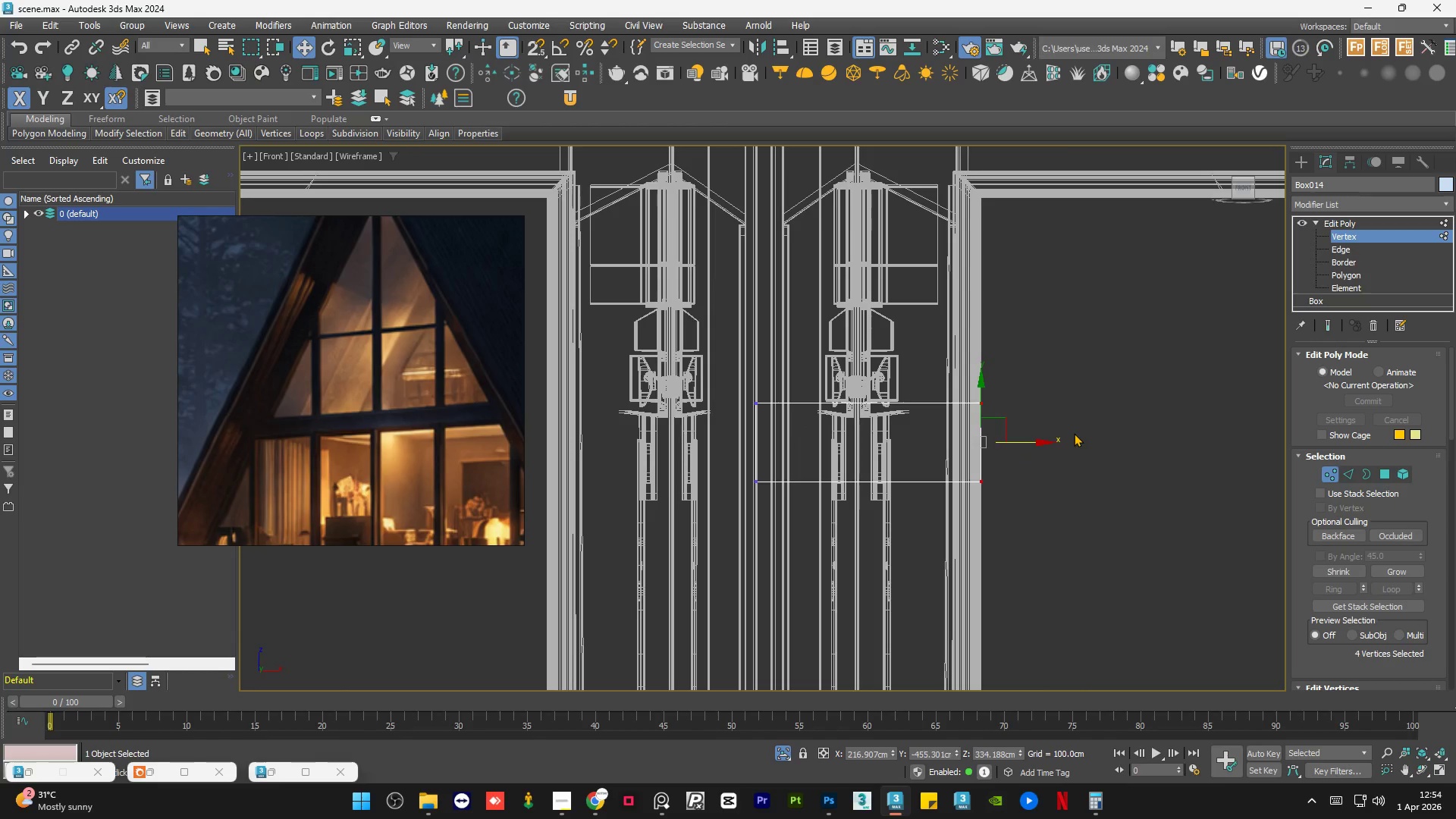 
left_click([1074, 433])
 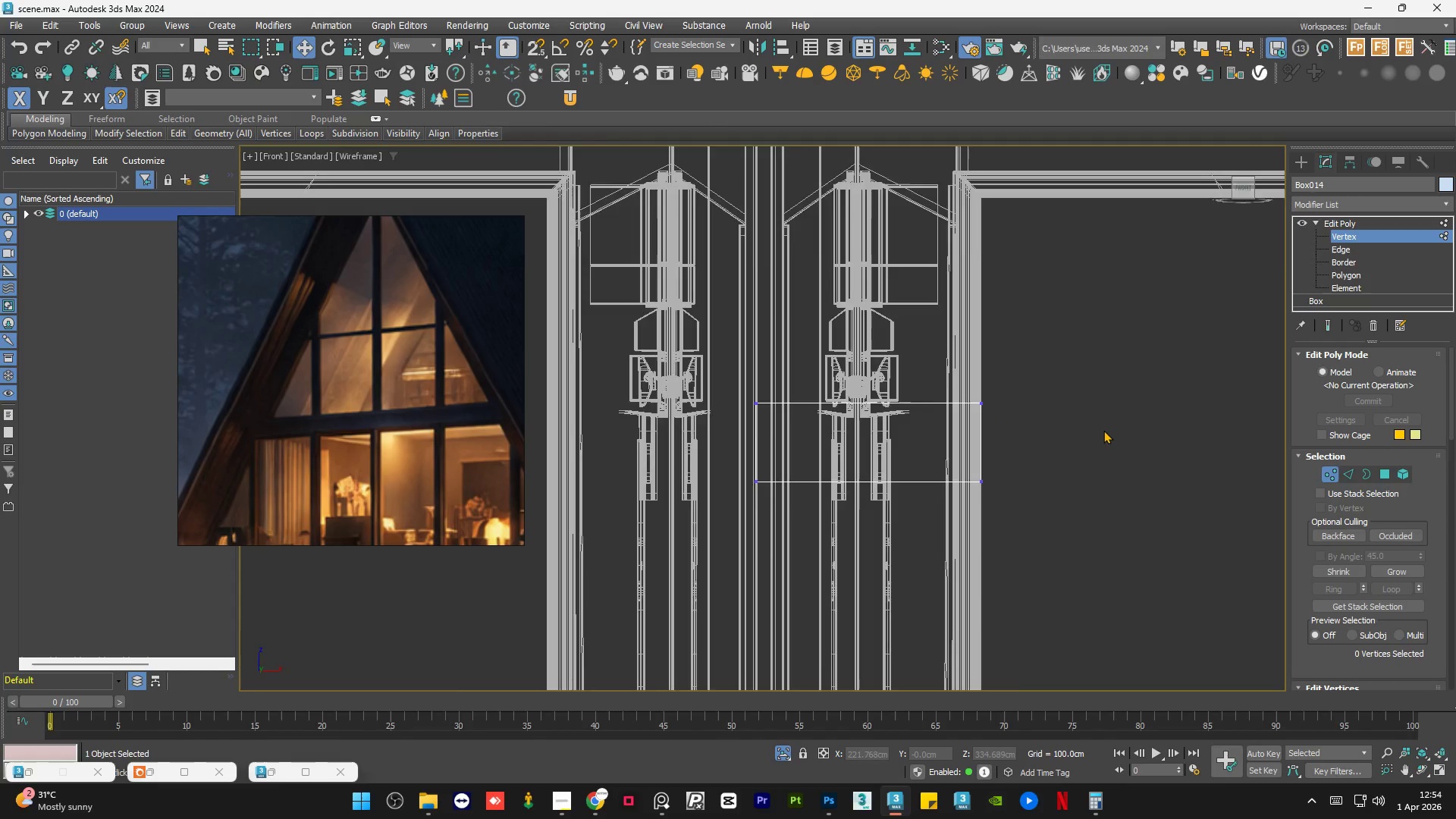 
scroll: coordinate [1103, 430], scroll_direction: down, amount: 1.0
 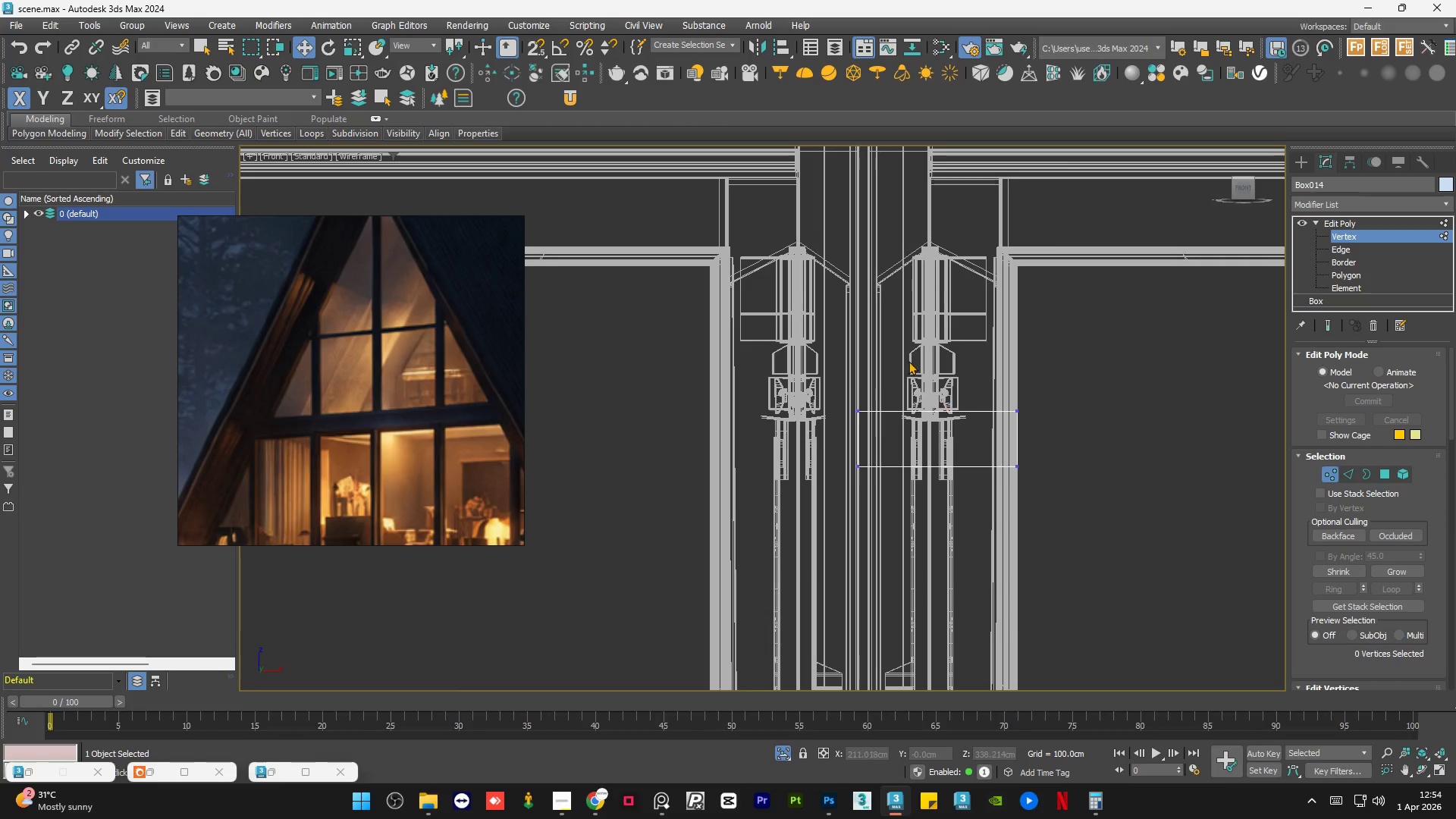 
left_click_drag(start_coordinate=[906, 357], to_coordinate=[813, 516])
 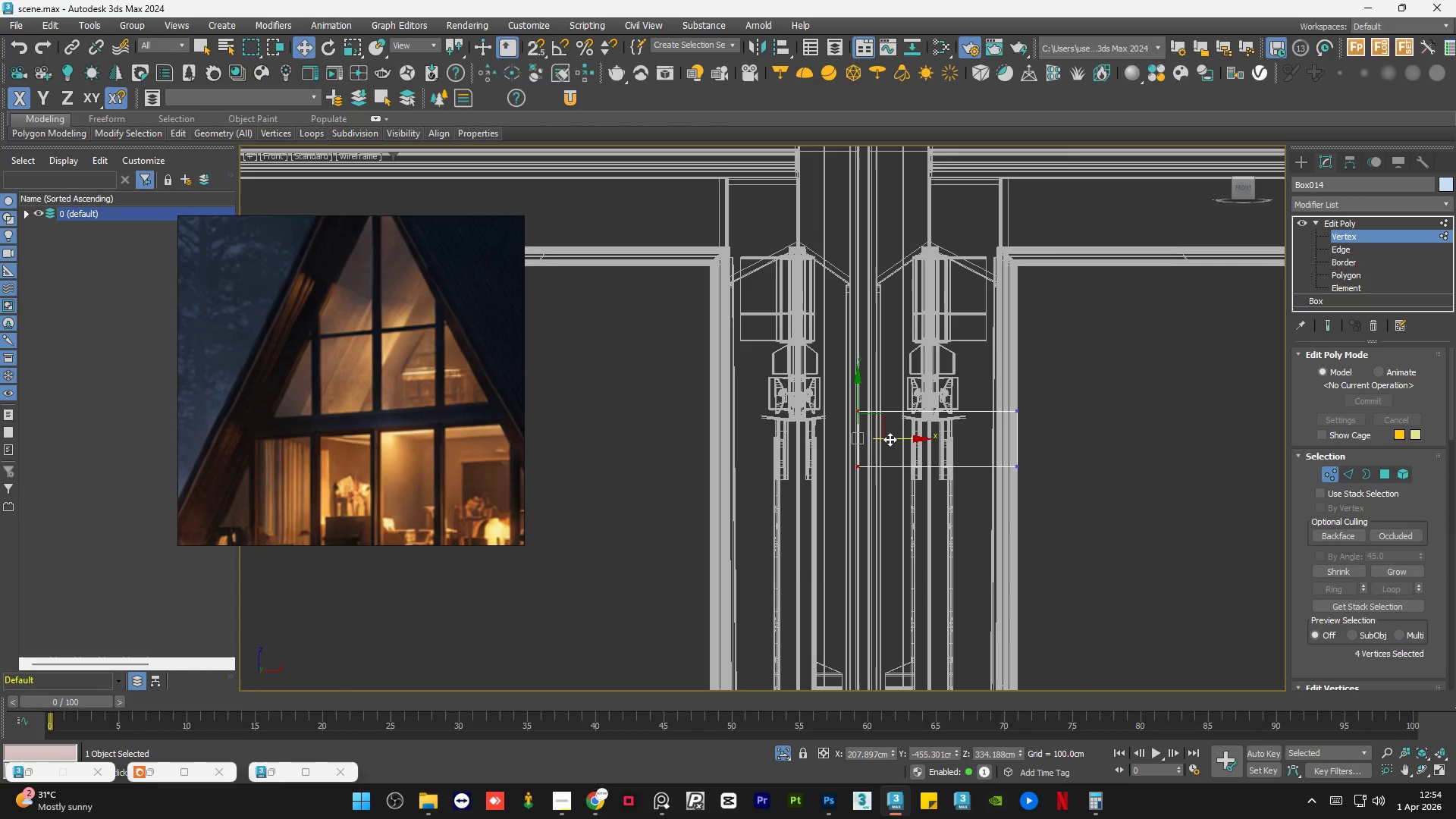 
left_click_drag(start_coordinate=[890, 438], to_coordinate=[741, 439])
 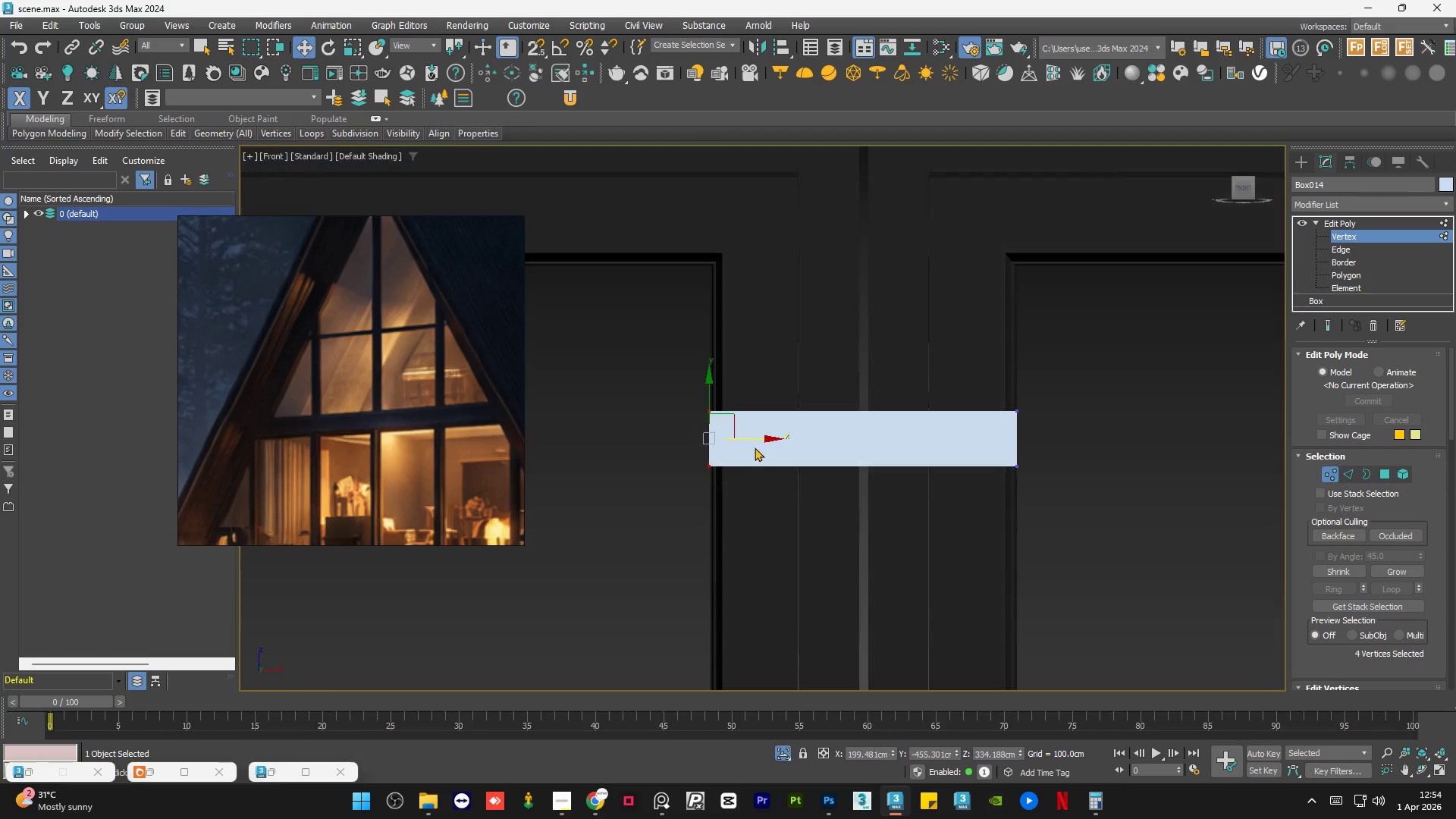 
key(F3)
 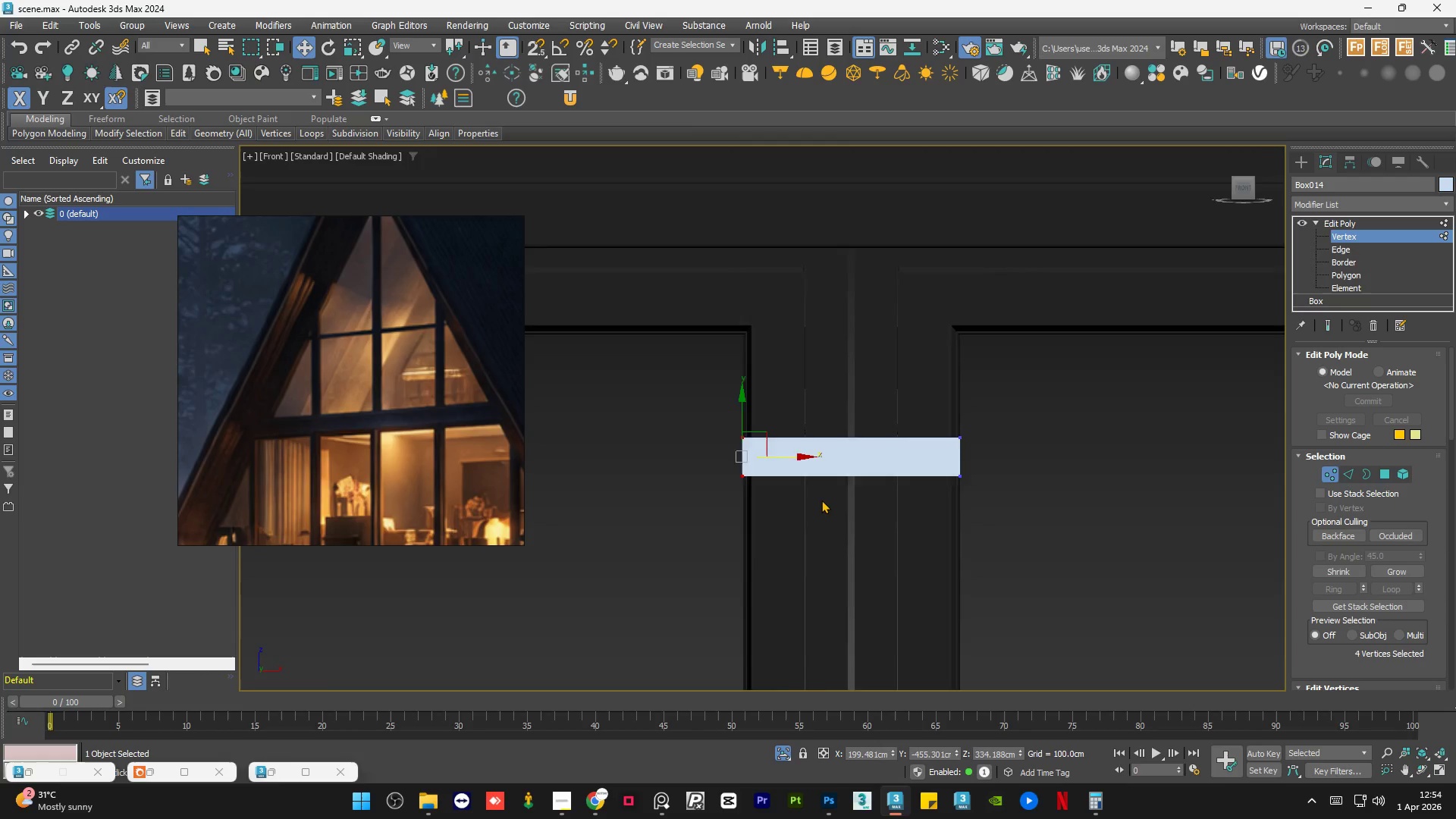 
scroll: coordinate [821, 500], scroll_direction: down, amount: 3.0
 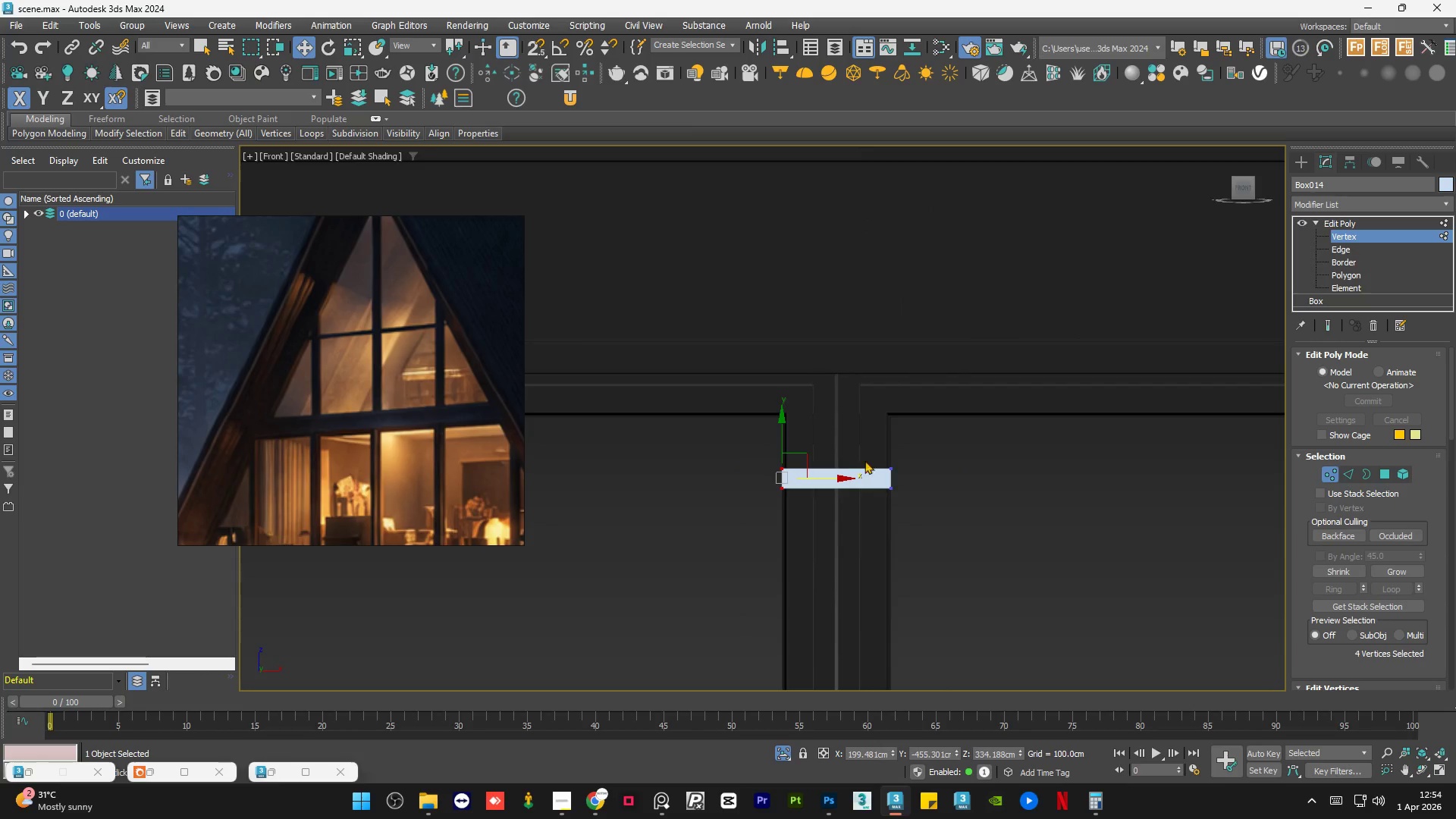 
left_click_drag(start_coordinate=[931, 417], to_coordinate=[714, 485])
 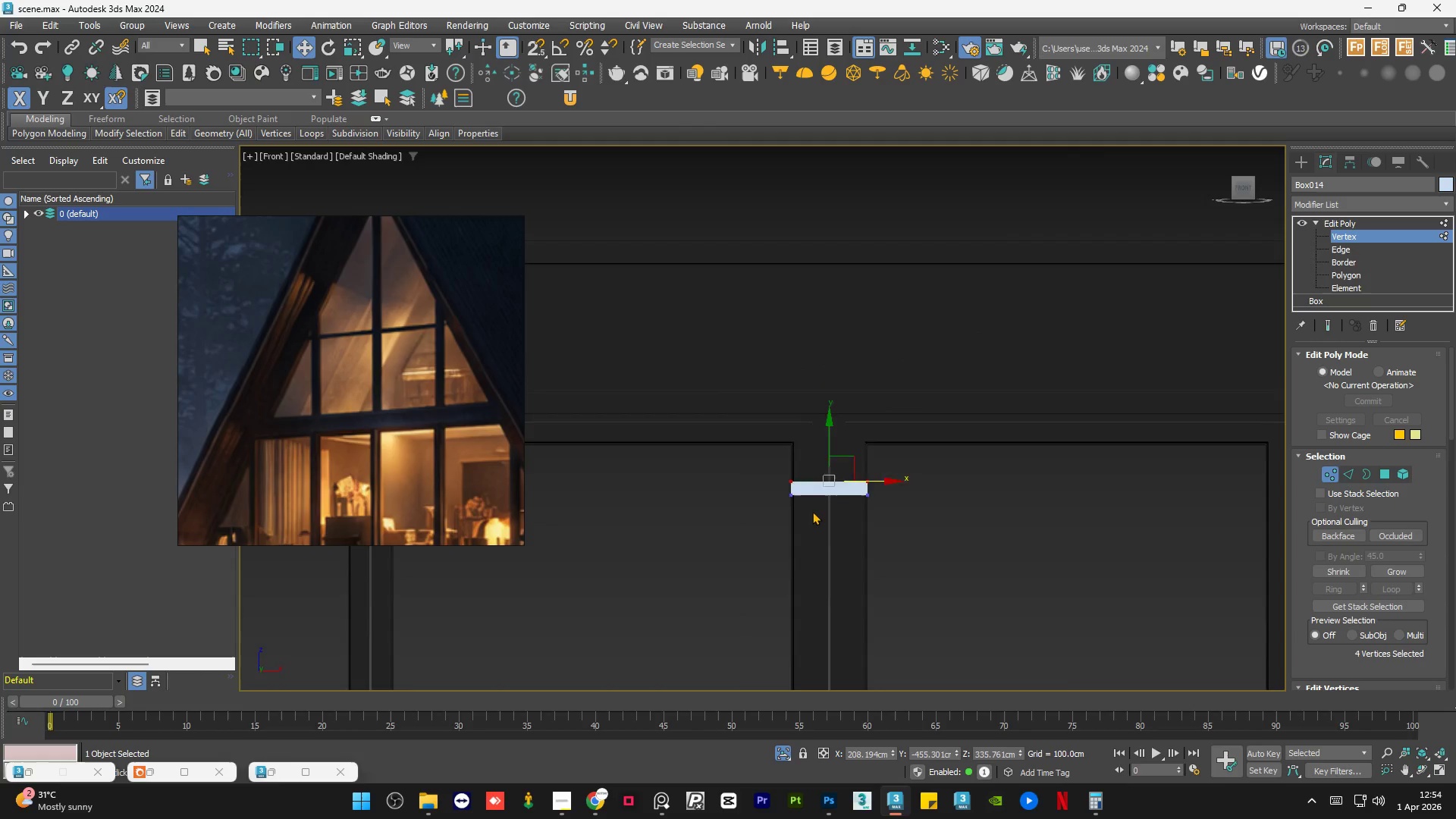 
scroll: coordinate [821, 520], scroll_direction: down, amount: 6.0
 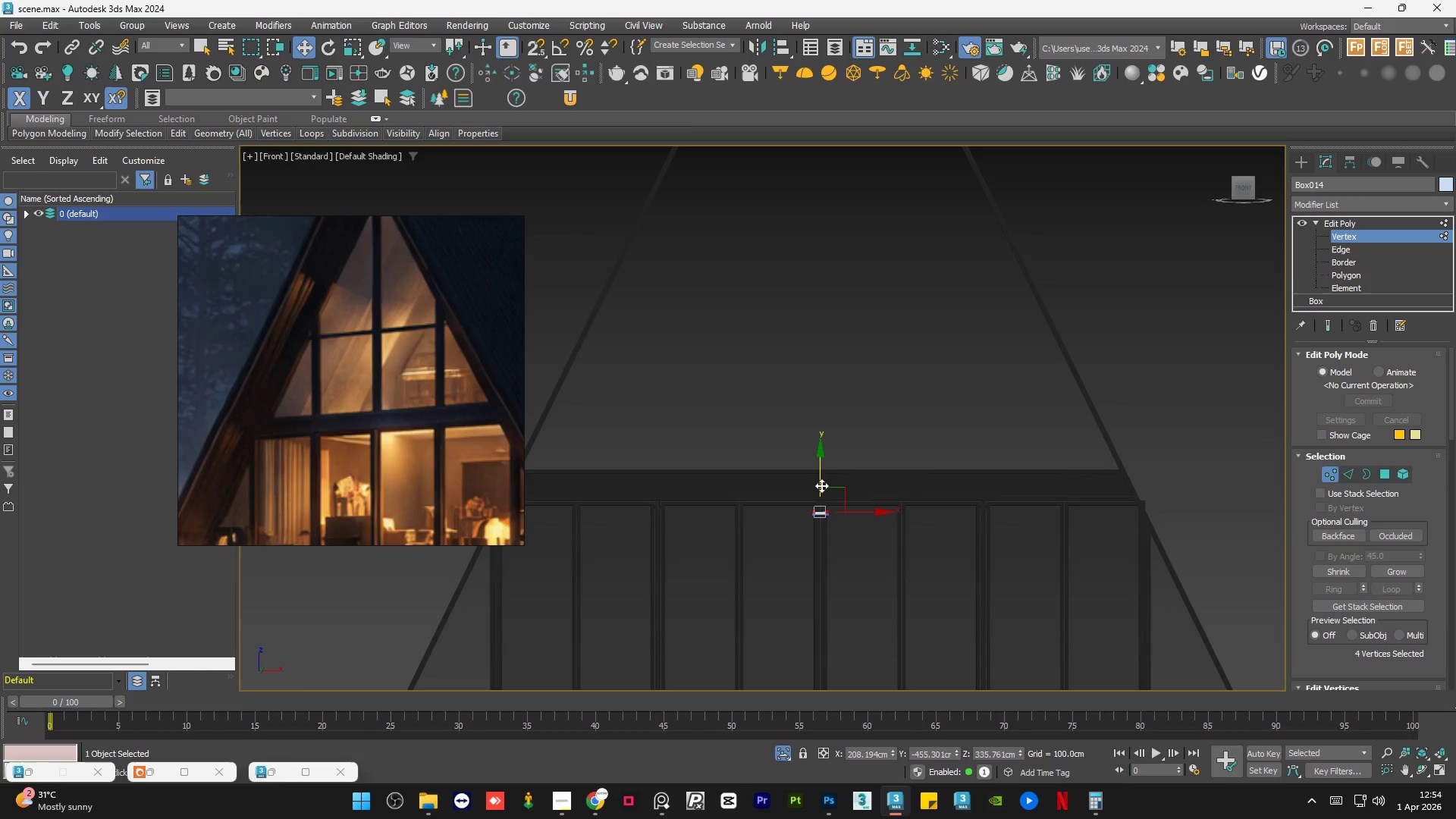 
left_click_drag(start_coordinate=[821, 484], to_coordinate=[849, 190])
 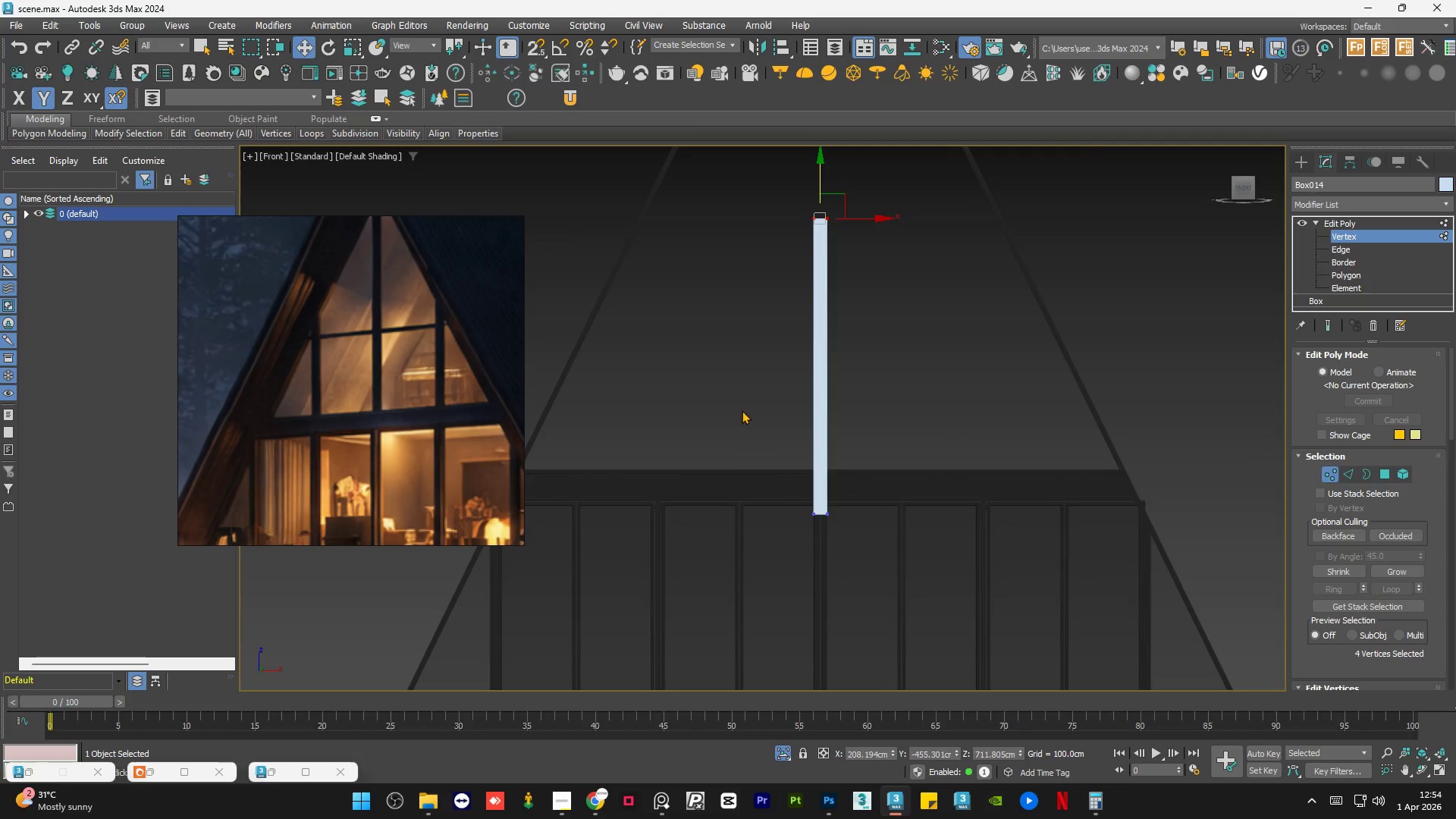 
scroll: coordinate [731, 460], scroll_direction: down, amount: 2.0
 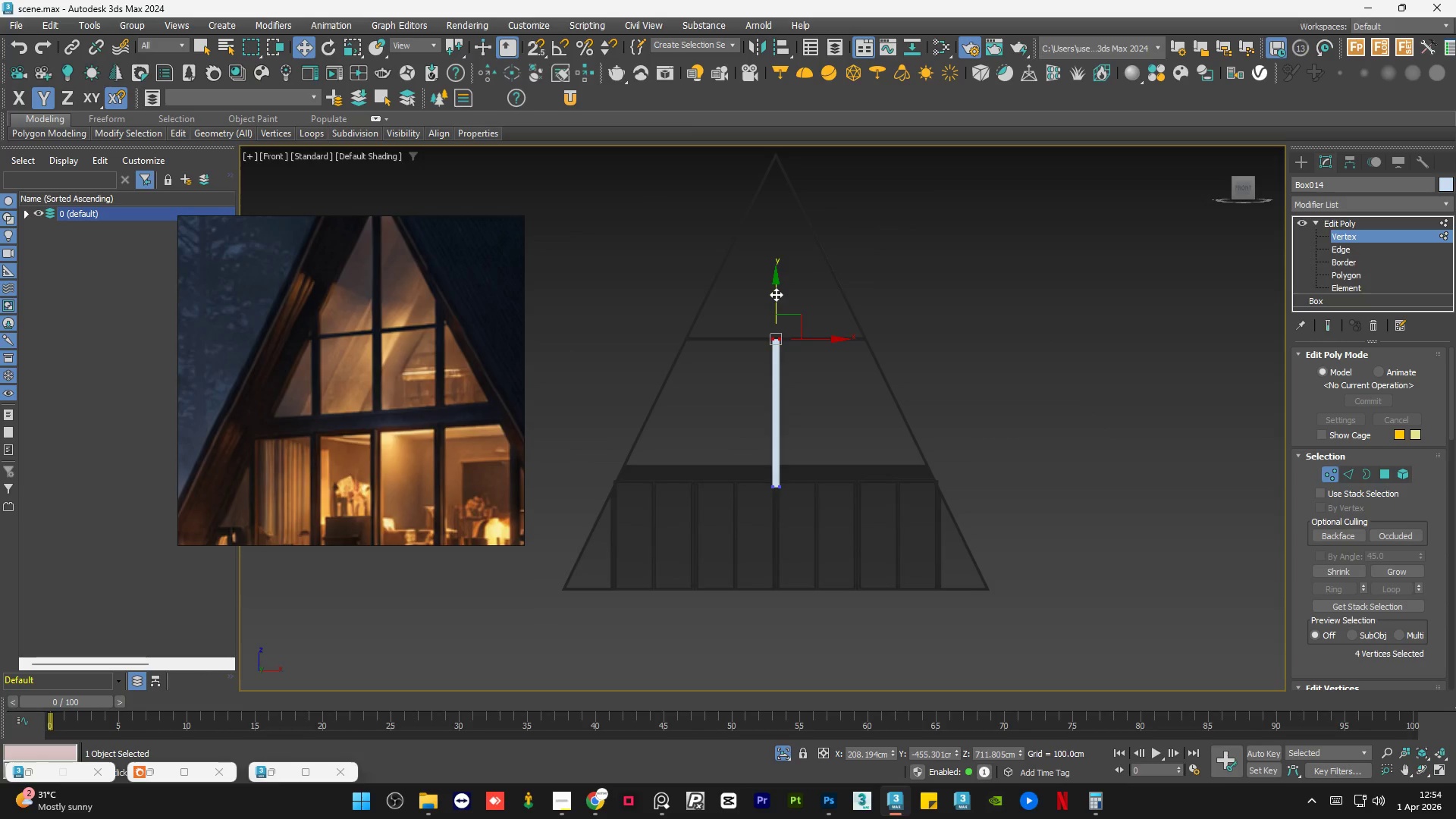 
left_click_drag(start_coordinate=[776, 294], to_coordinate=[782, 138])
 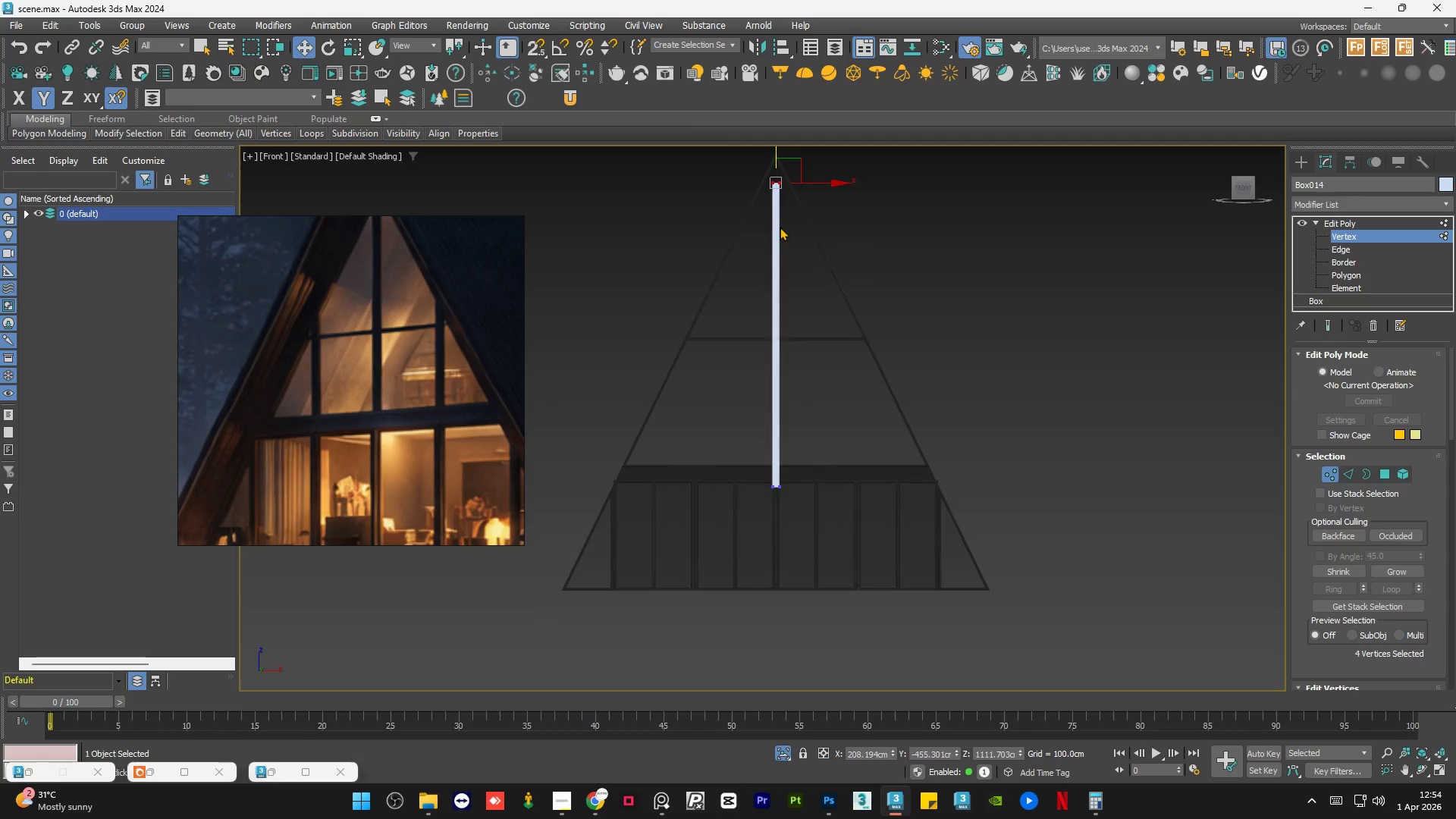 
scroll: coordinate [780, 228], scroll_direction: down, amount: 2.0
 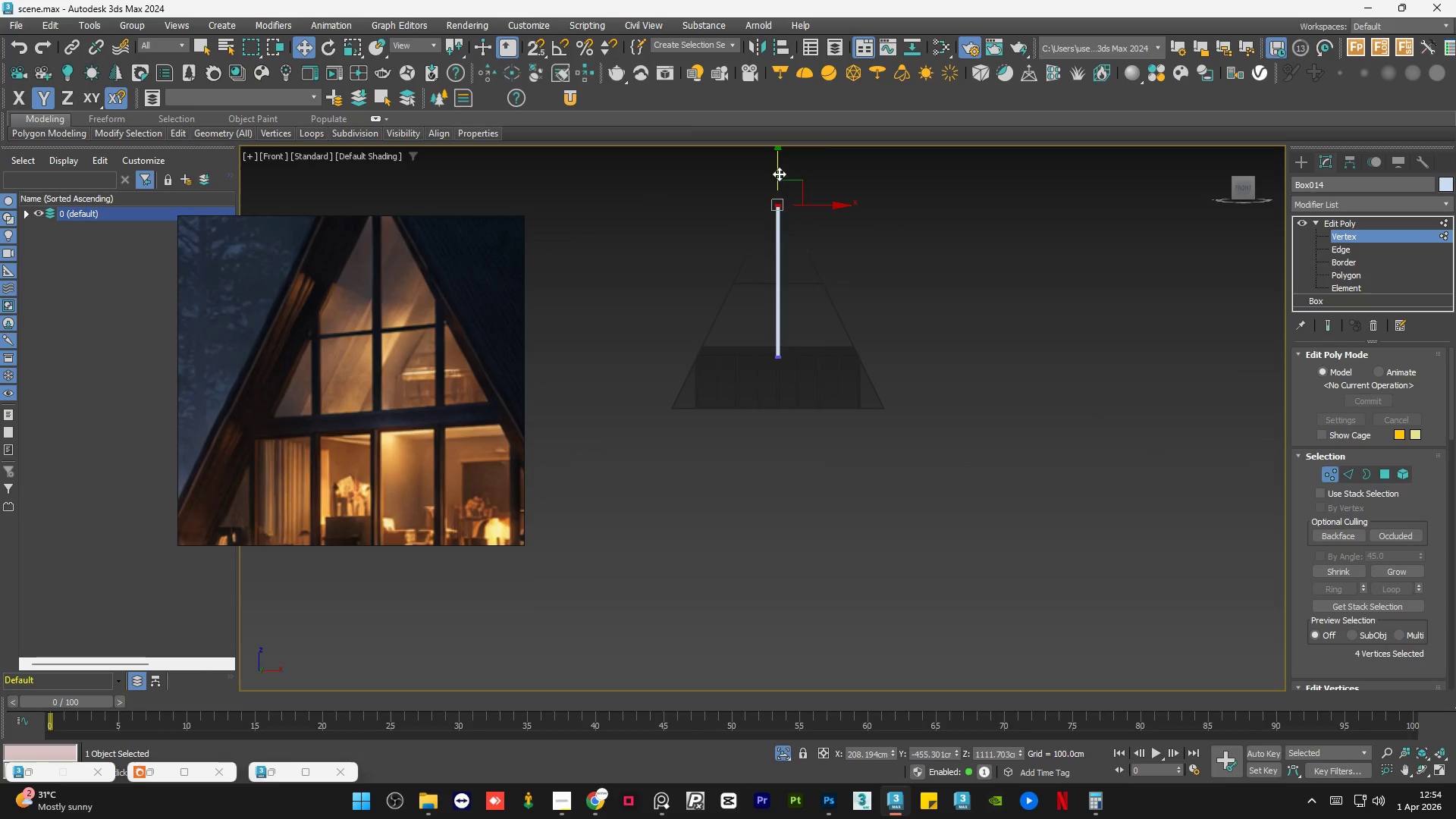 
scroll: coordinate [777, 171], scroll_direction: up, amount: 6.0
 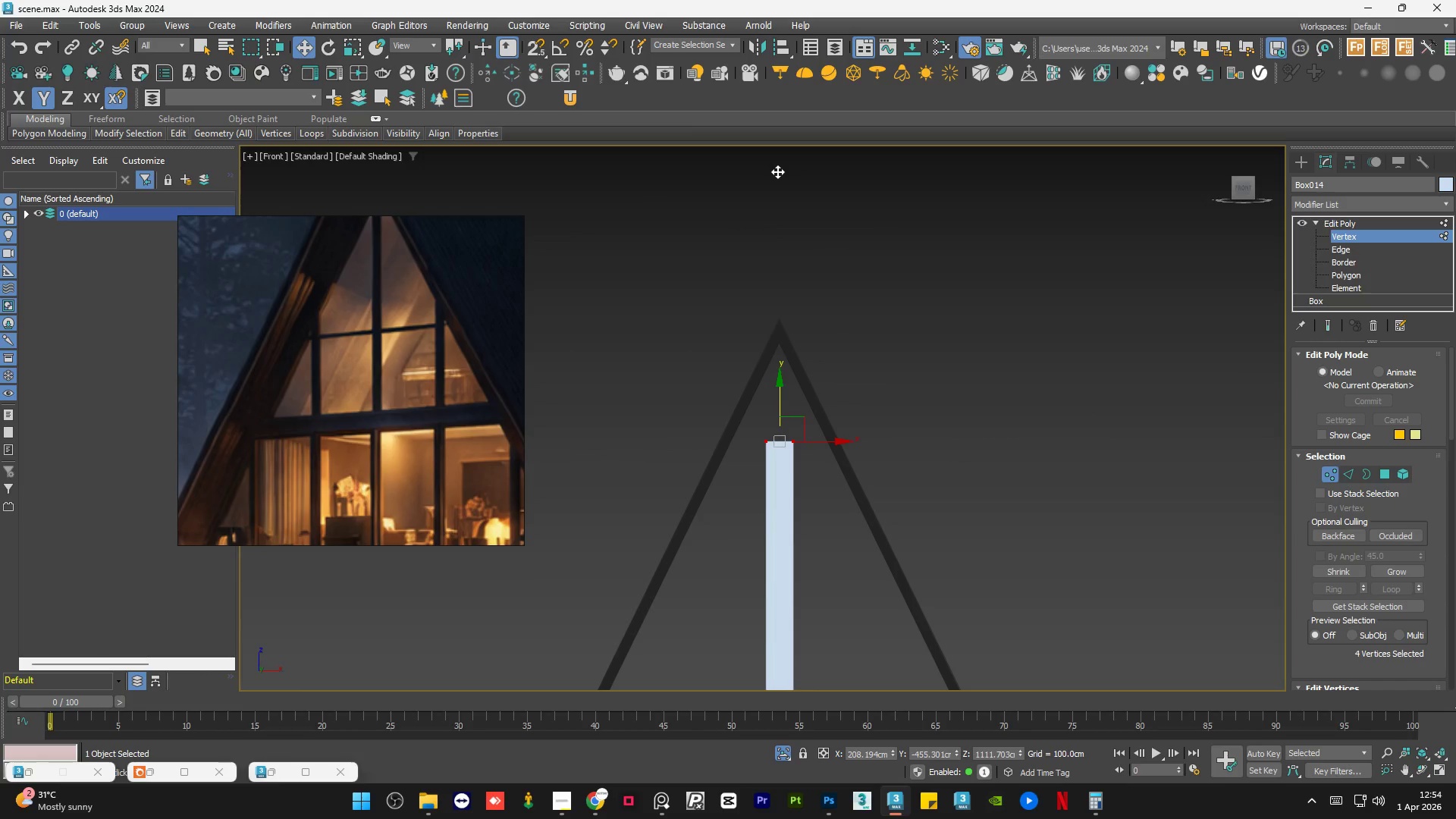 
scroll: coordinate [777, 171], scroll_direction: down, amount: 5.0
 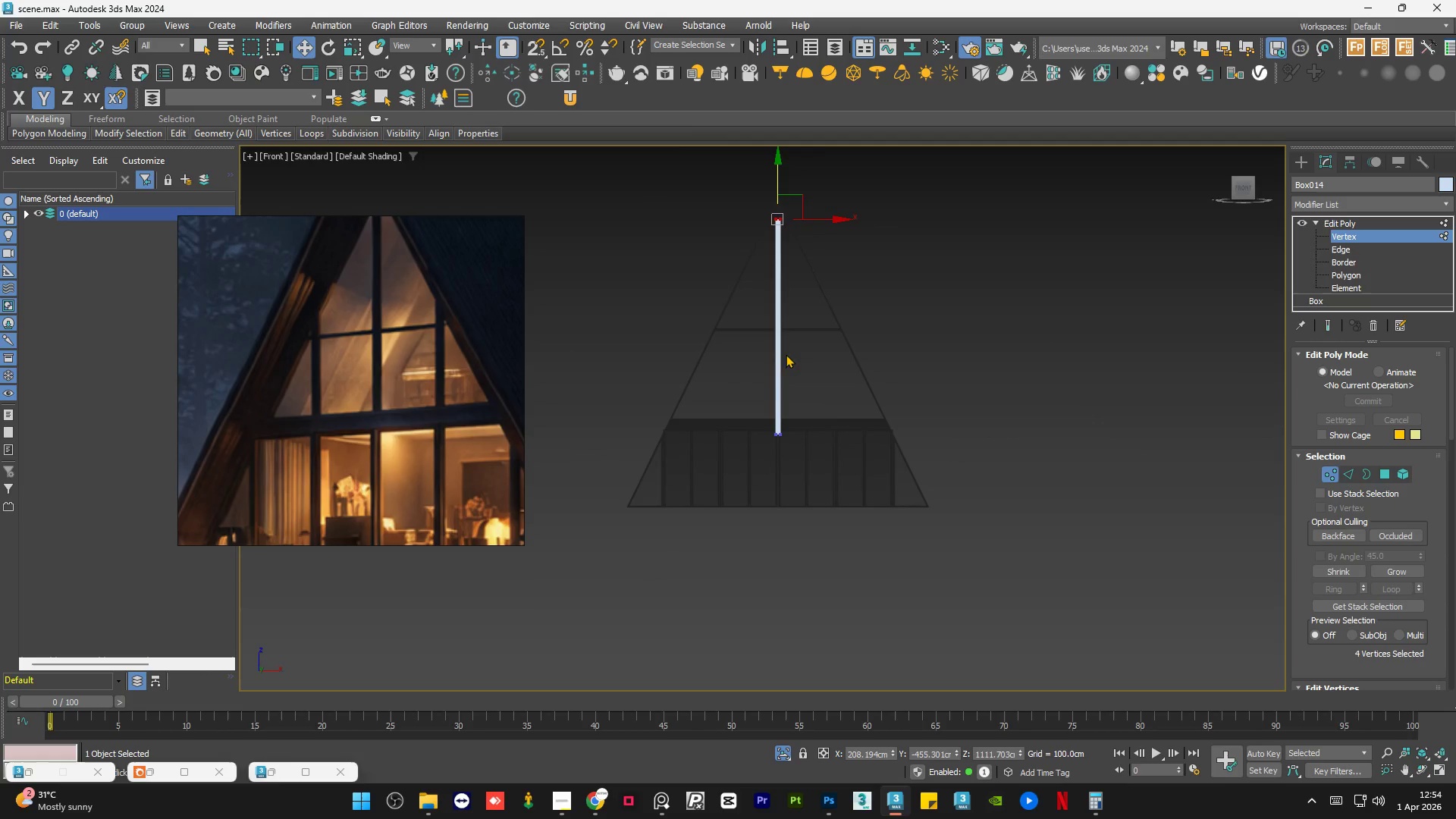 
left_click_drag(start_coordinate=[817, 447], to_coordinate=[676, 558])
 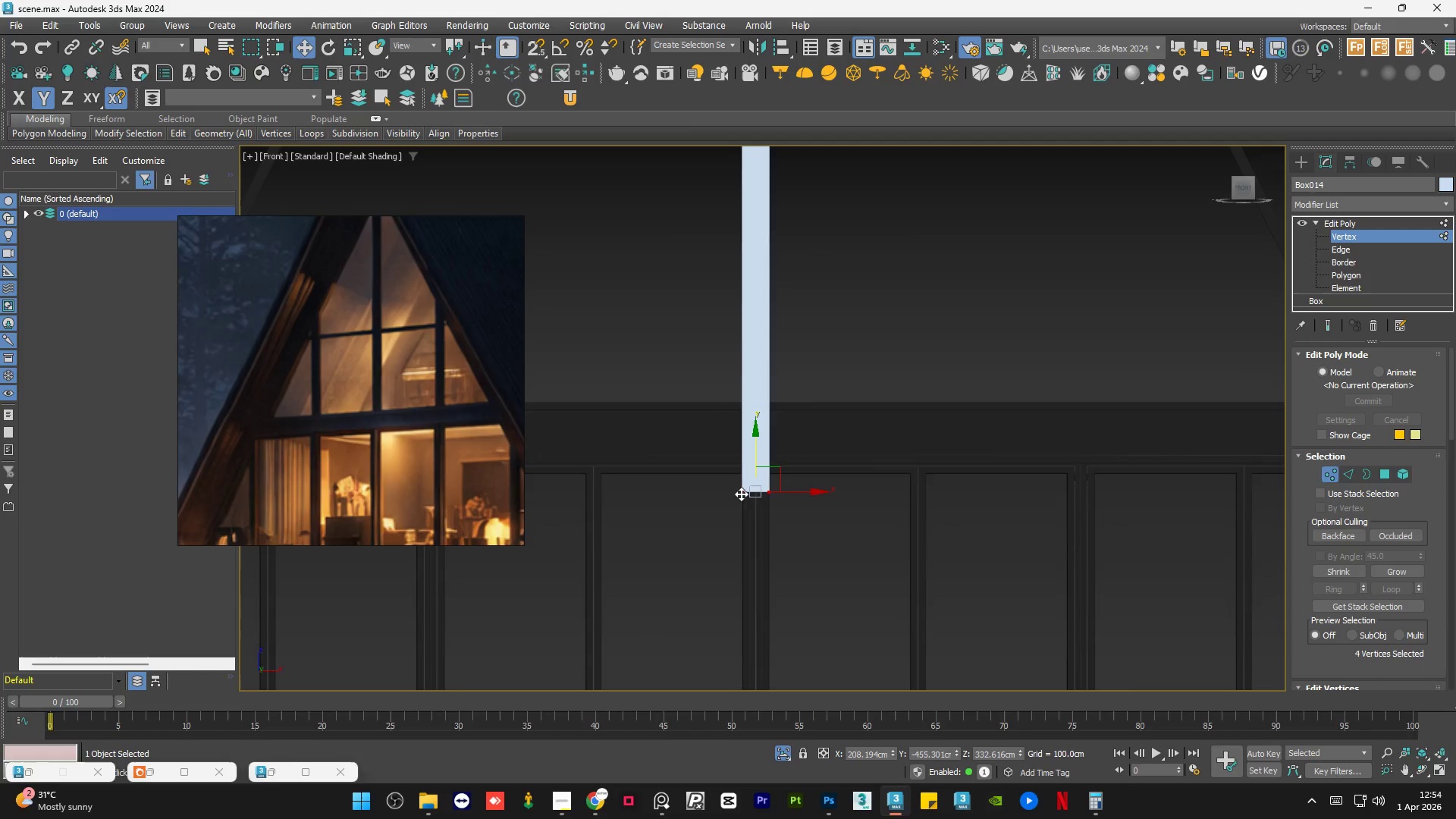 
scroll: coordinate [739, 486], scroll_direction: up, amount: 7.0
 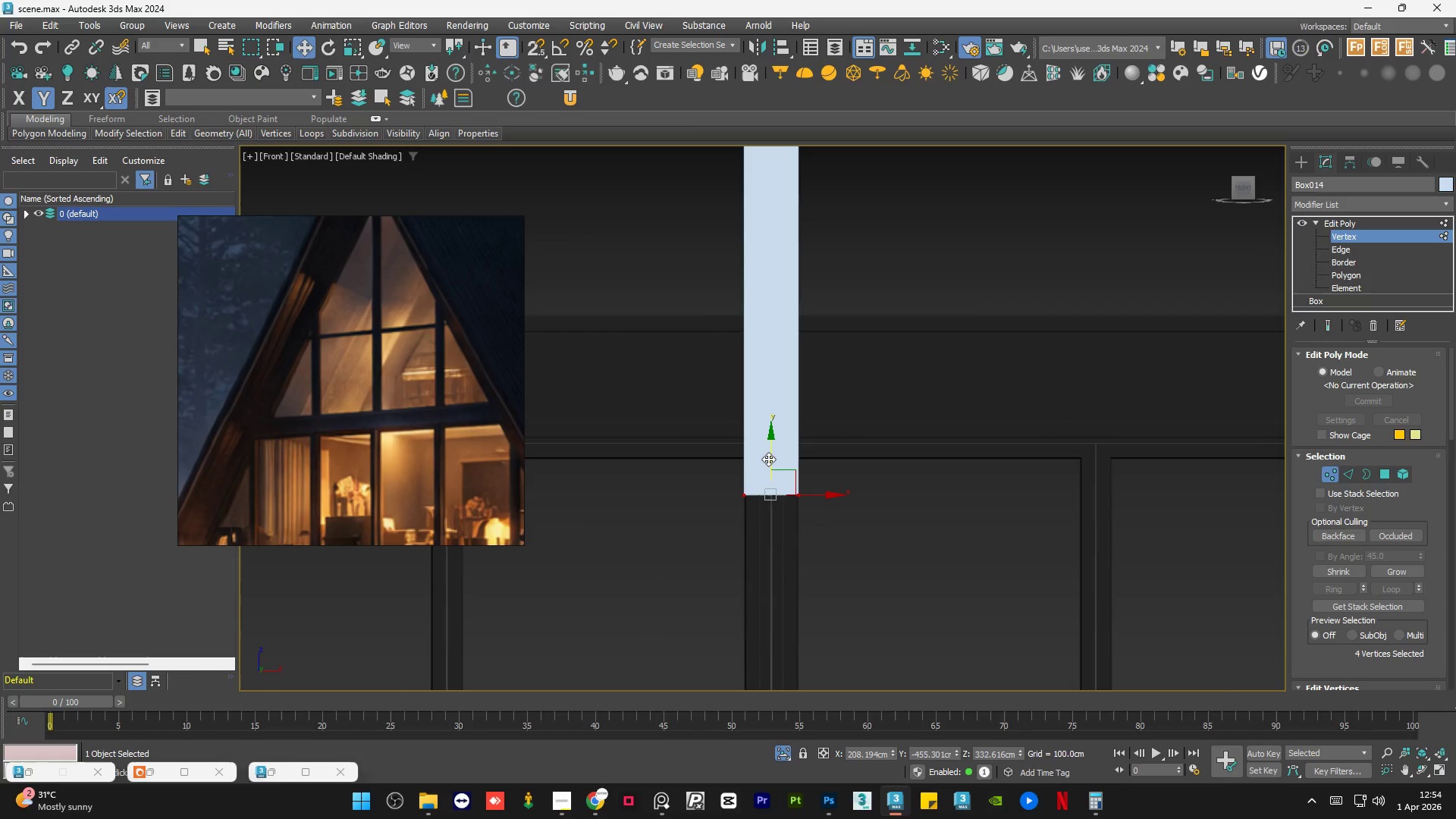 
left_click_drag(start_coordinate=[769, 457], to_coordinate=[792, 281])
 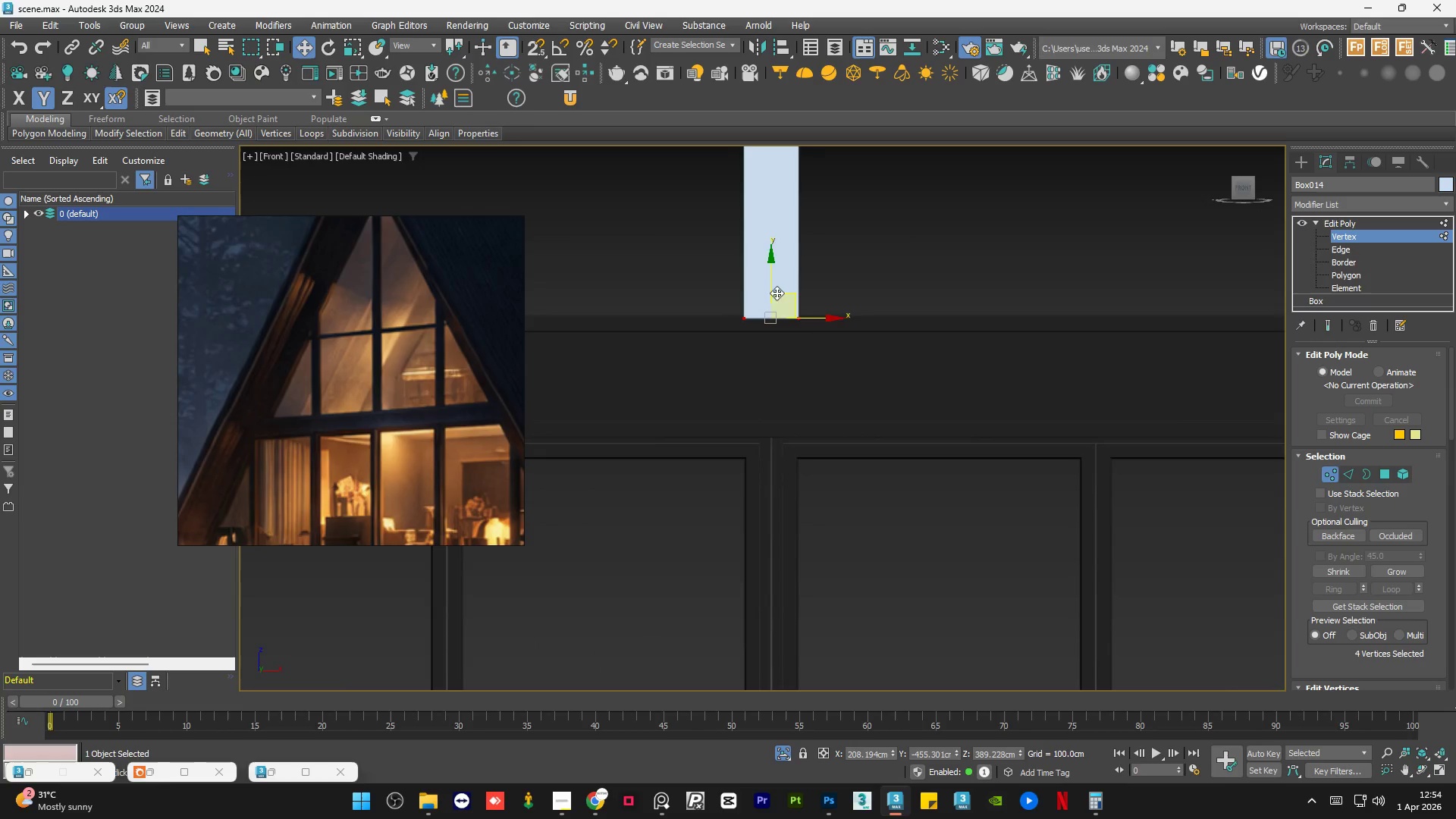 
scroll: coordinate [770, 300], scroll_direction: up, amount: 5.0
 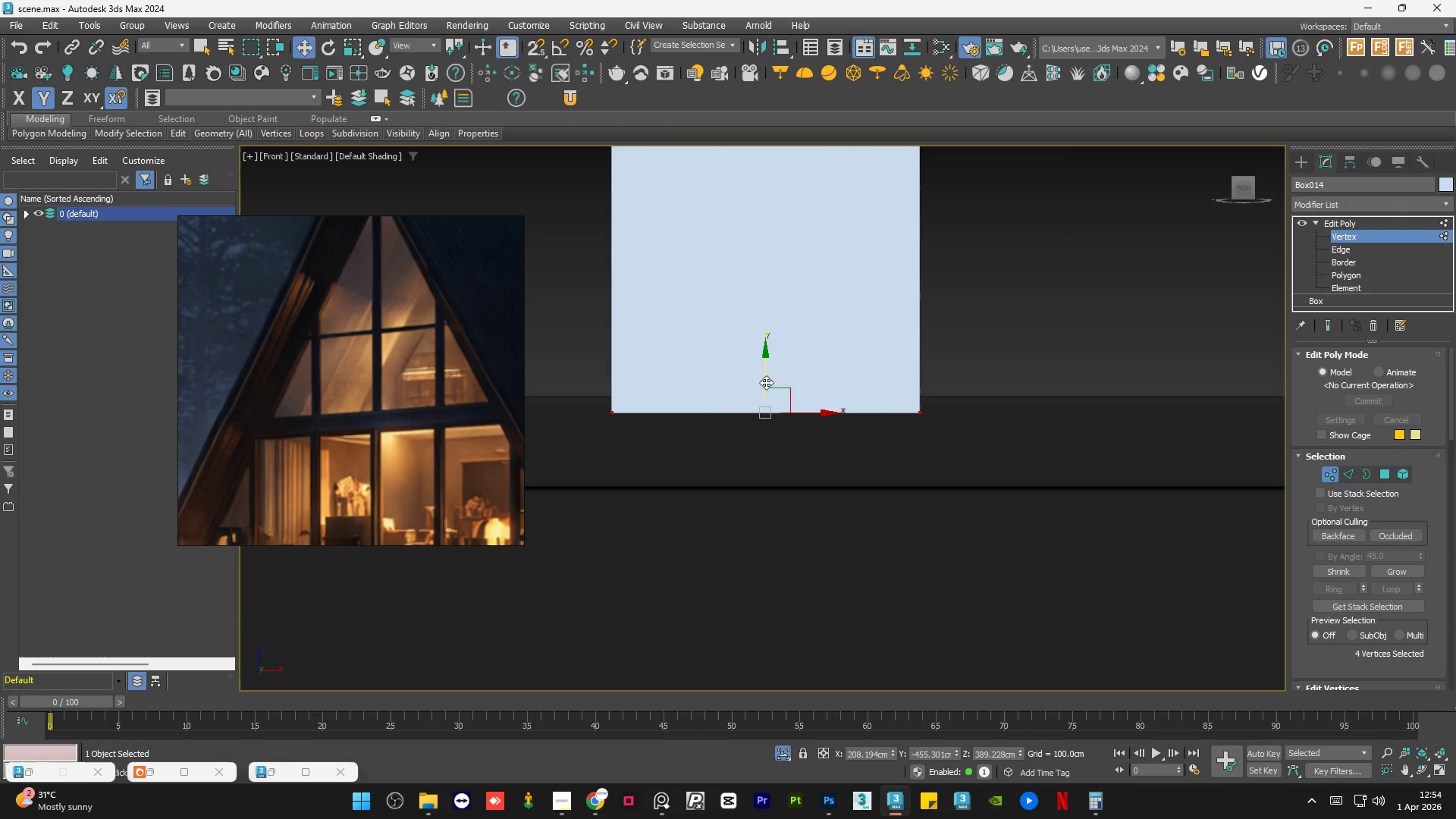 
left_click_drag(start_coordinate=[766, 382], to_coordinate=[770, 372])
 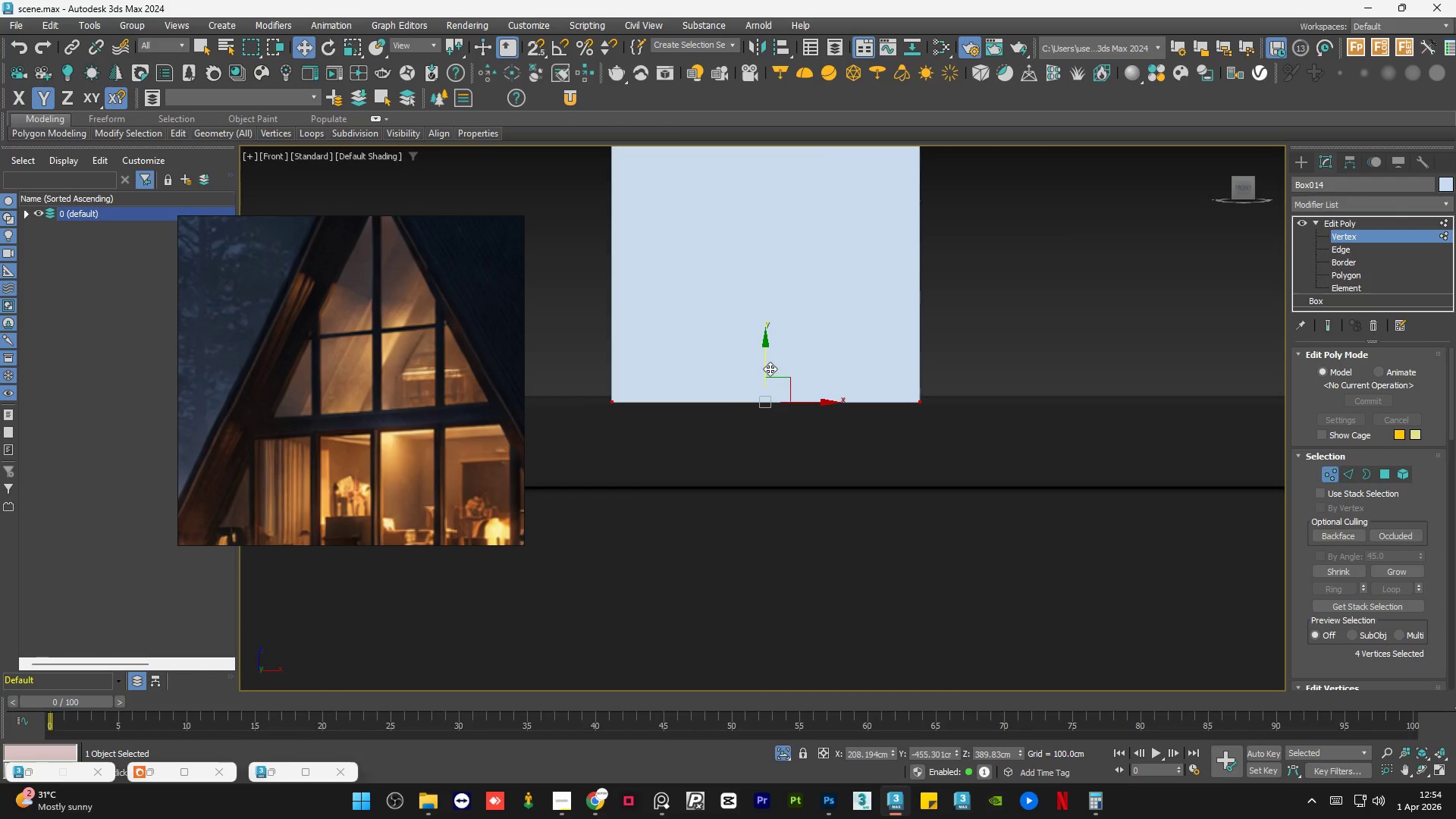 
key(F4)
 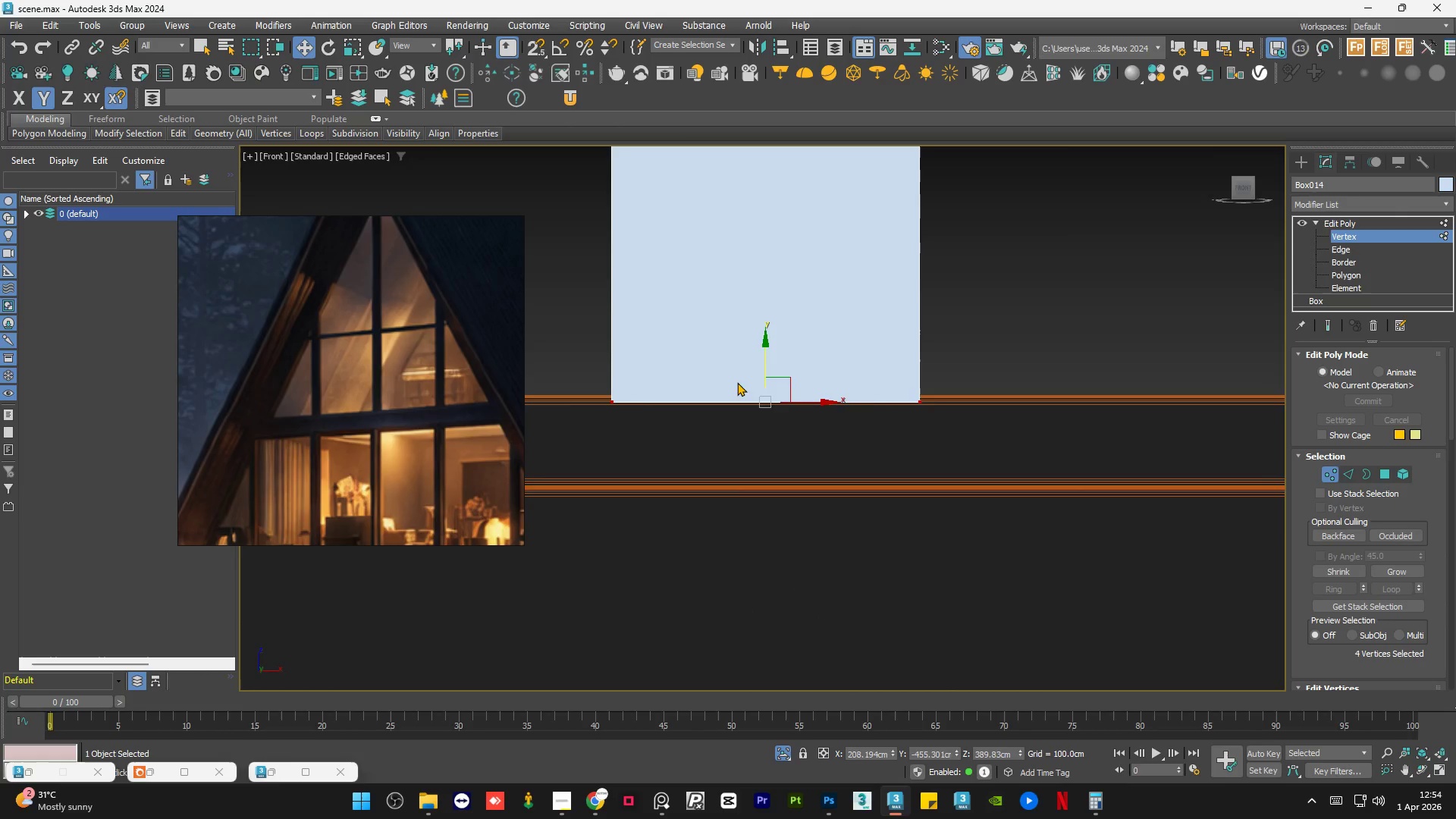 
scroll: coordinate [723, 392], scroll_direction: up, amount: 2.0
 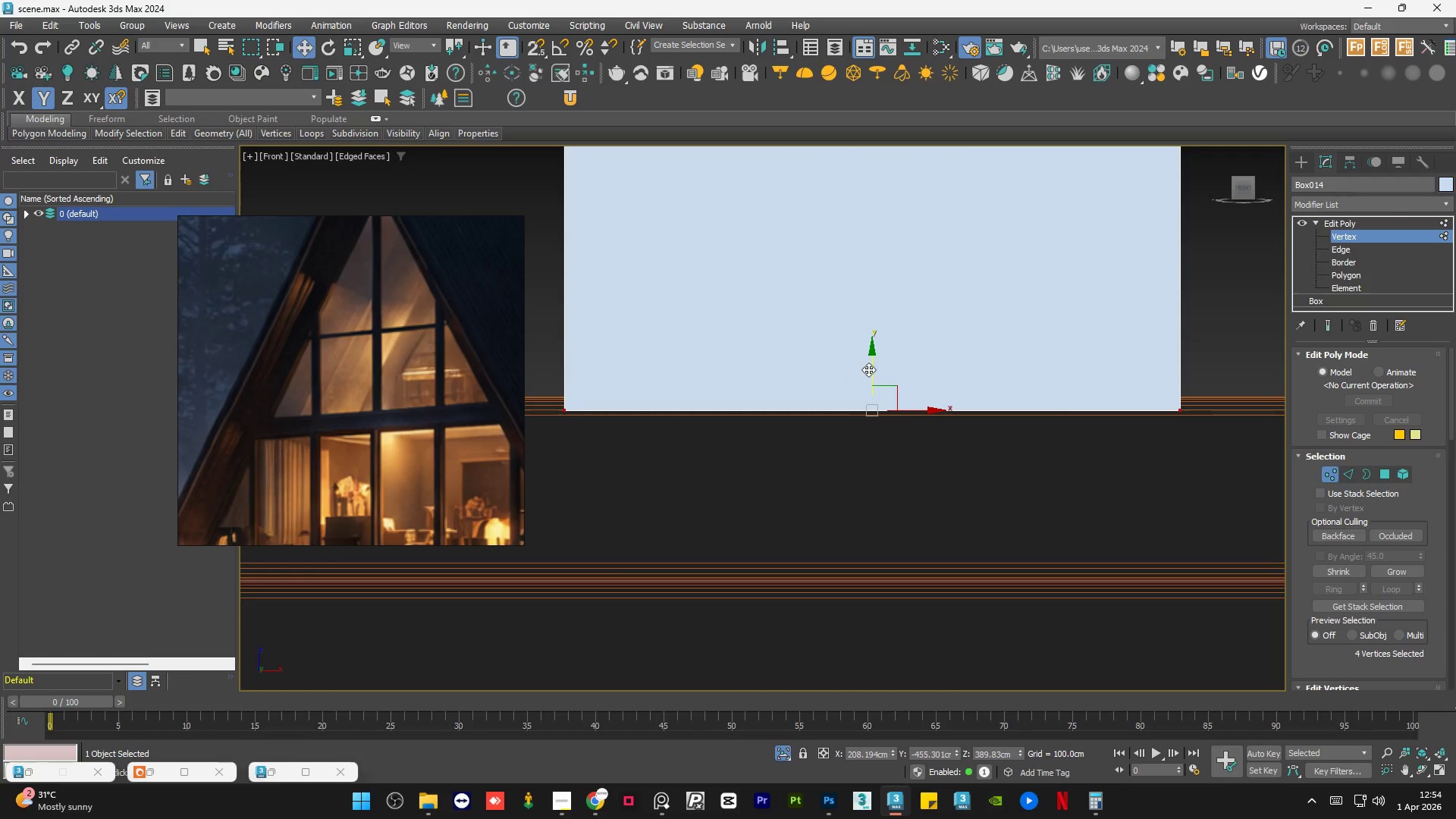 
left_click_drag(start_coordinate=[871, 369], to_coordinate=[877, 368])
 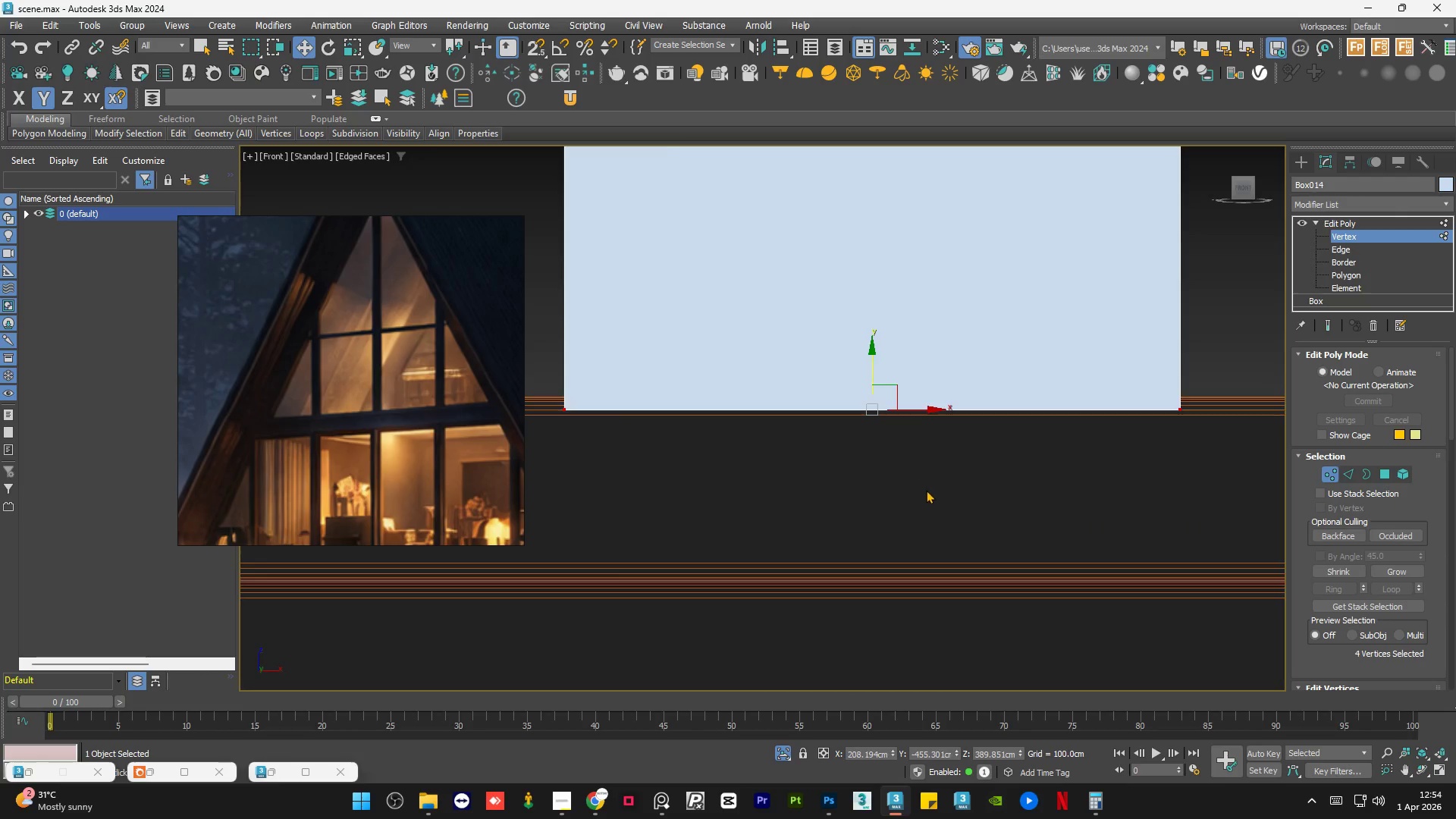 
scroll: coordinate [802, 233], scroll_direction: down, amount: 10.0
 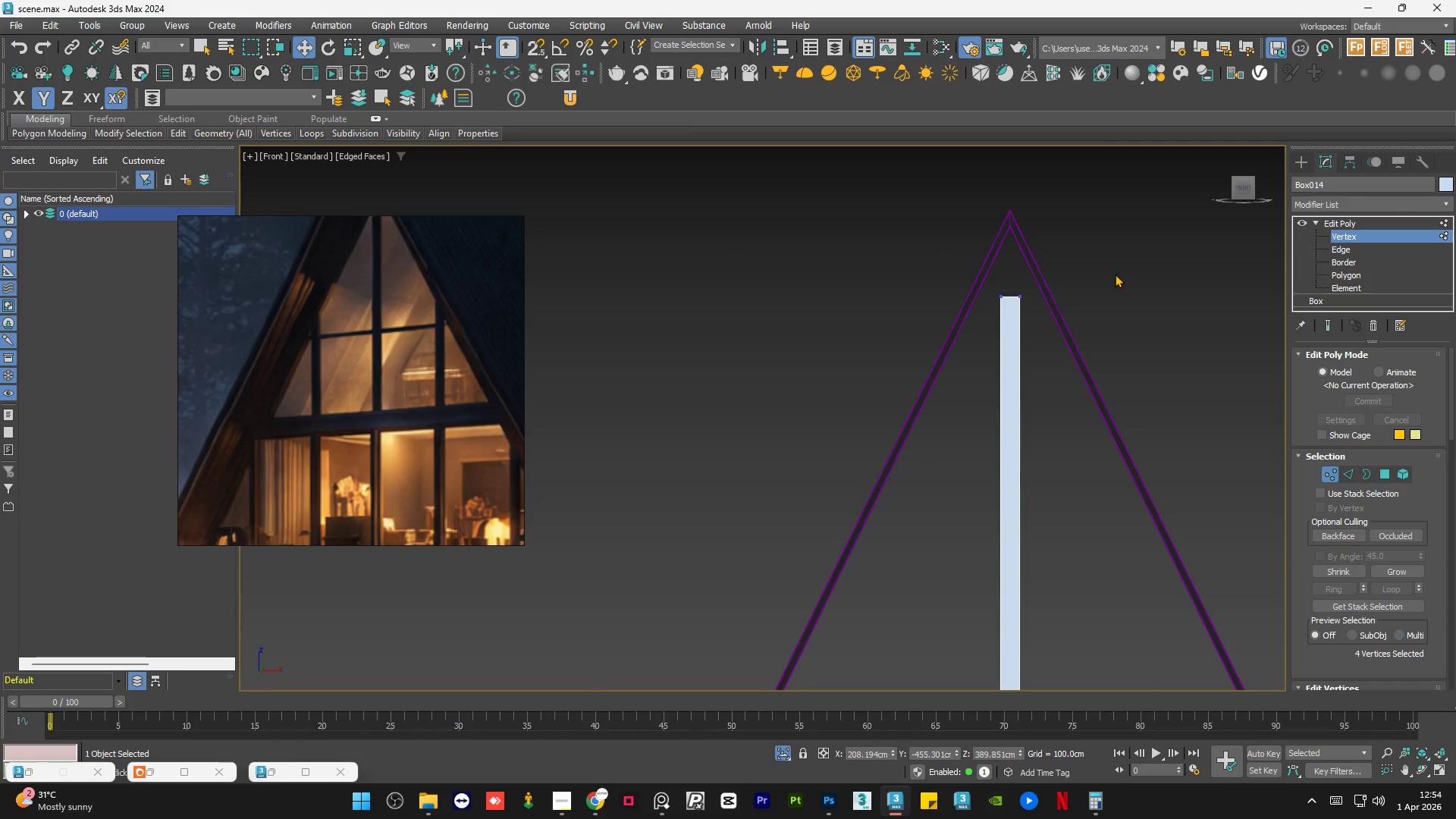 
left_click_drag(start_coordinate=[1092, 331], to_coordinate=[840, 477])
 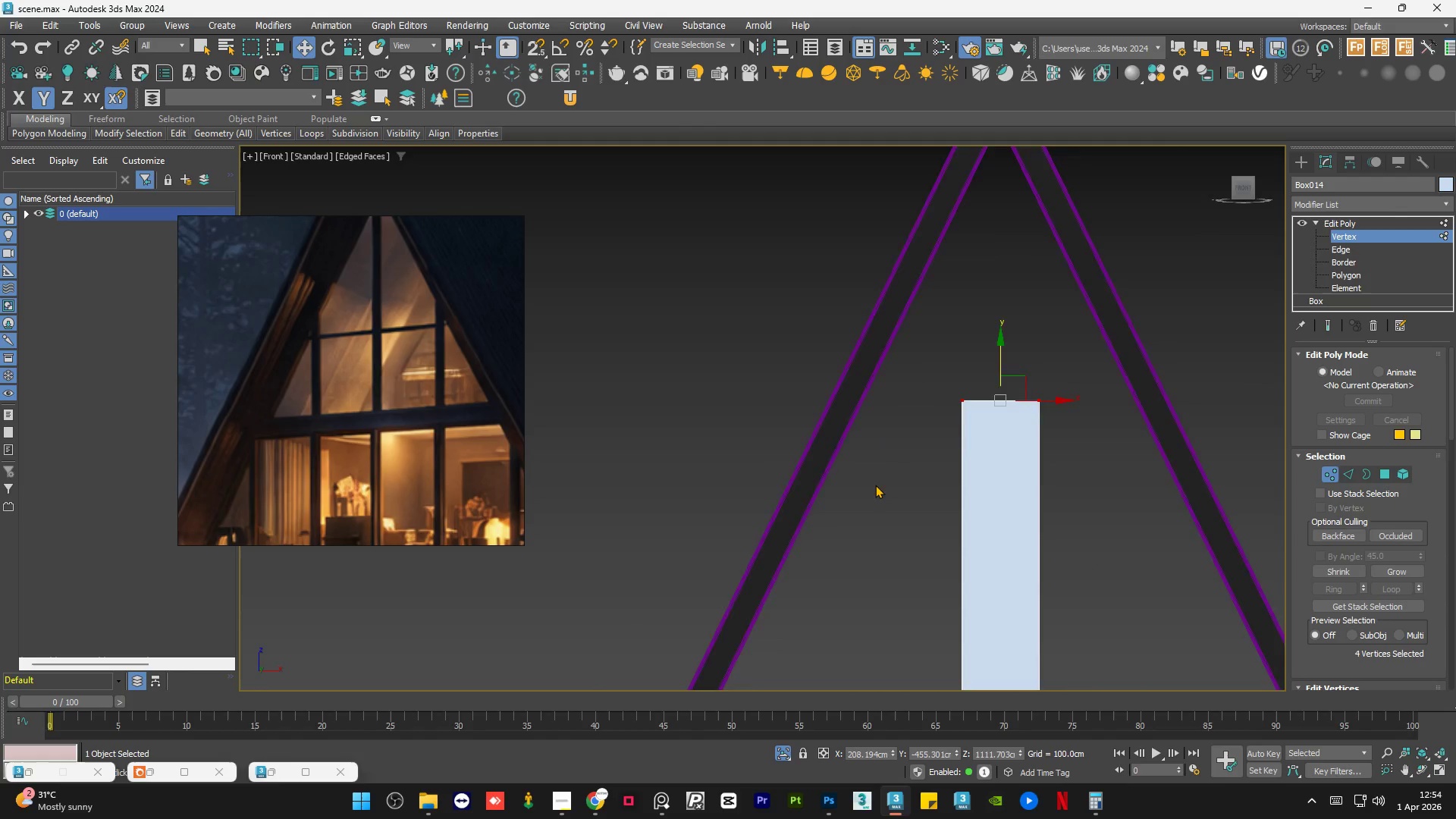 
scroll: coordinate [1013, 262], scroll_direction: up, amount: 4.0
 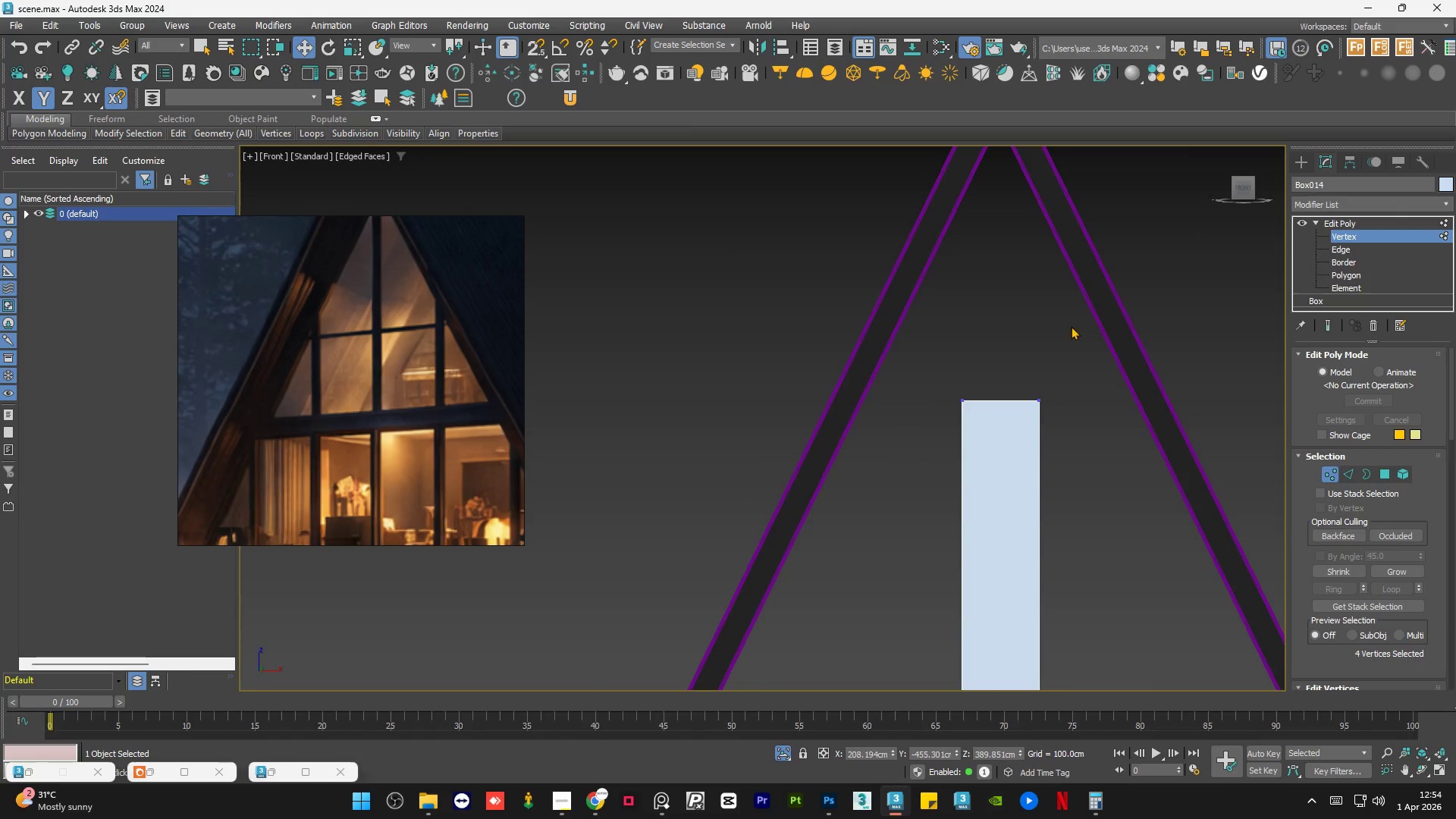 
scroll: coordinate [877, 485], scroll_direction: down, amount: 3.0
 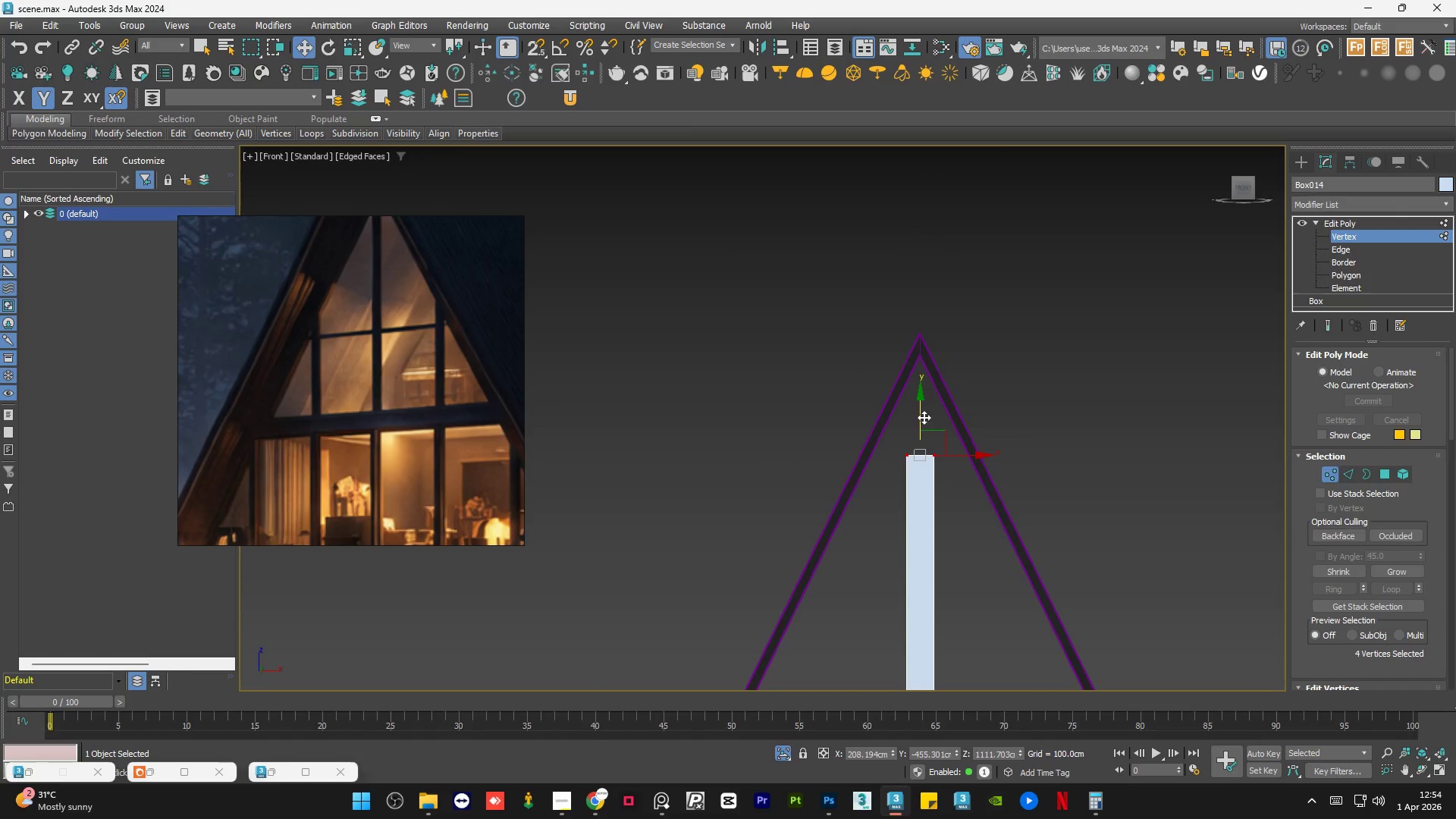 
left_click_drag(start_coordinate=[922, 418], to_coordinate=[920, 325])
 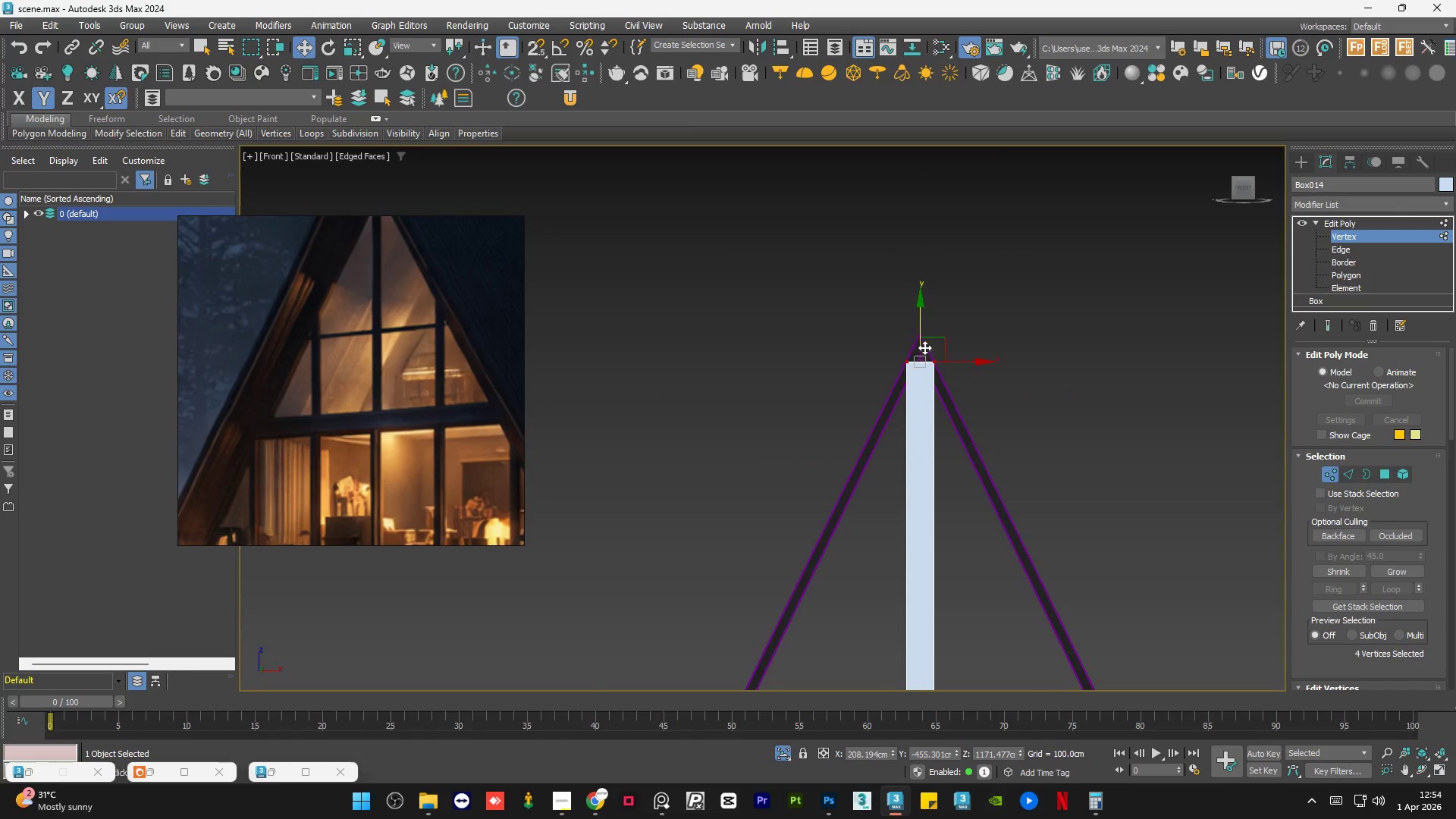 
scroll: coordinate [920, 350], scroll_direction: up, amount: 6.0
 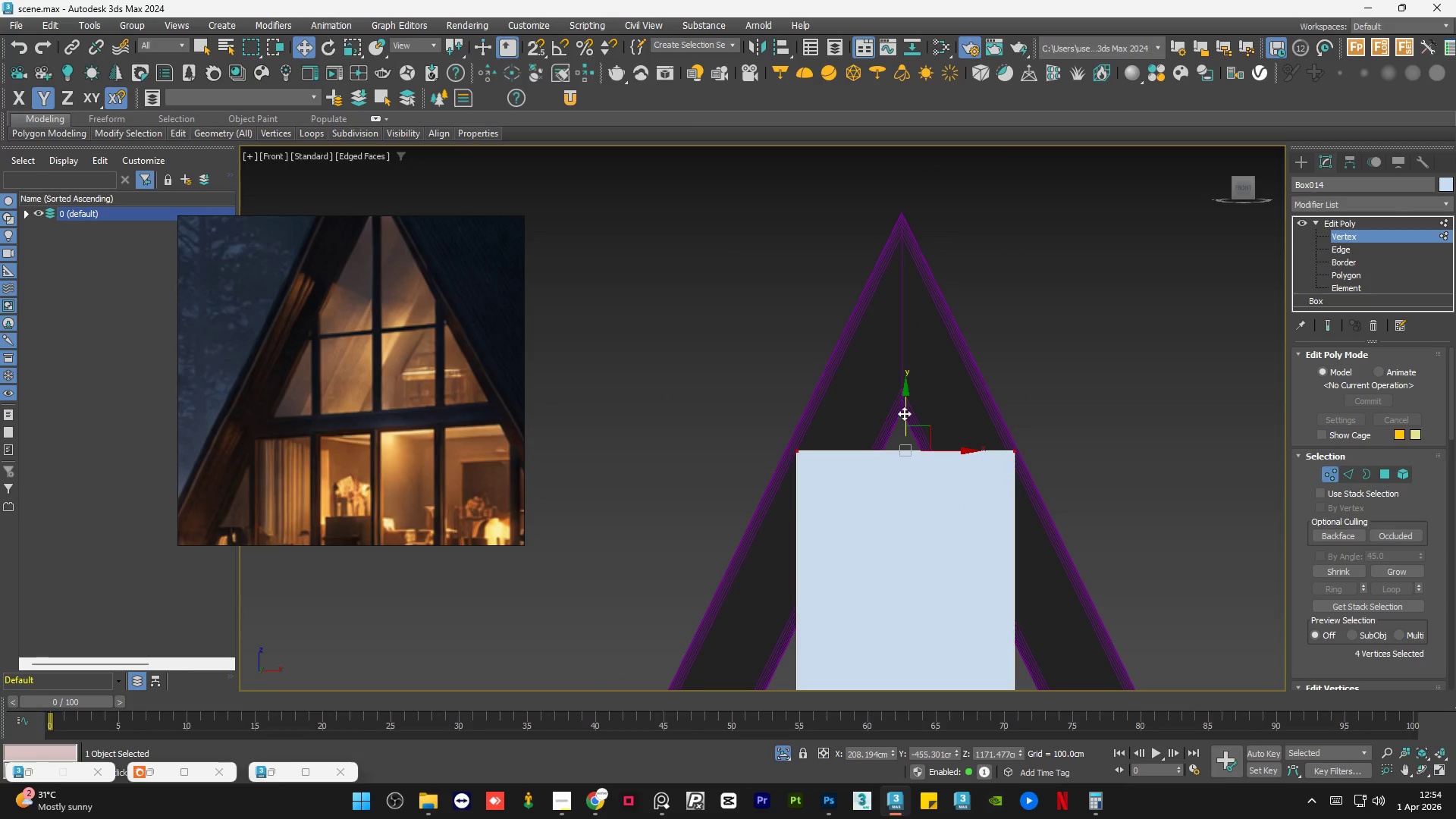 
left_click_drag(start_coordinate=[907, 410], to_coordinate=[925, 494])
 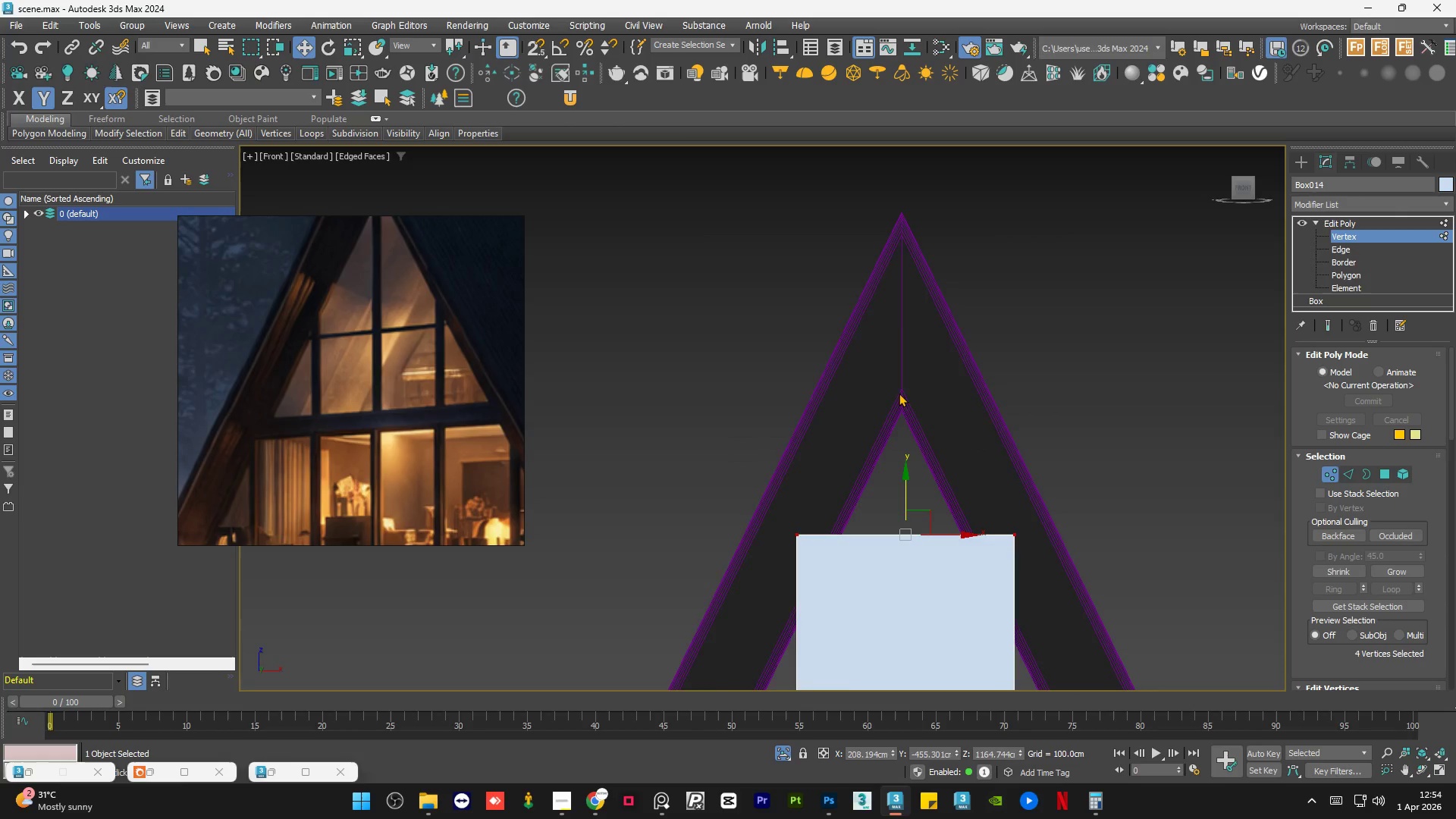 
scroll: coordinate [890, 435], scroll_direction: none, amount: 0.0
 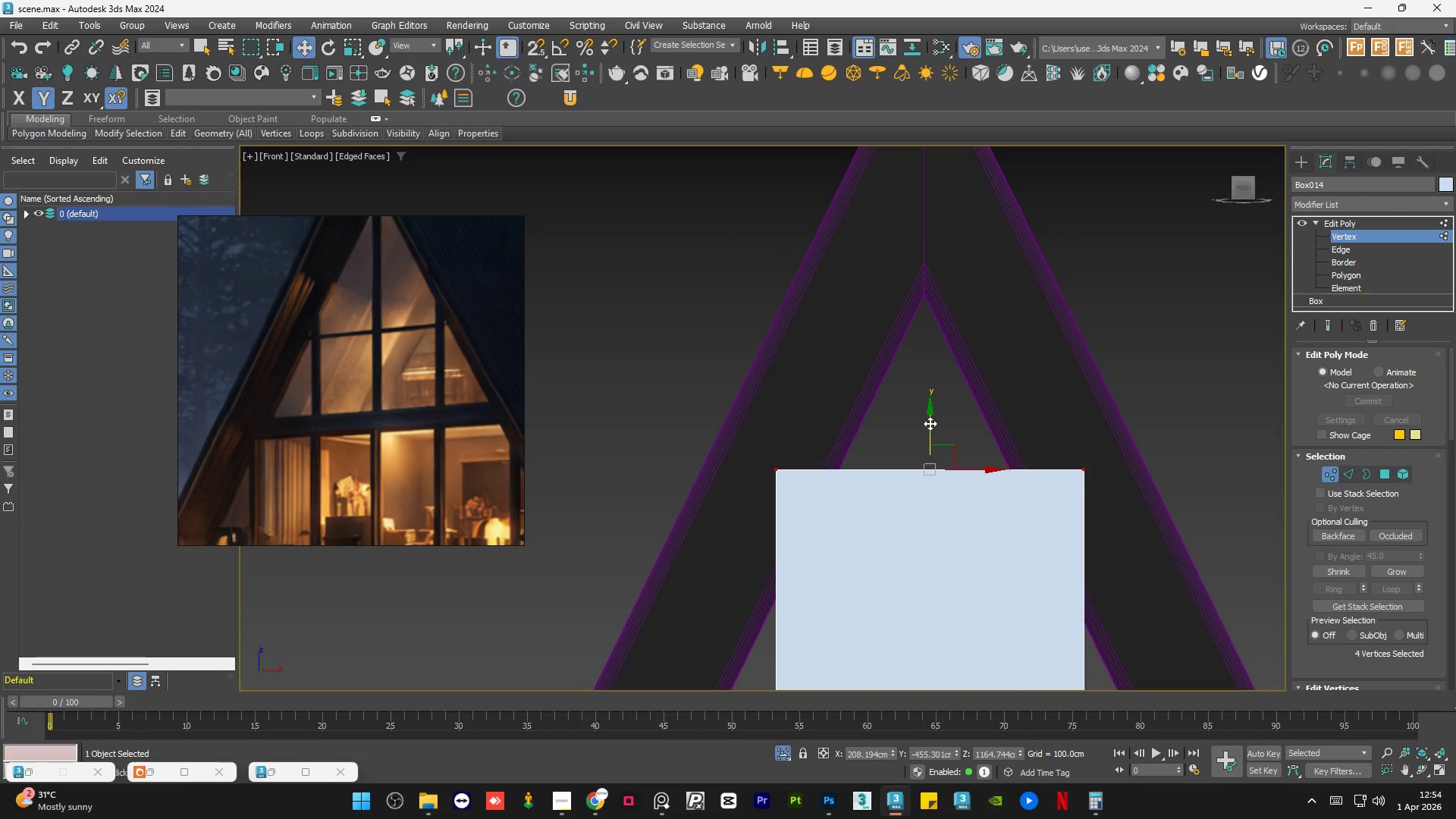 
left_click_drag(start_coordinate=[930, 424], to_coordinate=[945, 486])
 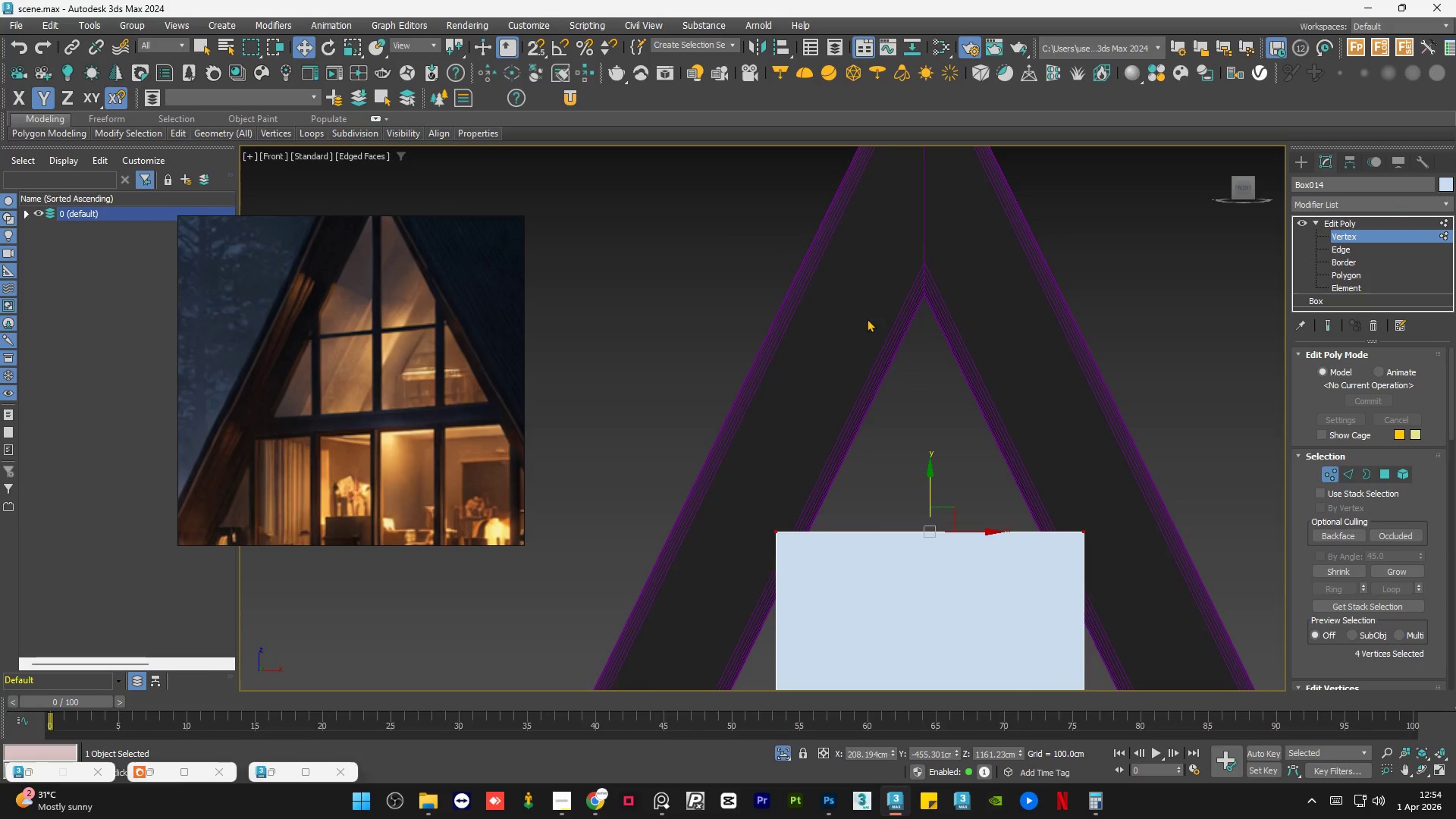 
scroll: coordinate [864, 316], scroll_direction: down, amount: 5.0
 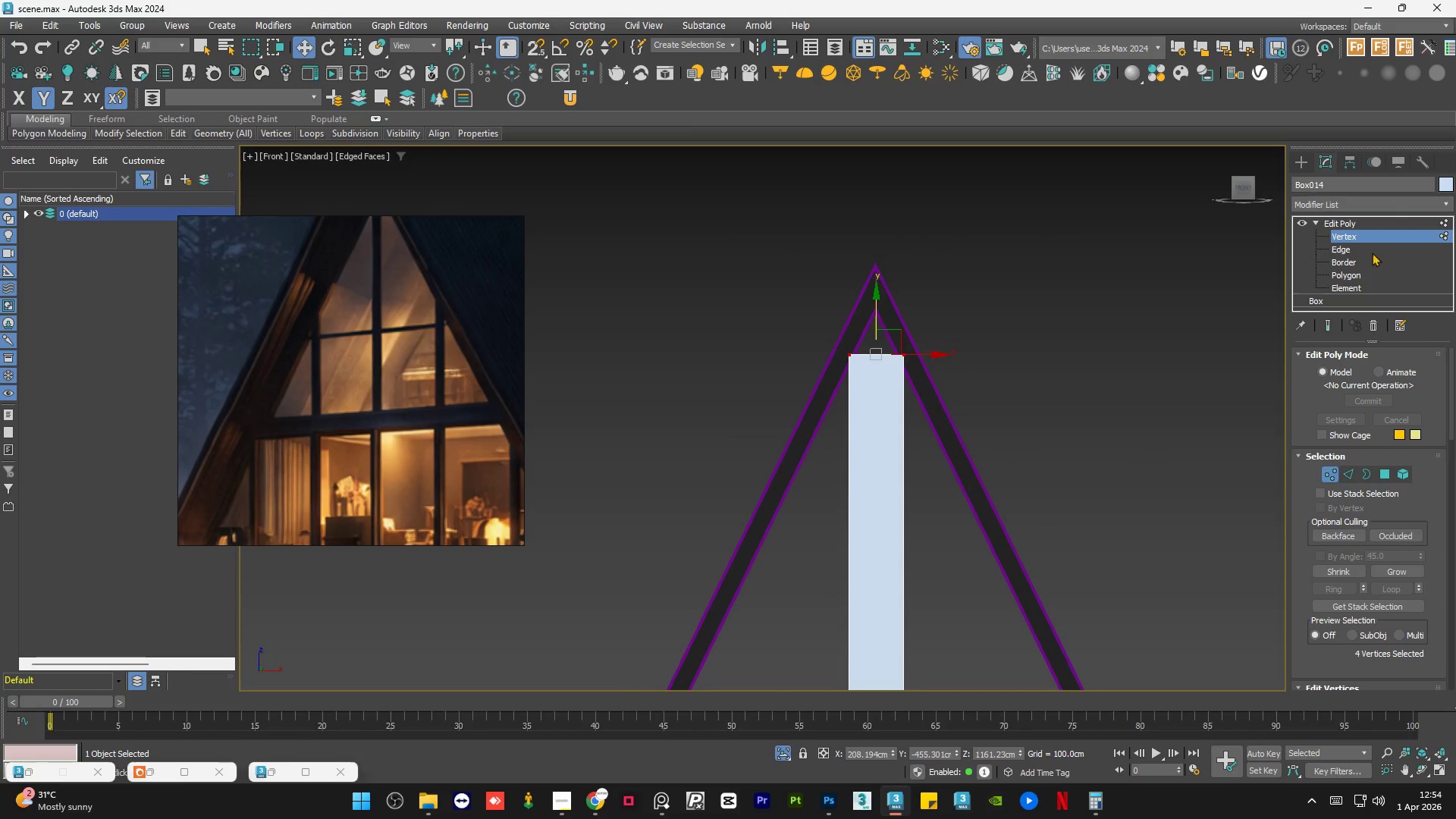 
left_click([1367, 246])
 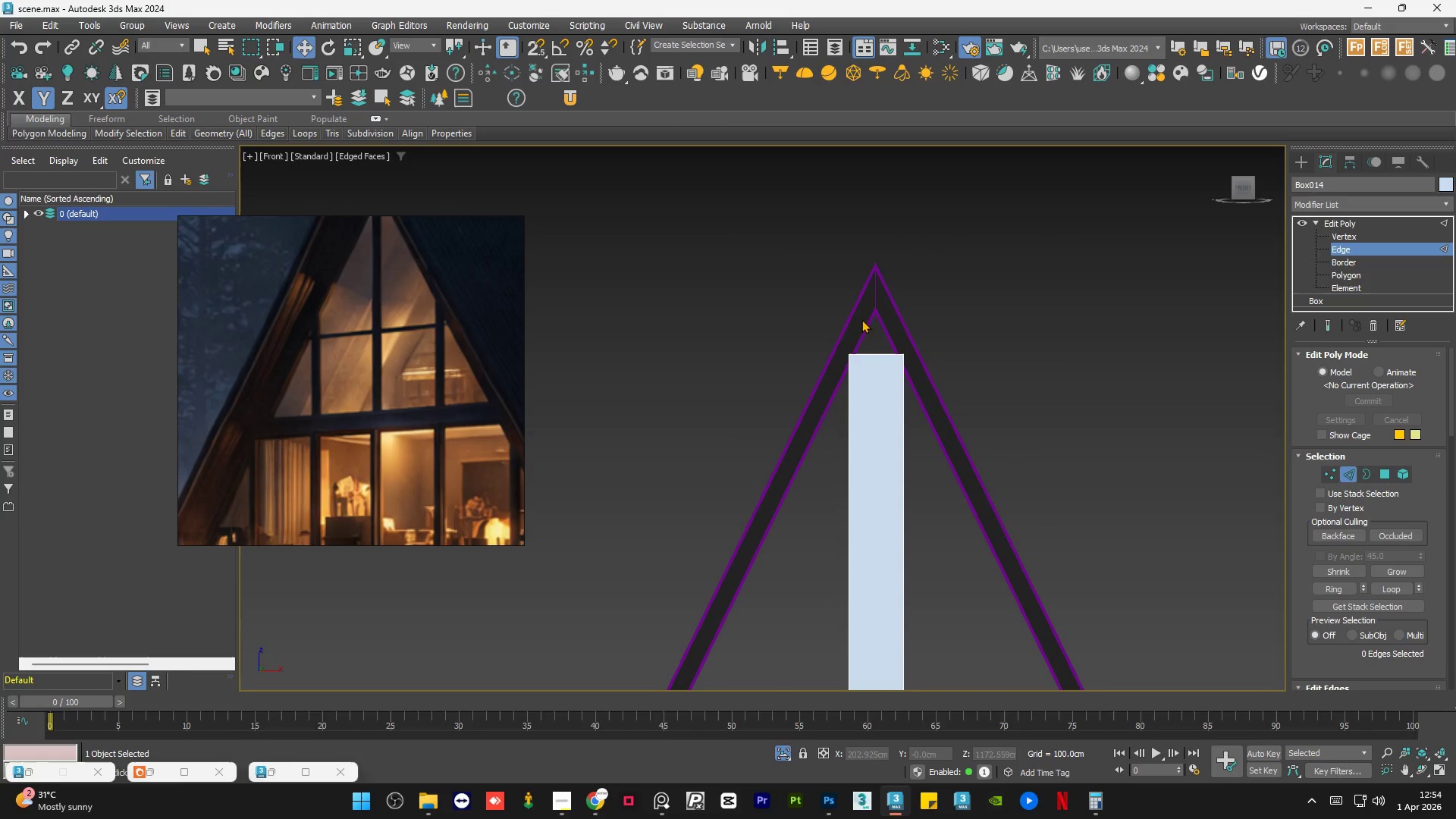 
left_click_drag(start_coordinate=[879, 319], to_coordinate=[881, 395])
 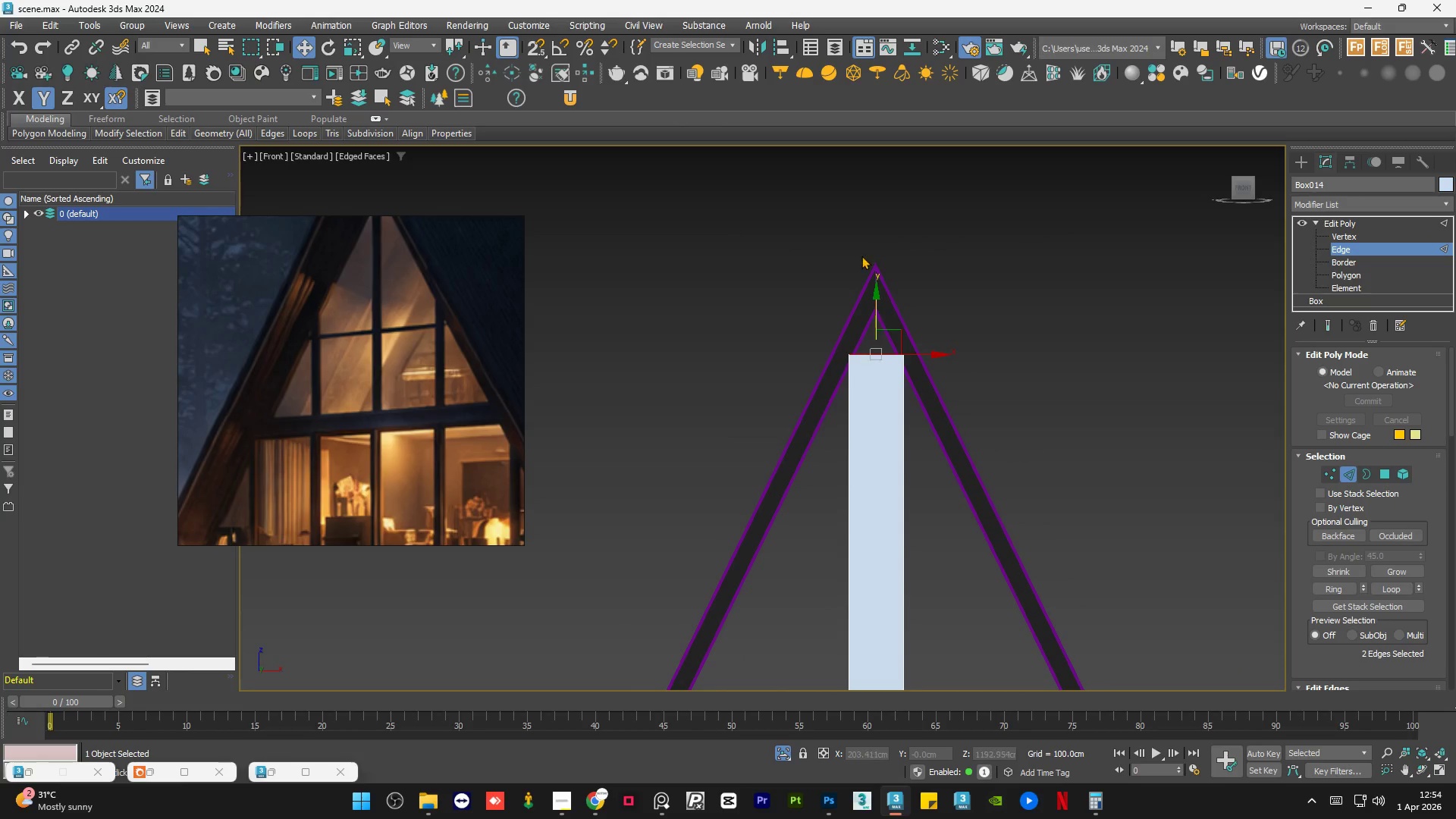 
scroll: coordinate [861, 265], scroll_direction: down, amount: 7.0
 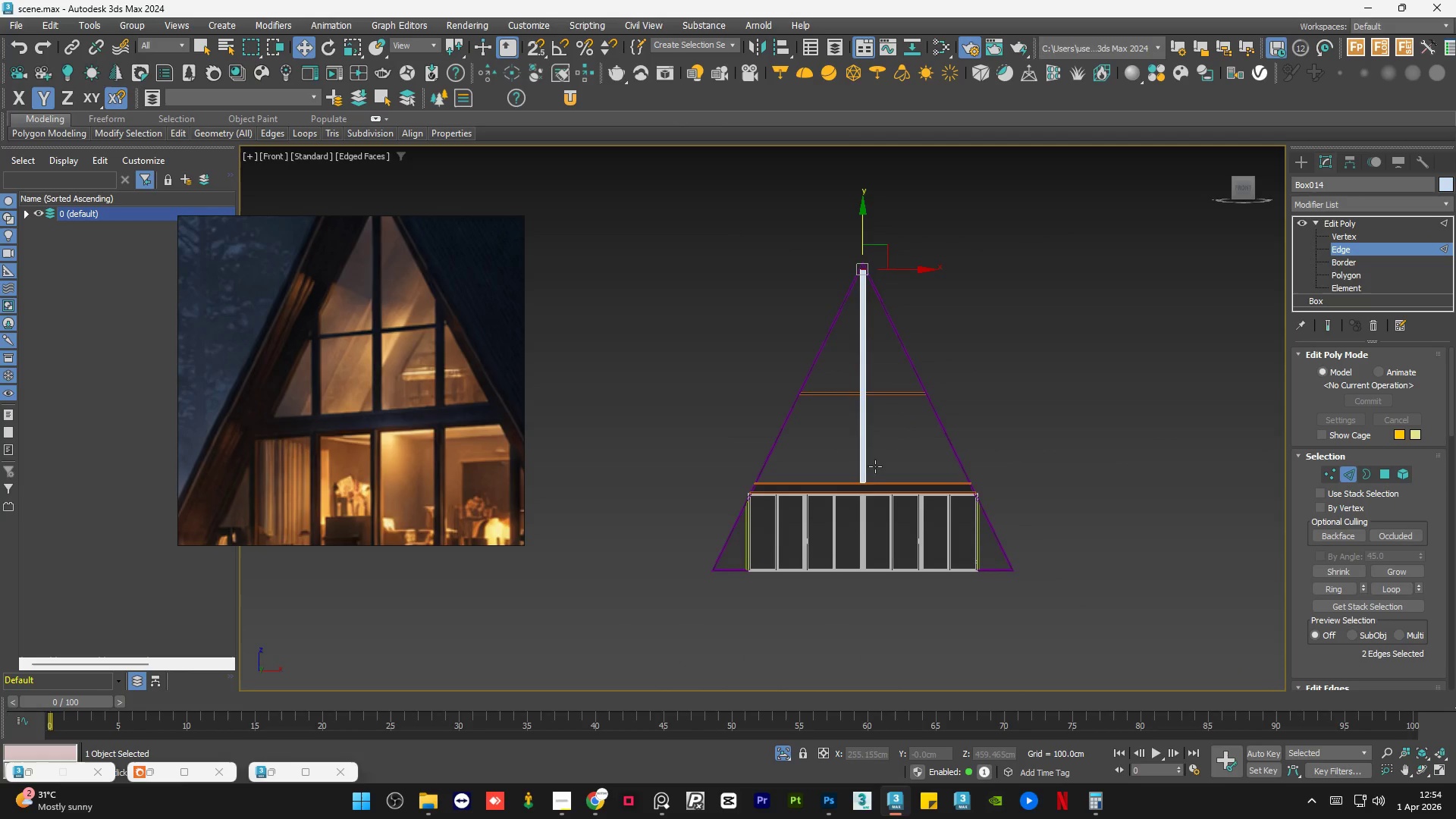 
hold_key(key=ControlLeft, duration=0.67)
 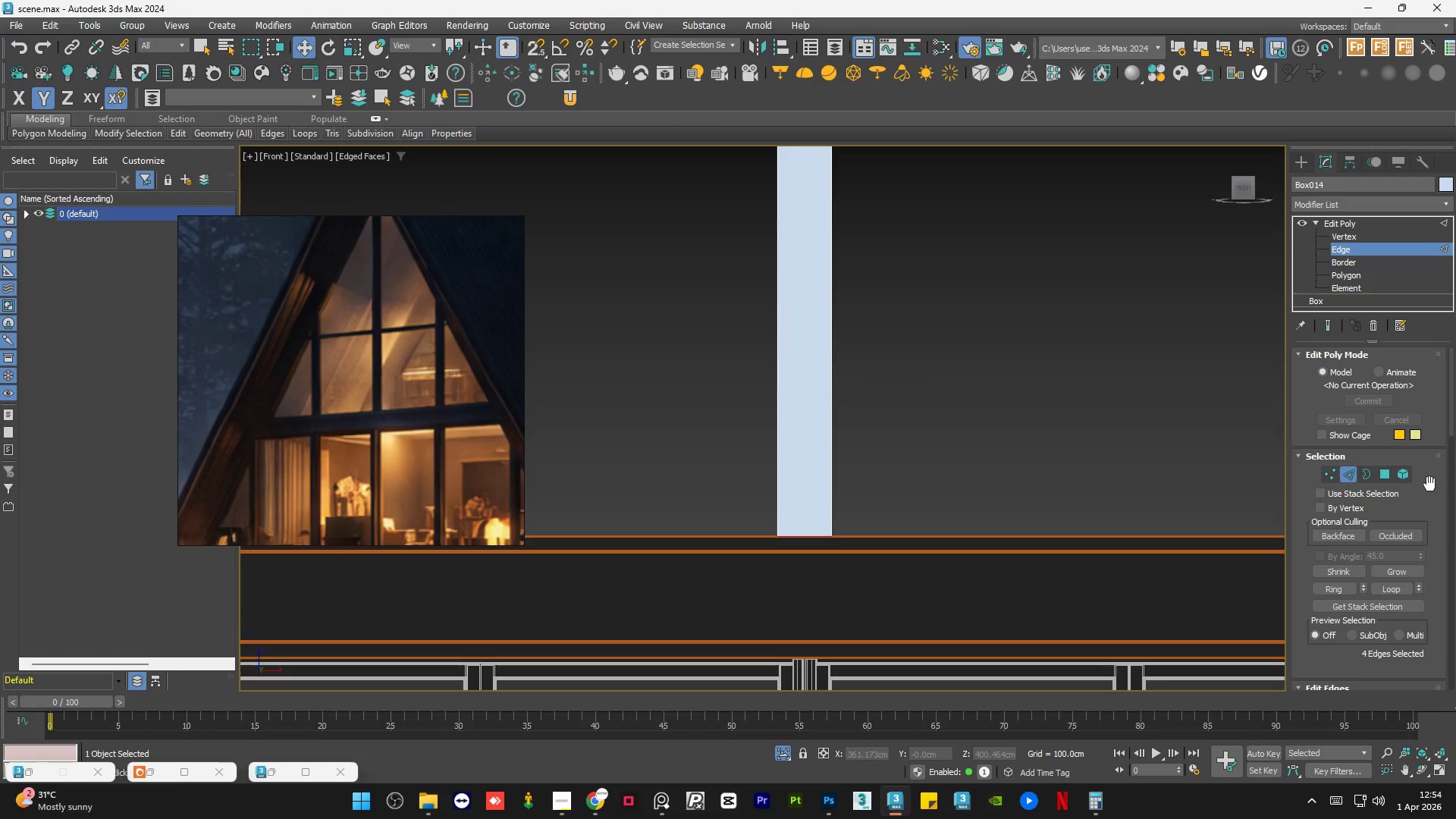 
scroll: coordinate [852, 497], scroll_direction: up, amount: 7.0
 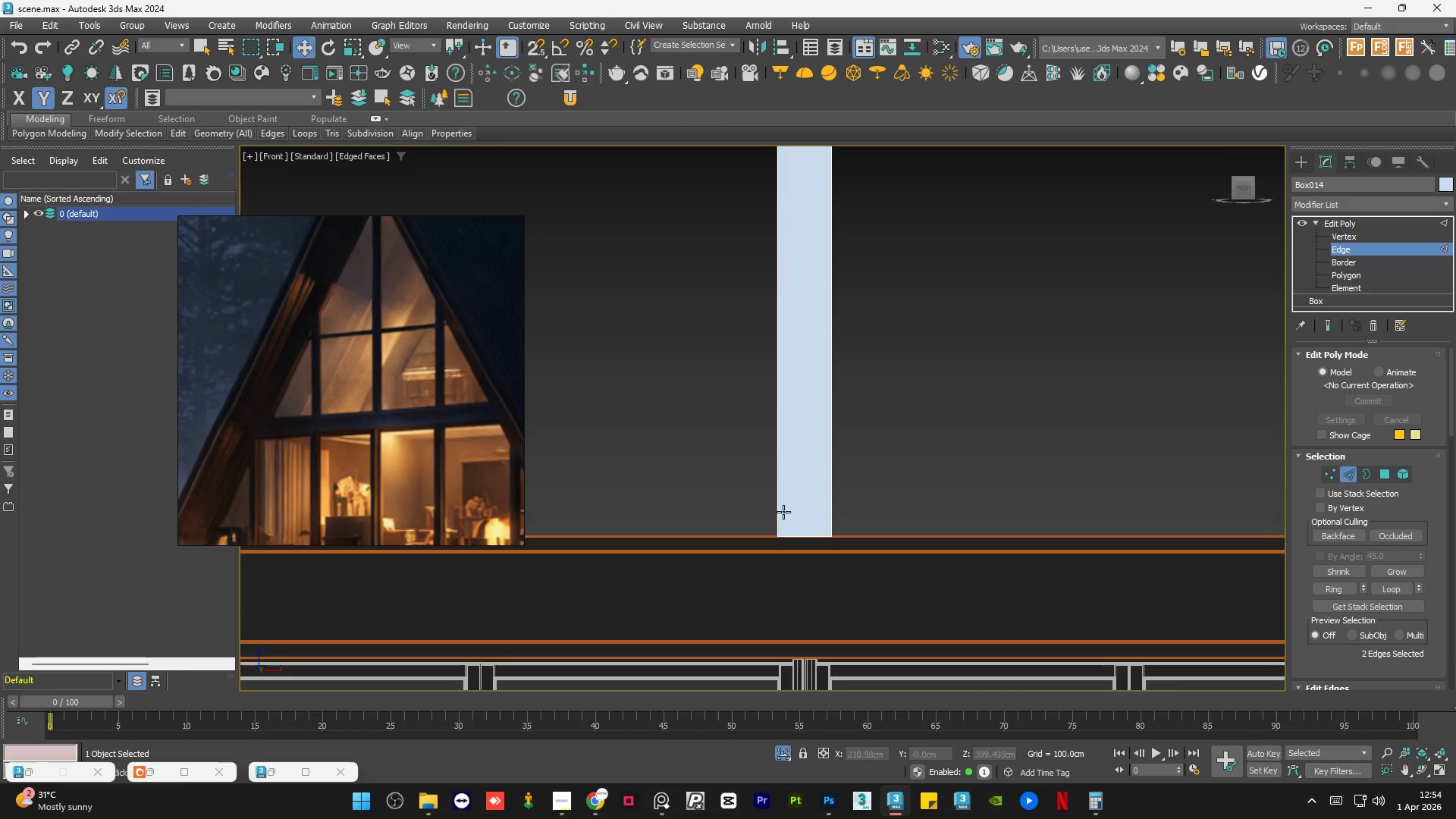 
left_click_drag(start_coordinate=[800, 497], to_coordinate=[818, 604])
 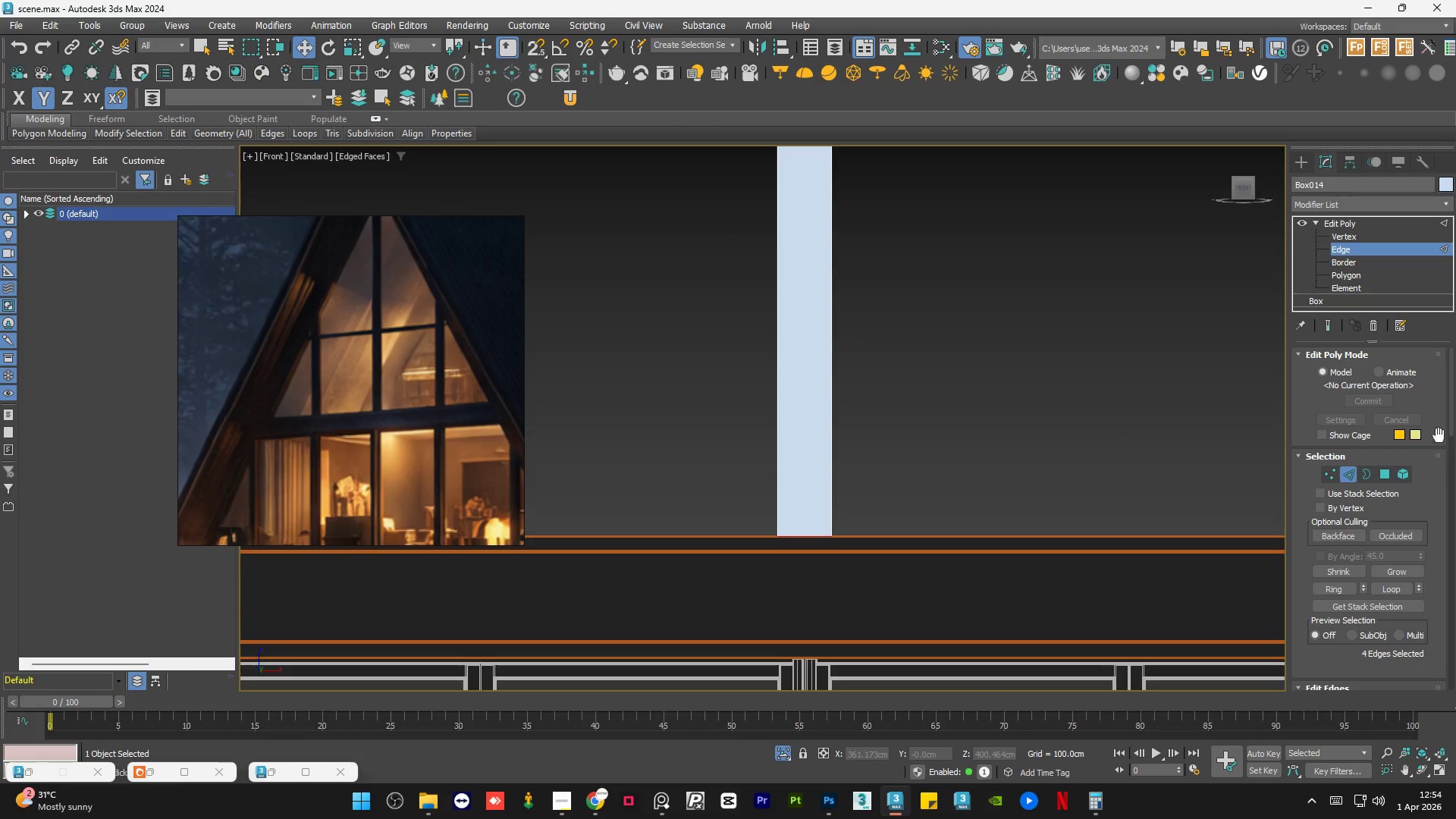 
left_click_drag(start_coordinate=[1451, 421], to_coordinate=[1451, 479])
 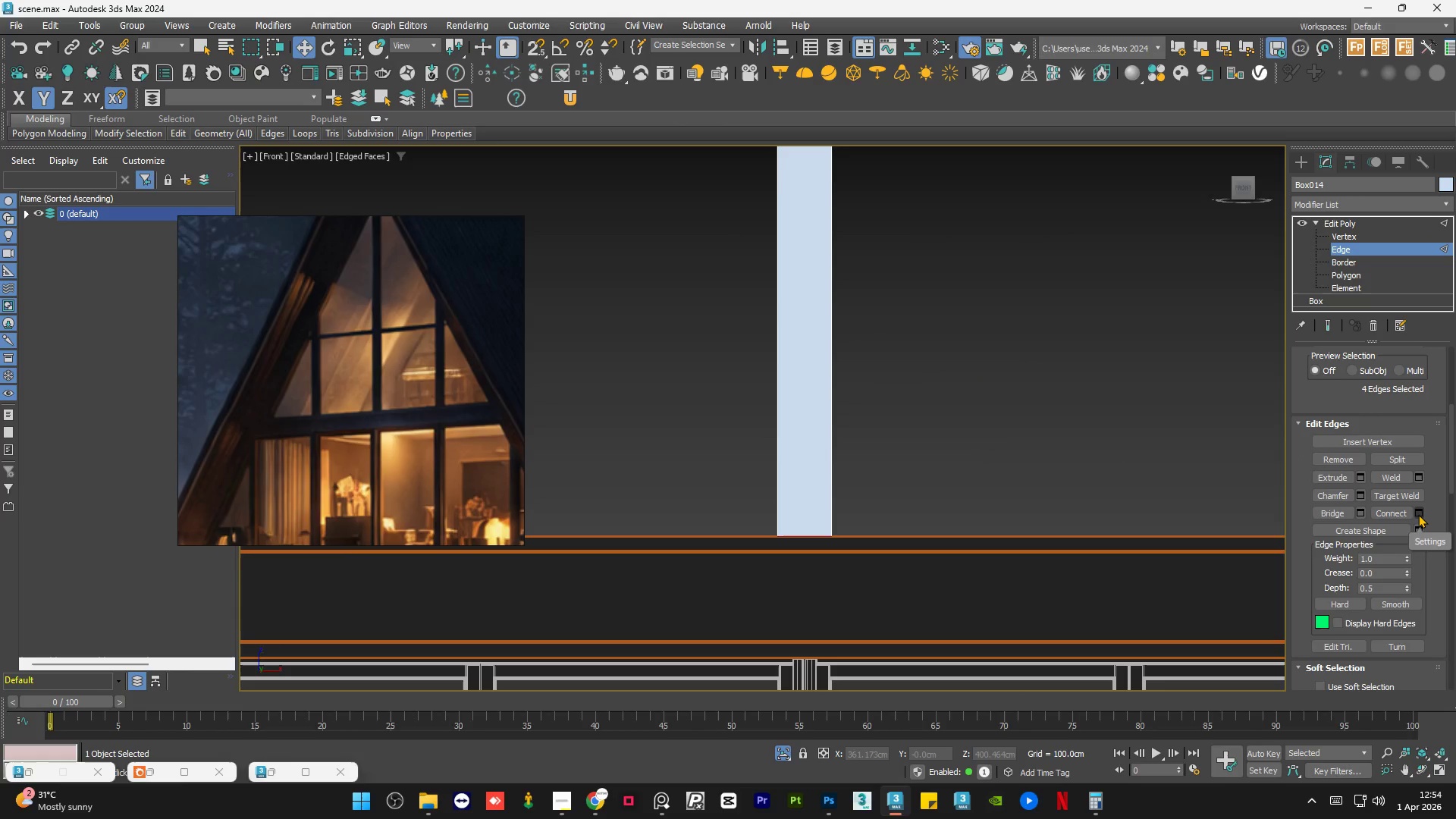 
left_click([1418, 514])
 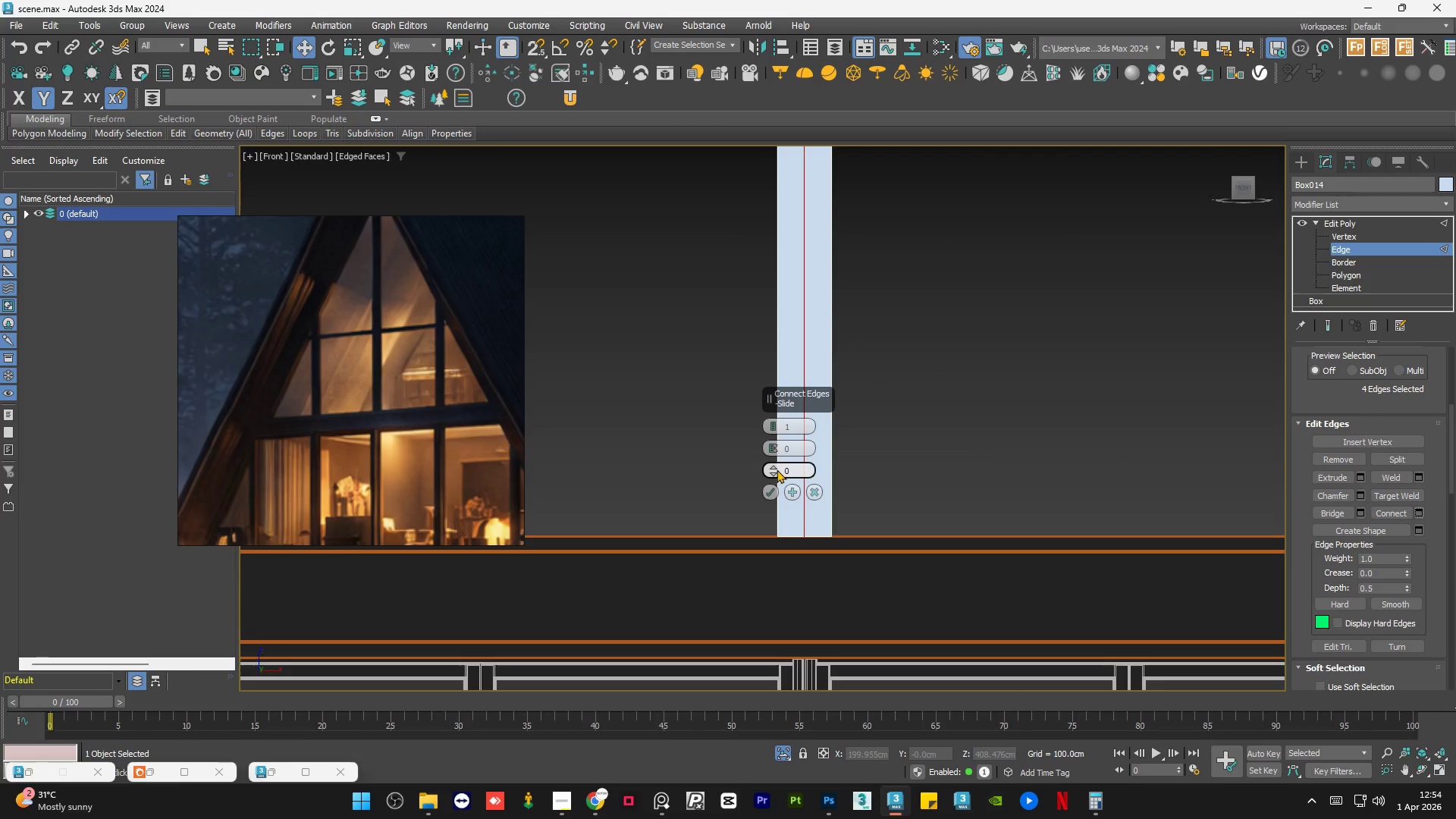 
left_click([770, 488])
 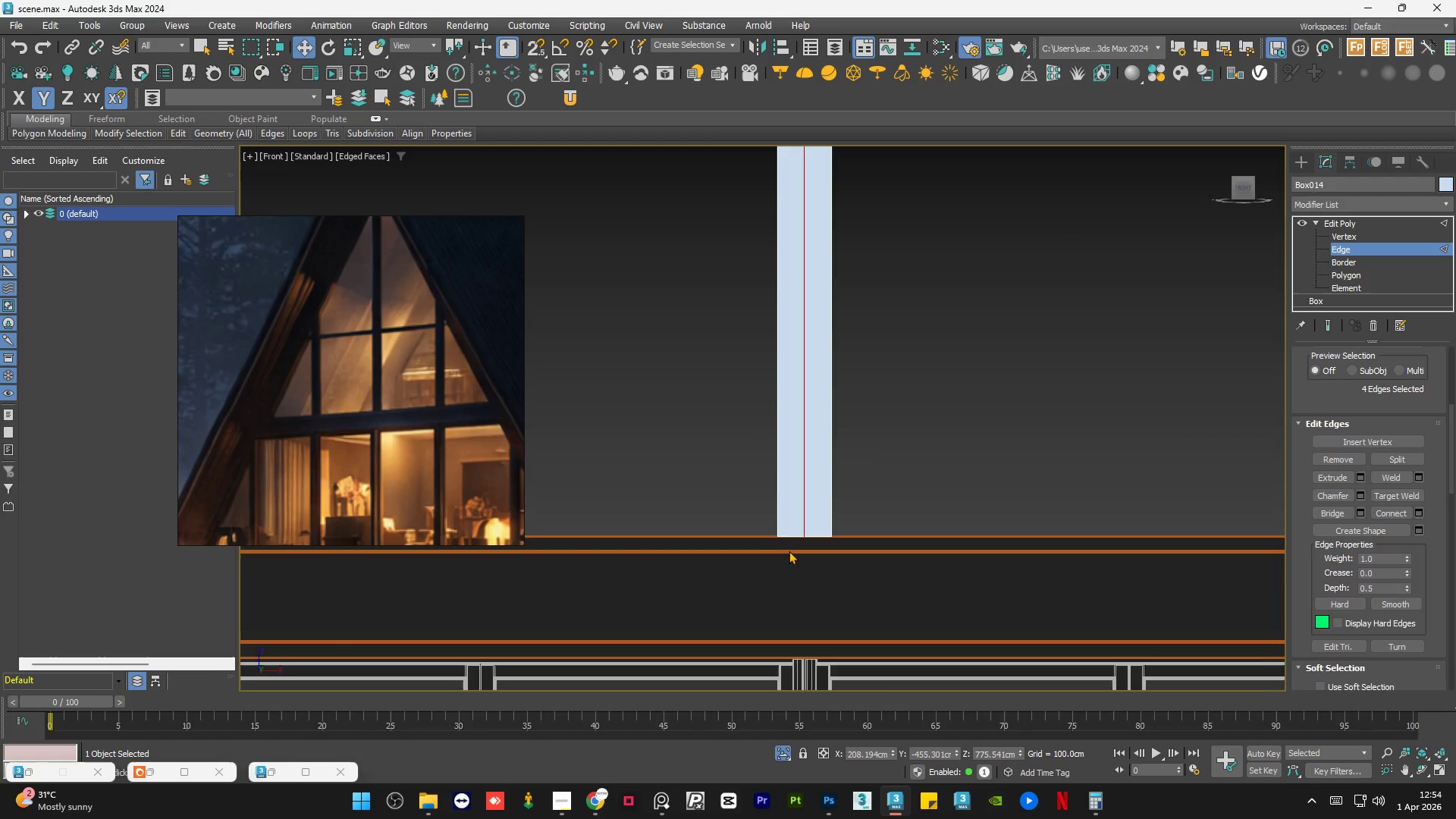 
scroll: coordinate [709, 538], scroll_direction: up, amount: 5.0
 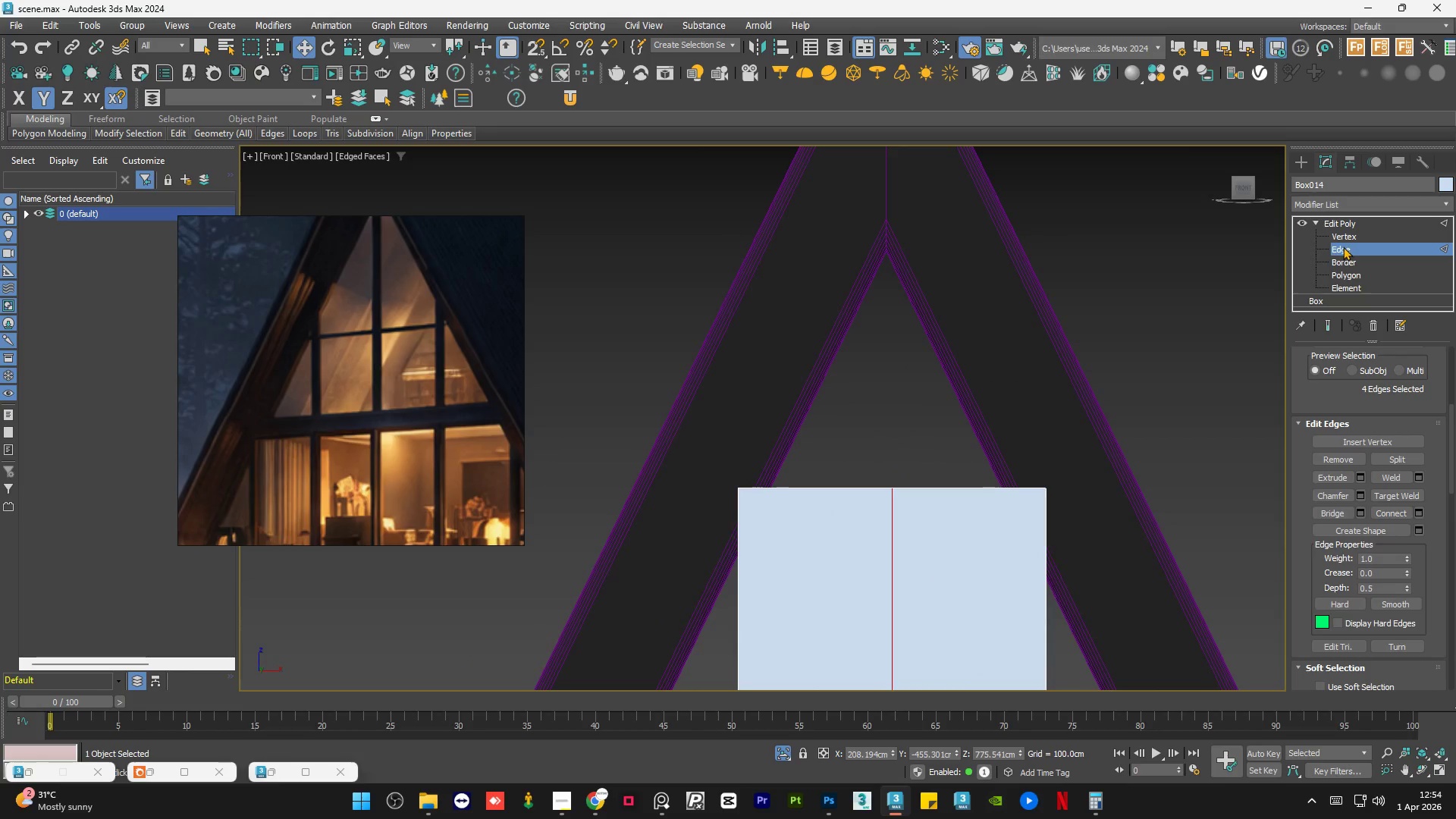 
left_click([1348, 240])
 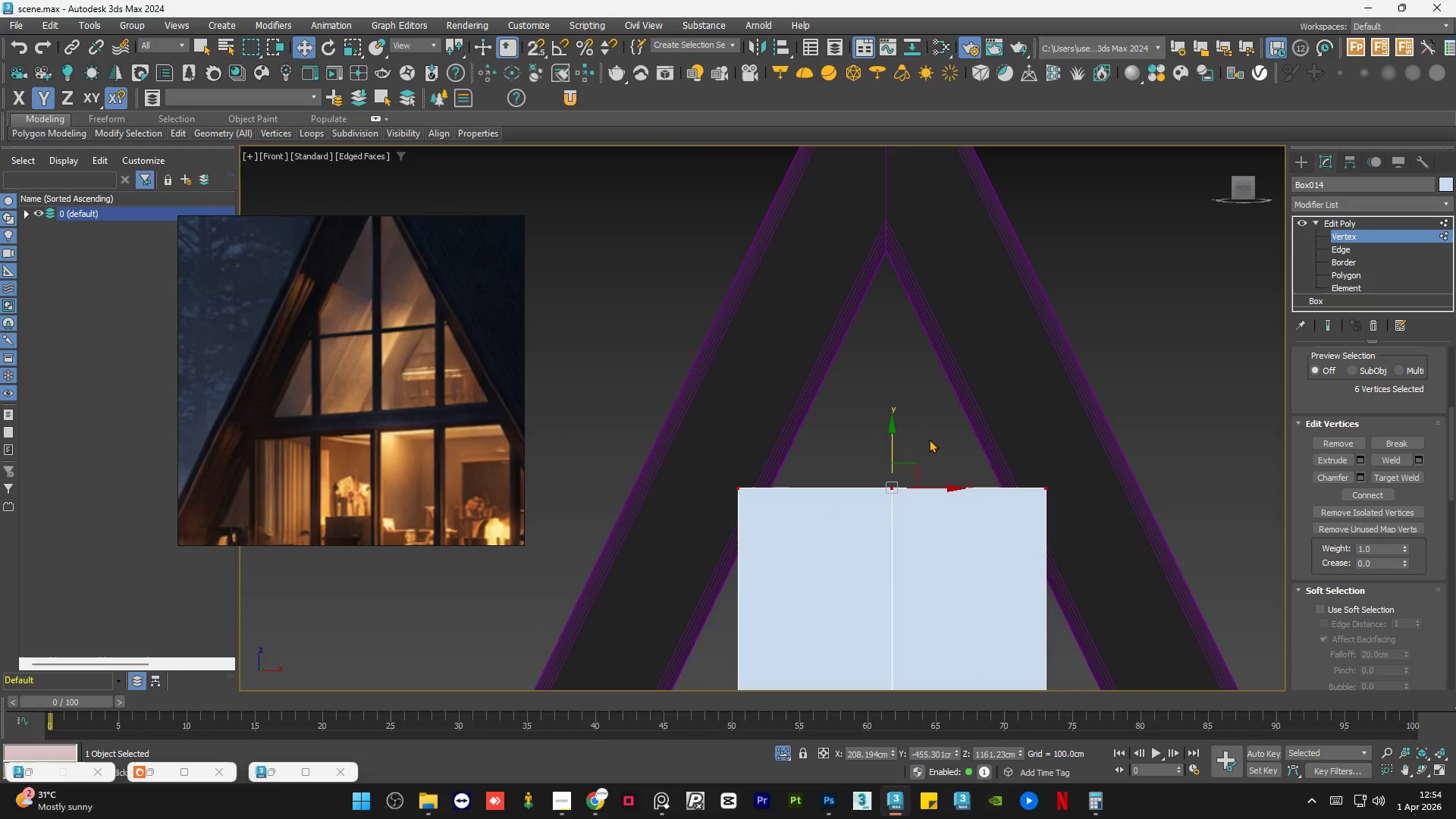 
left_click_drag(start_coordinate=[936, 426], to_coordinate=[843, 585])
 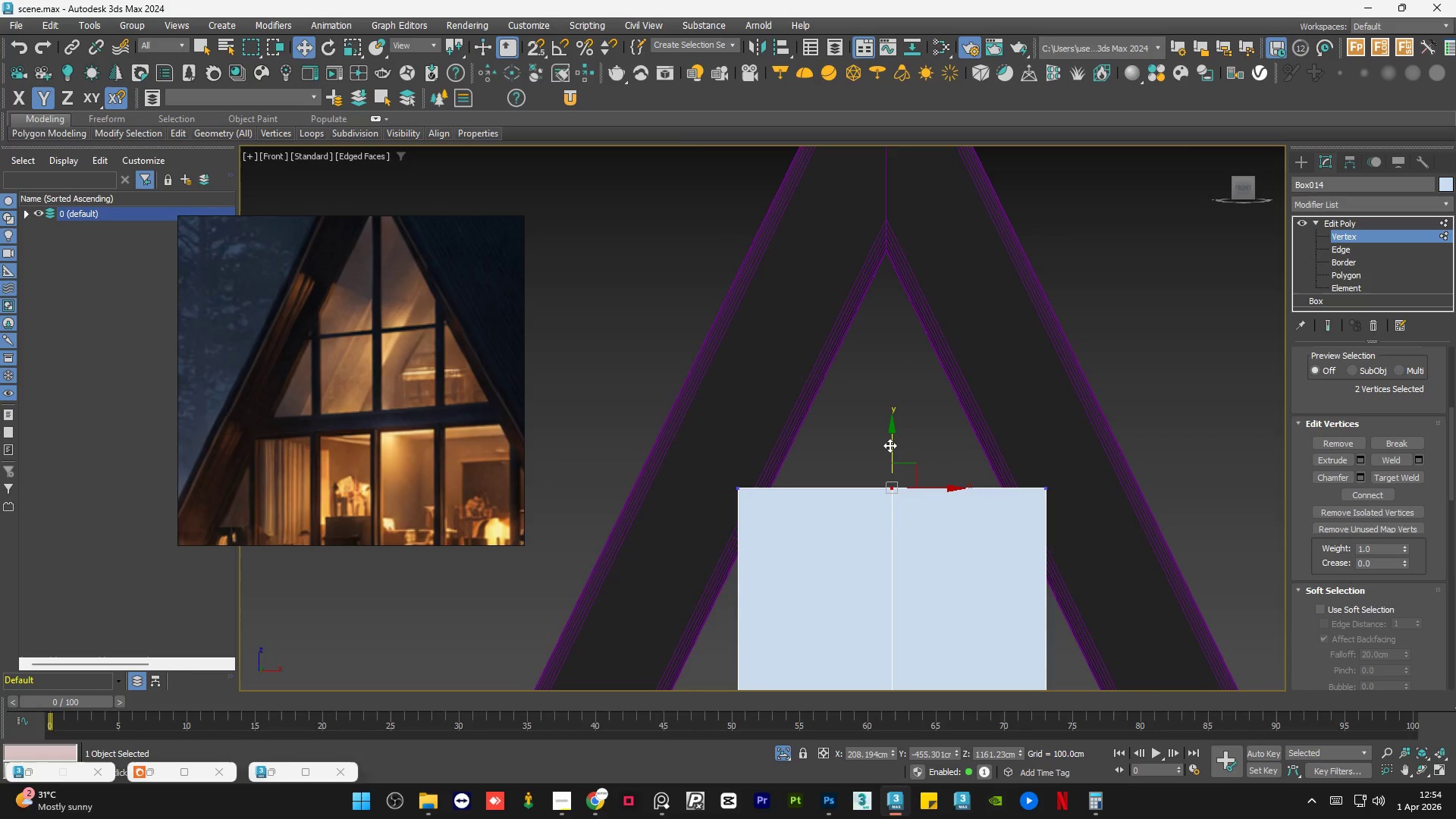 
left_click_drag(start_coordinate=[890, 445], to_coordinate=[904, 187])
 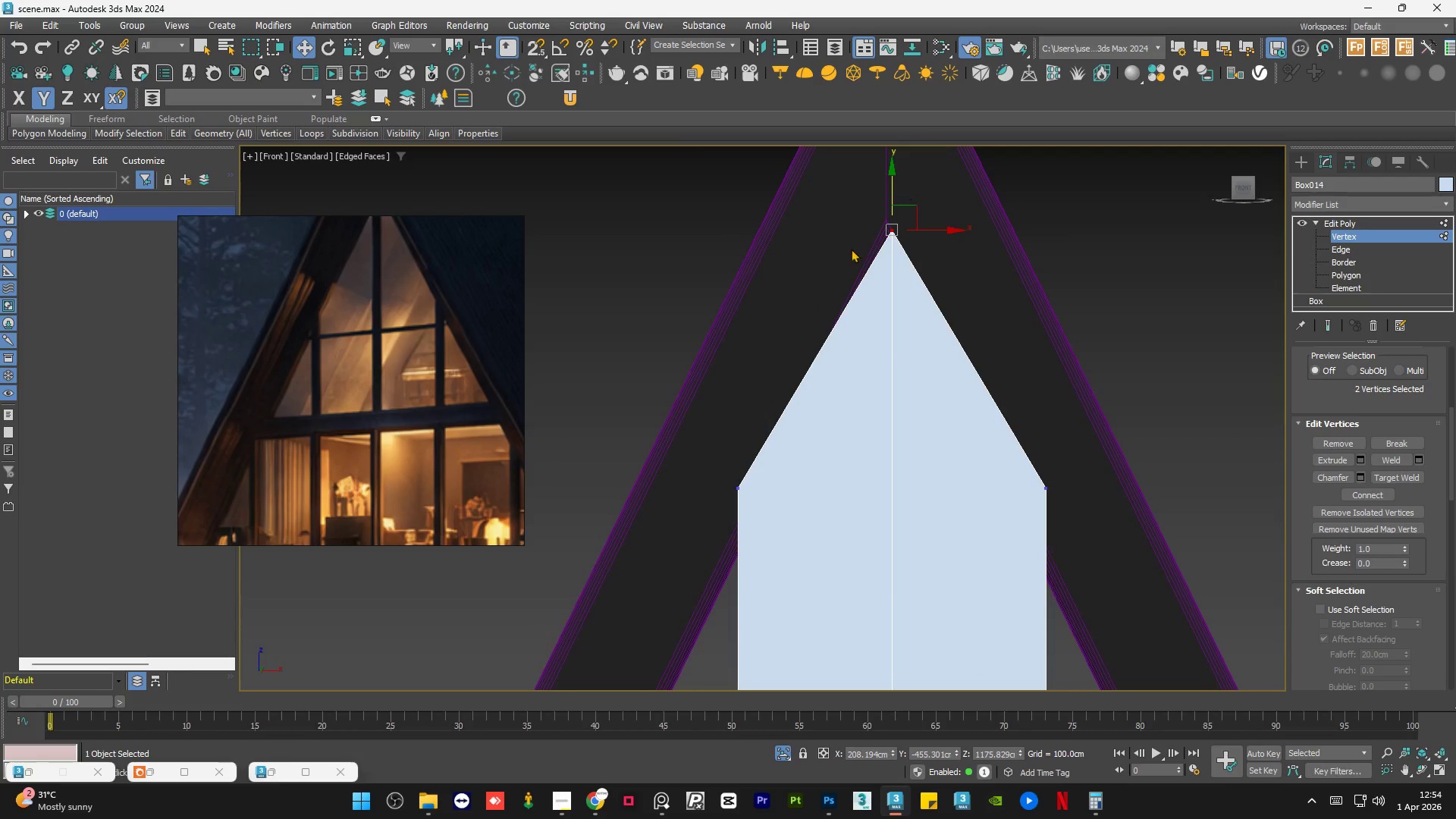 
scroll: coordinate [838, 248], scroll_direction: up, amount: 1.0
 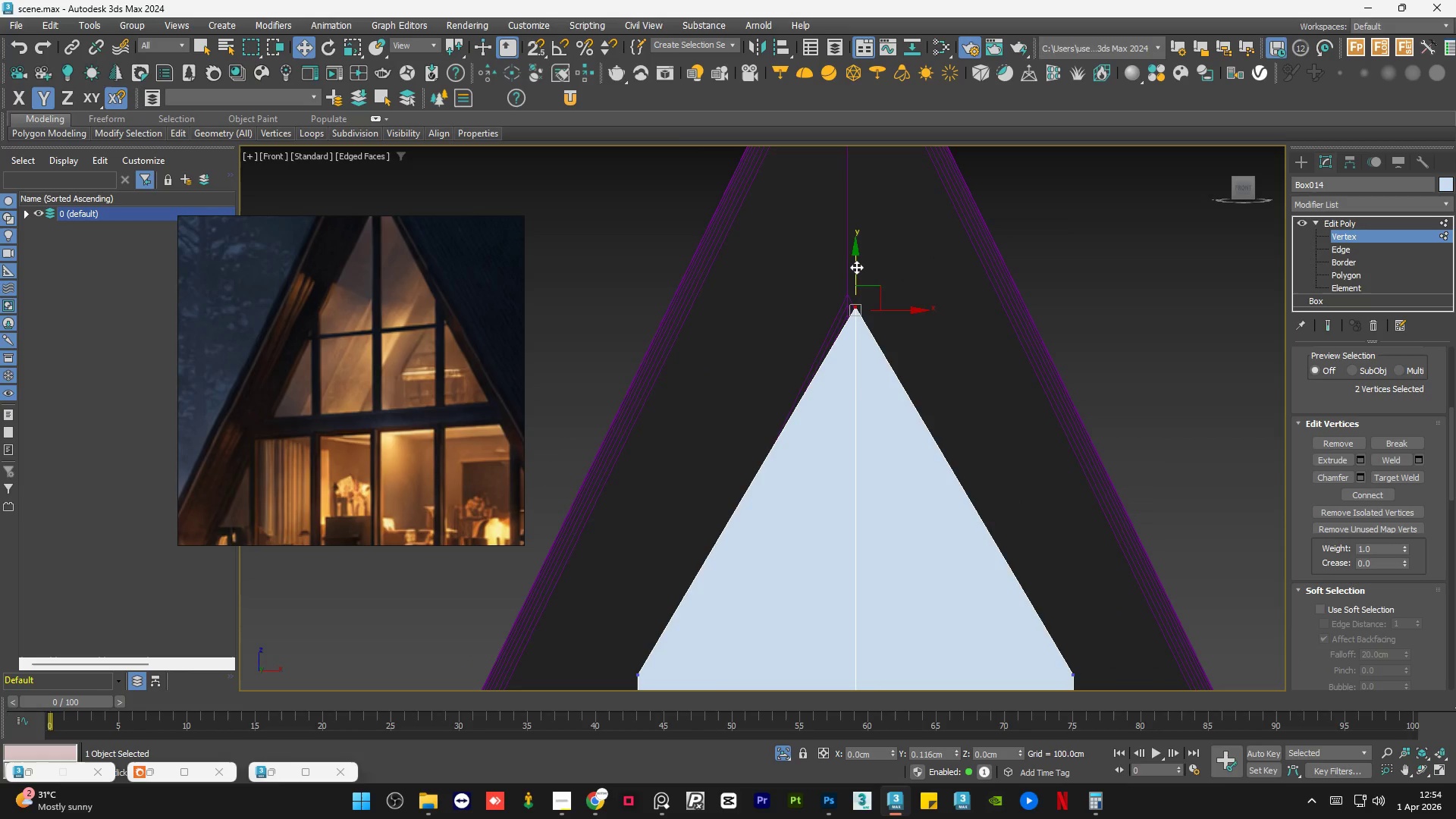 
scroll: coordinate [809, 296], scroll_direction: down, amount: 7.0
 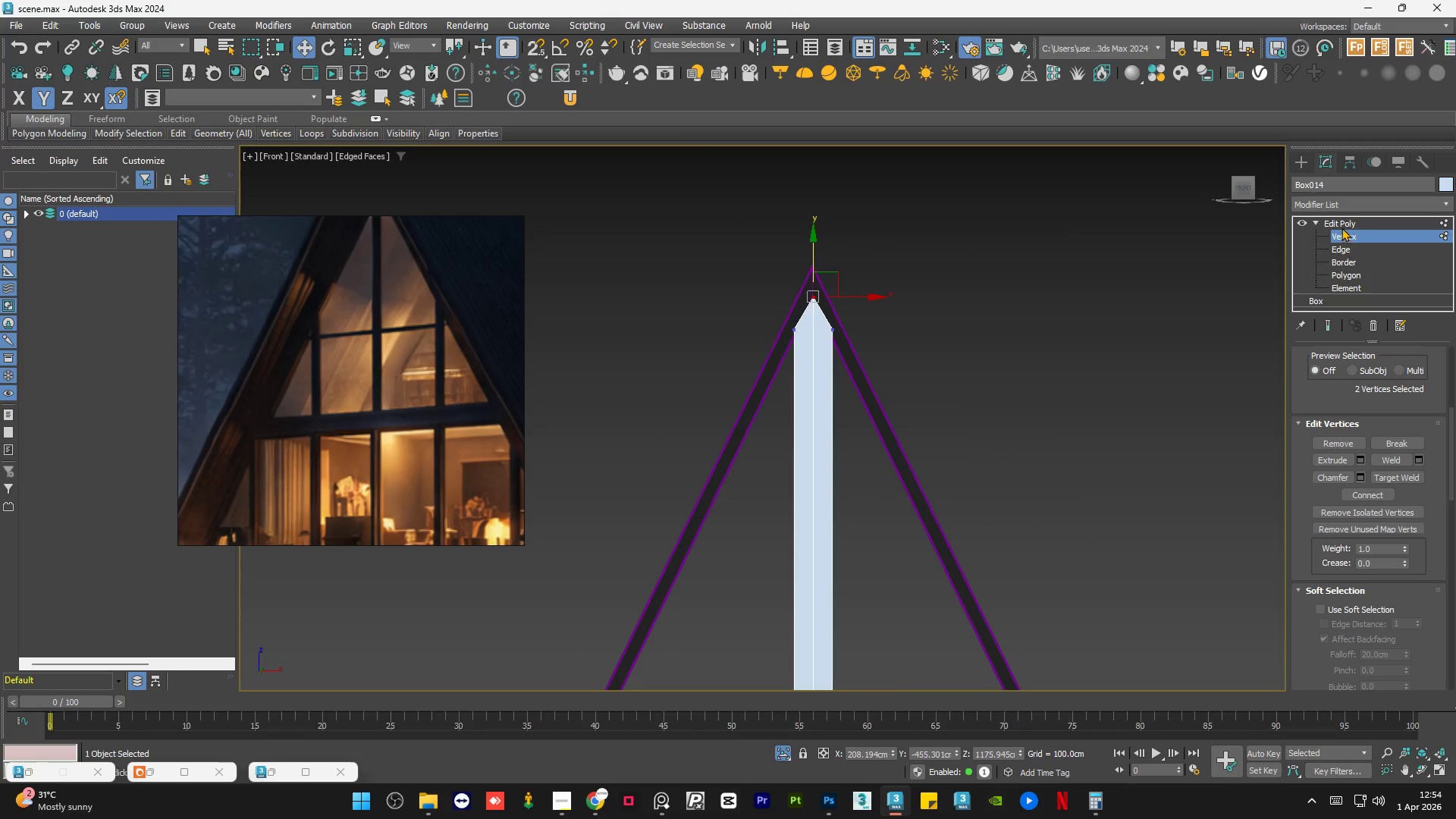 
left_click([1345, 224])
 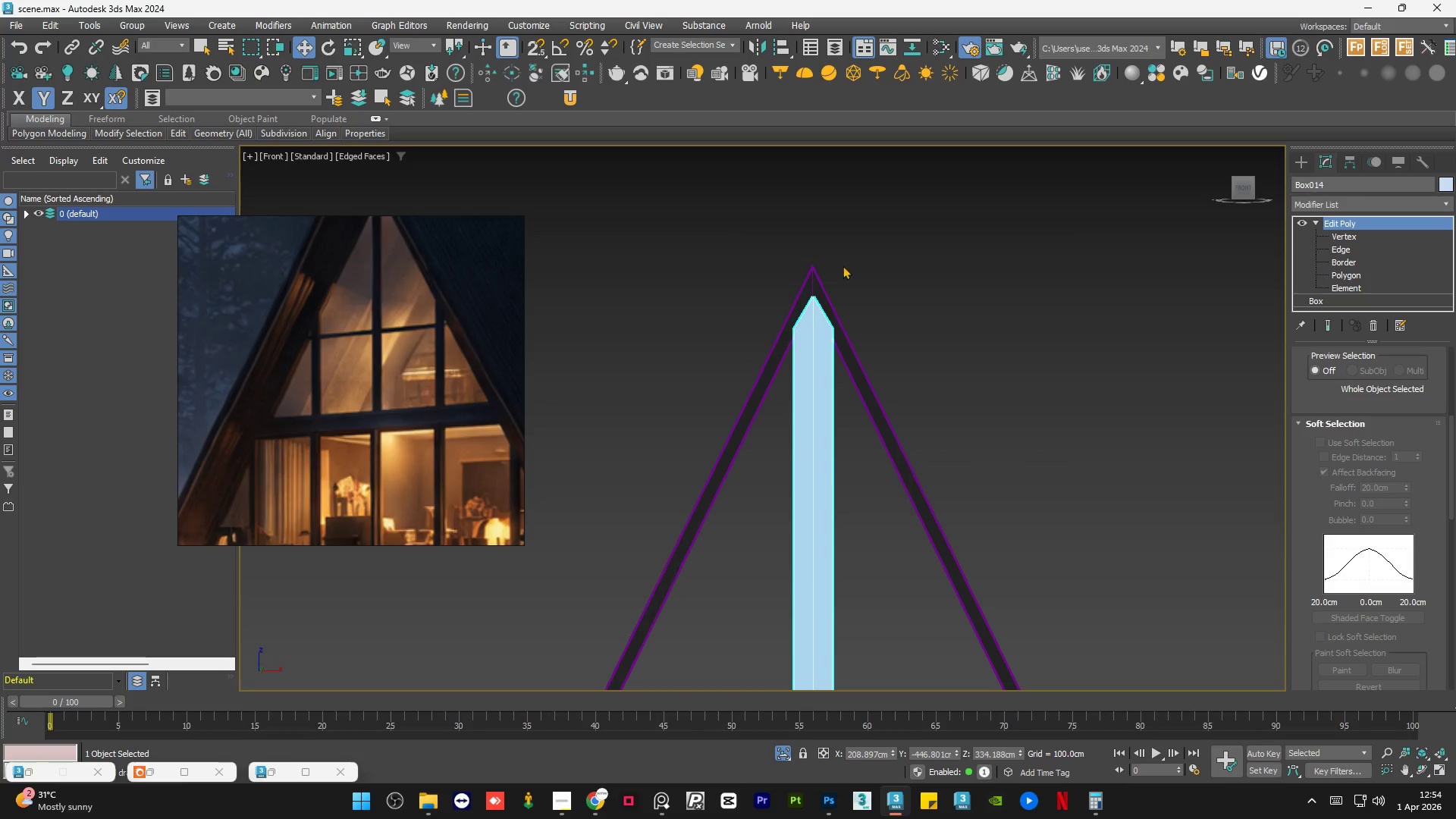 
left_click([784, 391])
 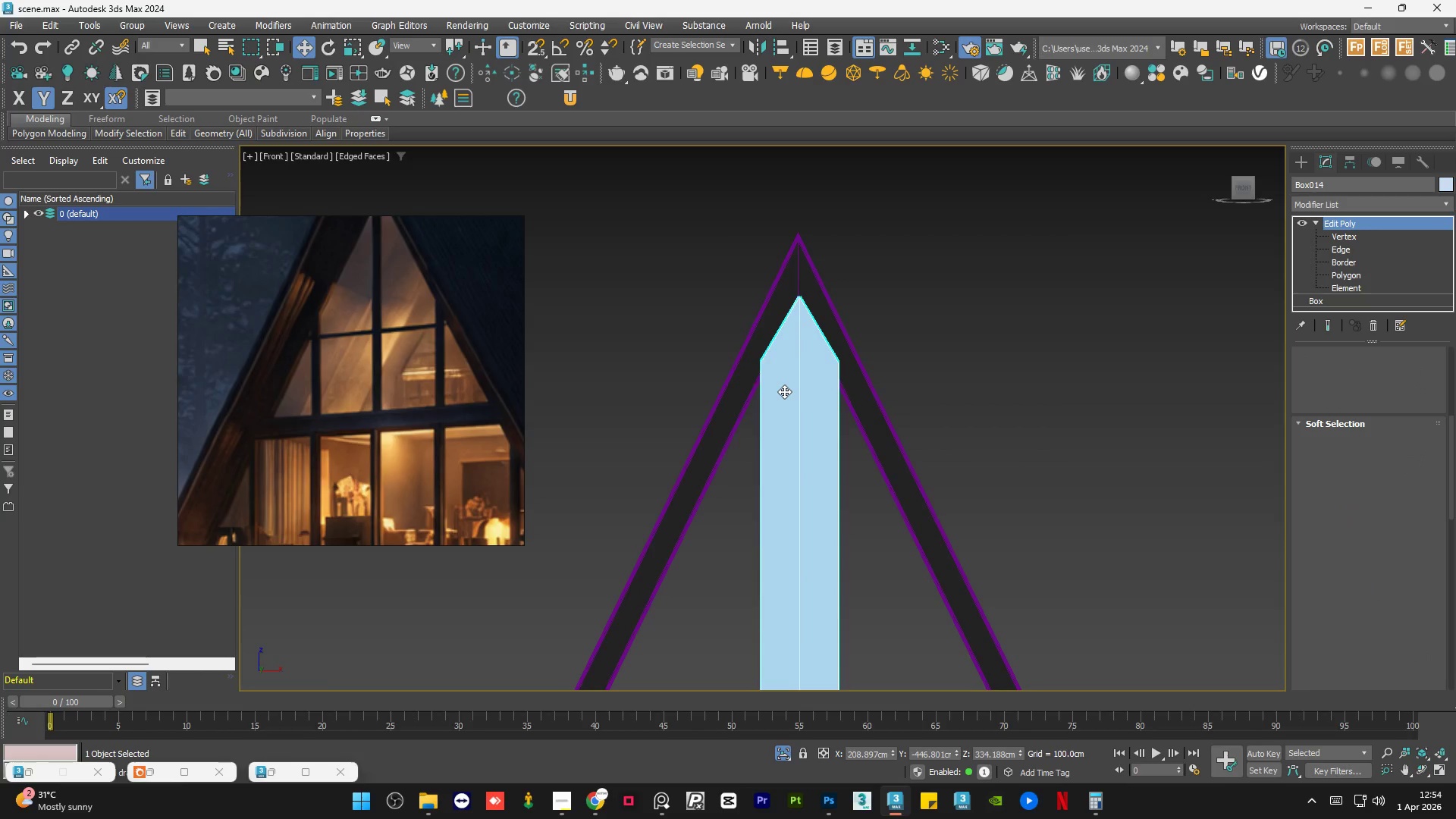 
scroll: coordinate [828, 297], scroll_direction: up, amount: 2.0
 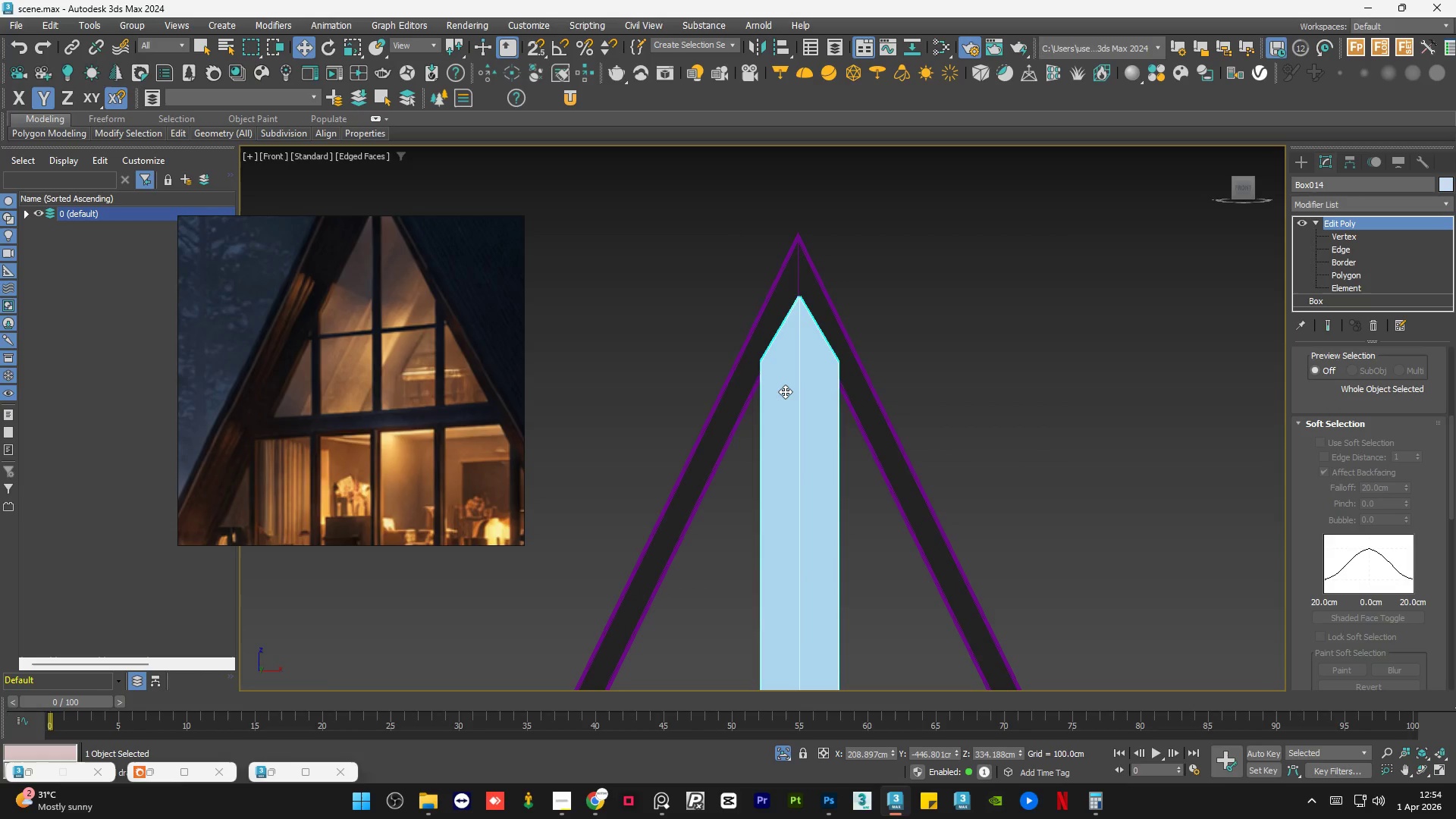 
scroll: coordinate [784, 391], scroll_direction: down, amount: 5.0
 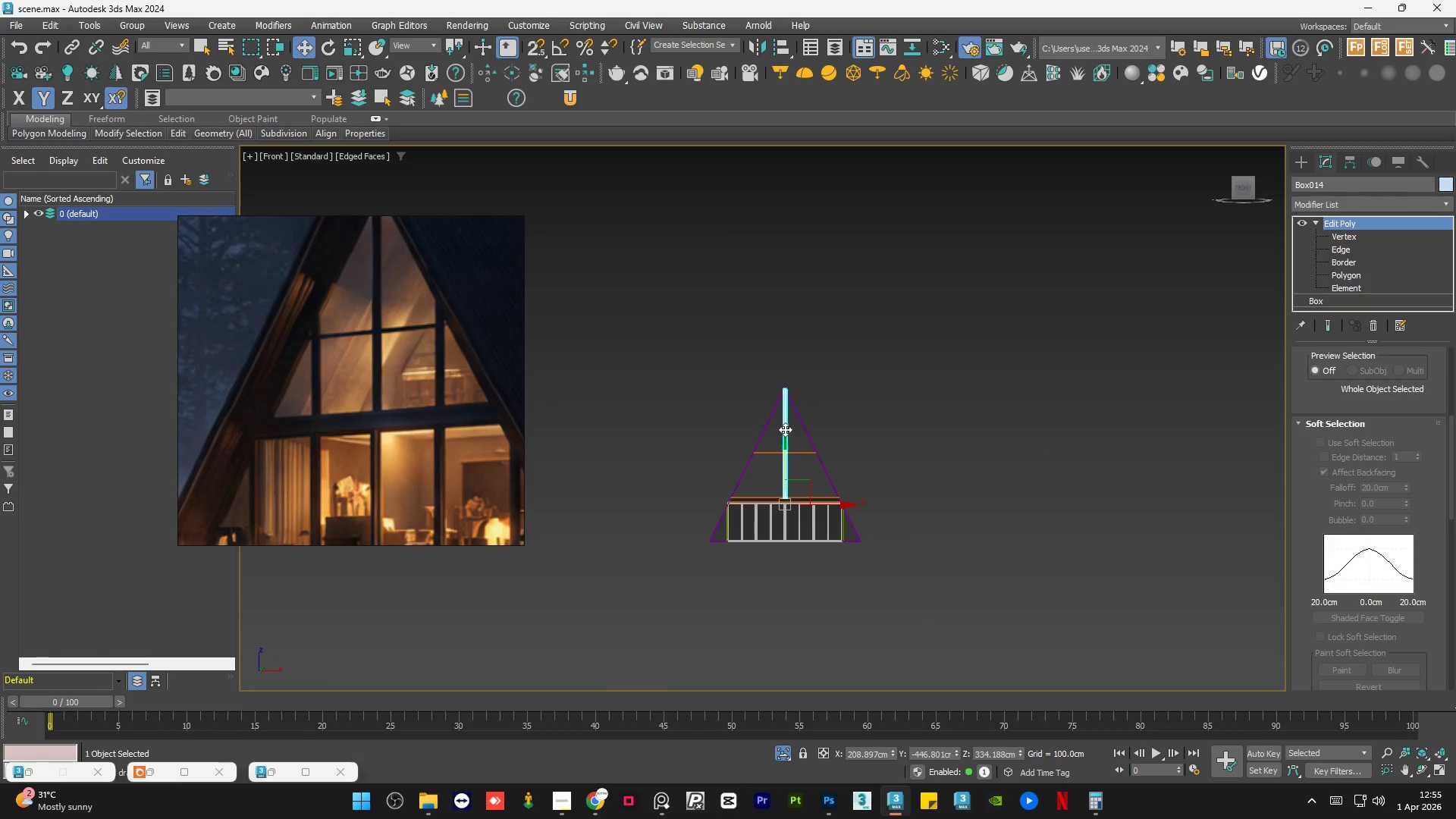 
scroll: coordinate [815, 500], scroll_direction: up, amount: 6.0
 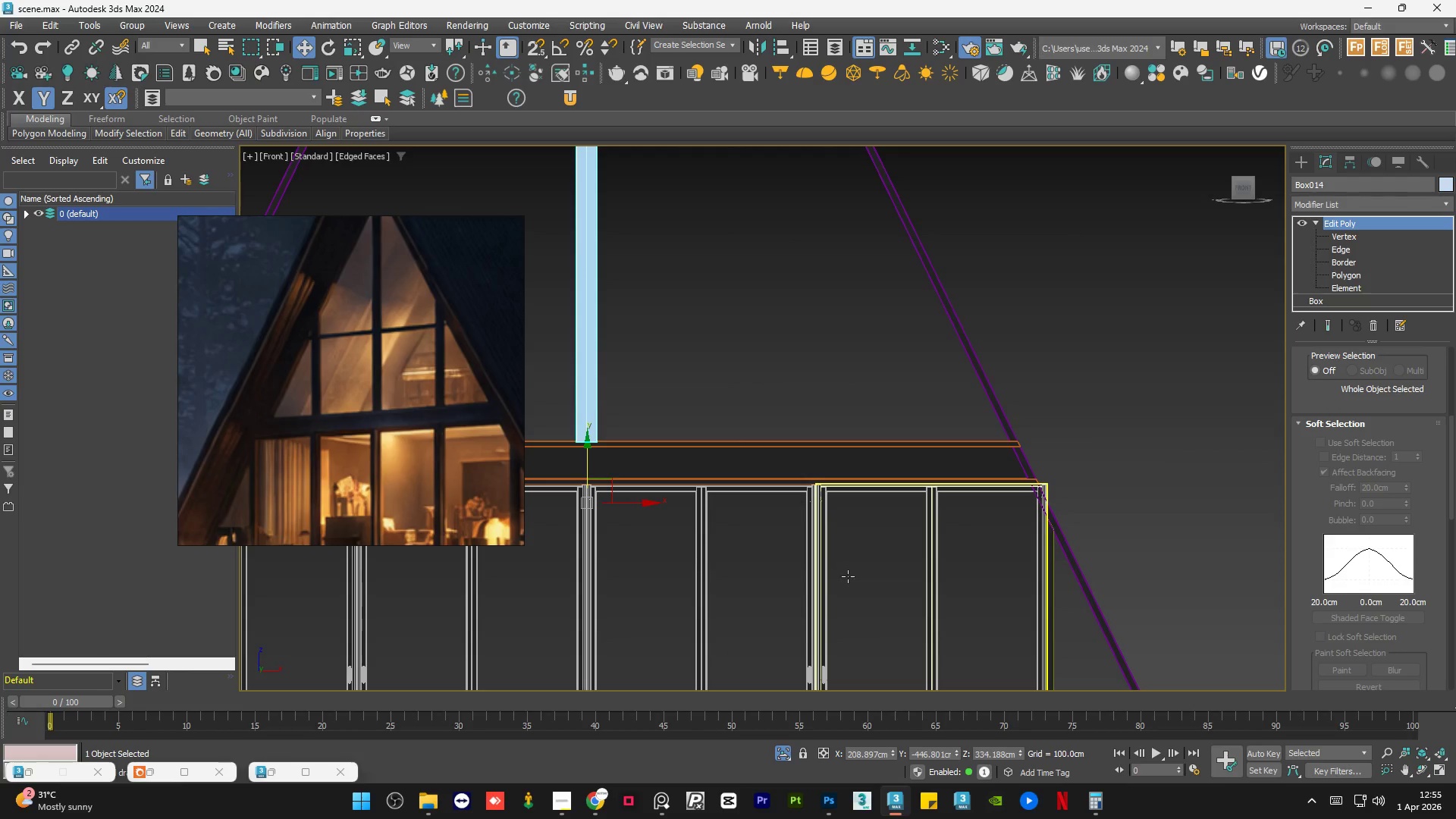 
scroll: coordinate [848, 577], scroll_direction: down, amount: 3.0
 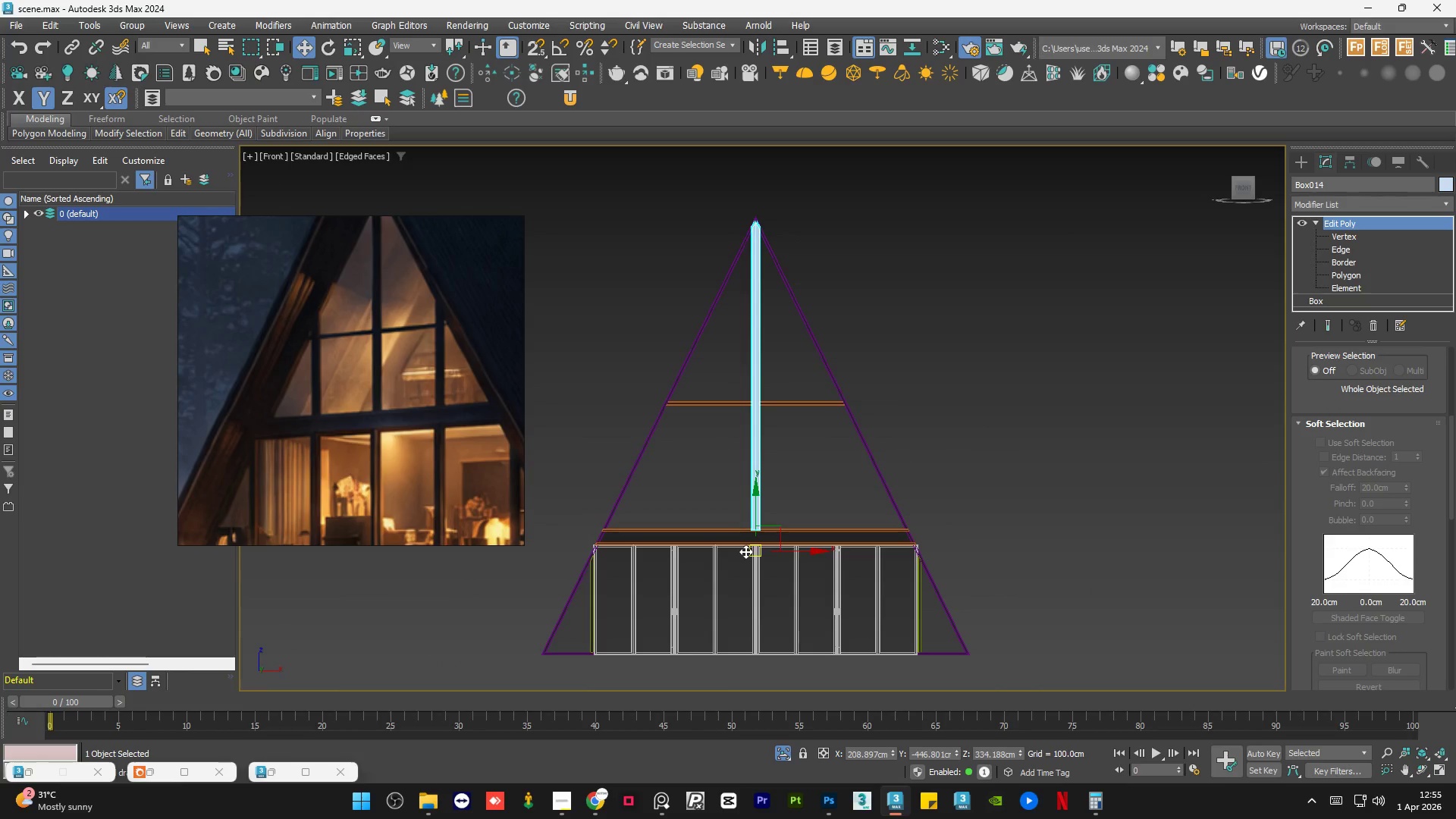 
scroll: coordinate [851, 400], scroll_direction: none, amount: 0.0
 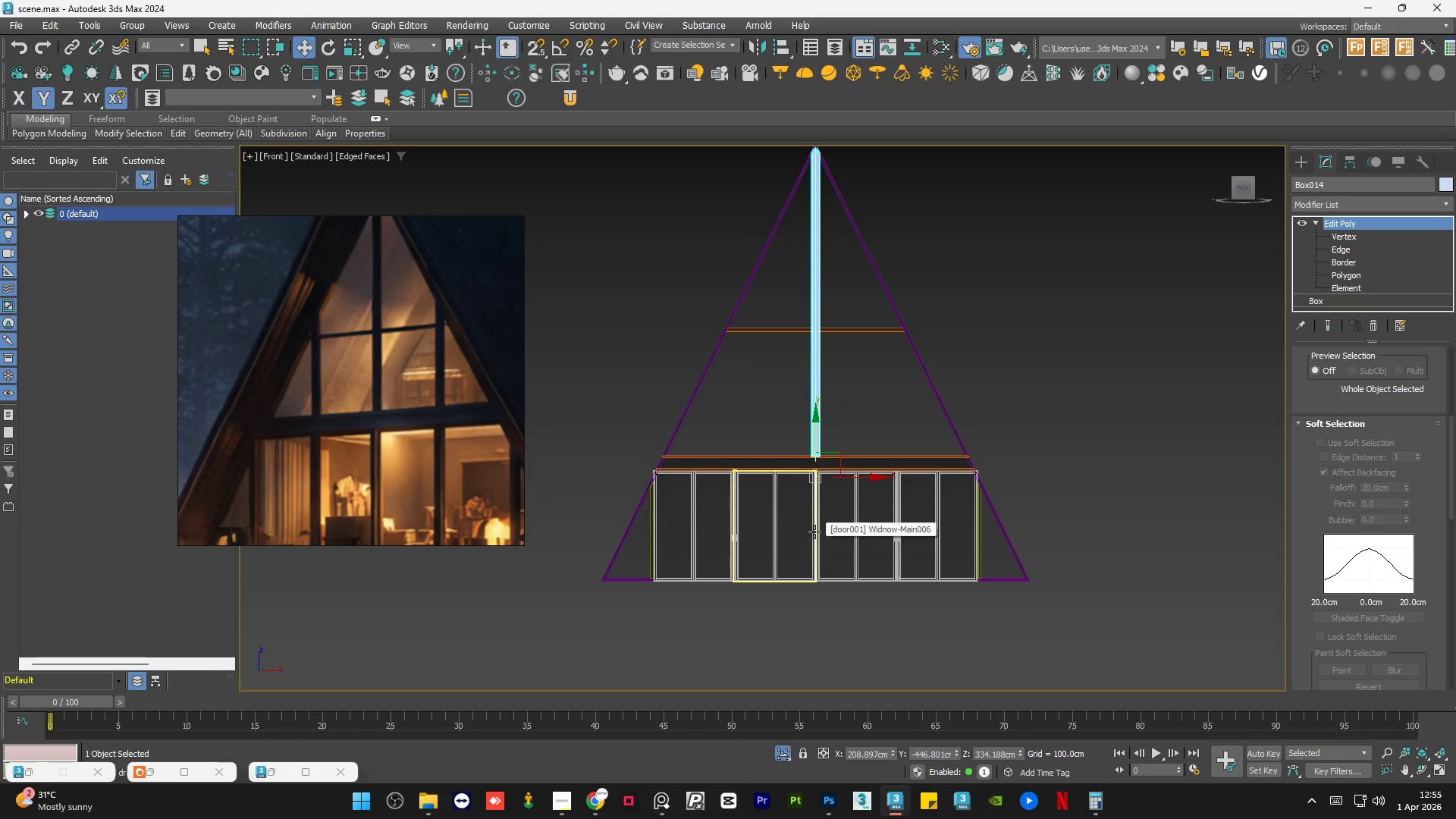 
scroll: coordinate [777, 197], scroll_direction: up, amount: 6.0
 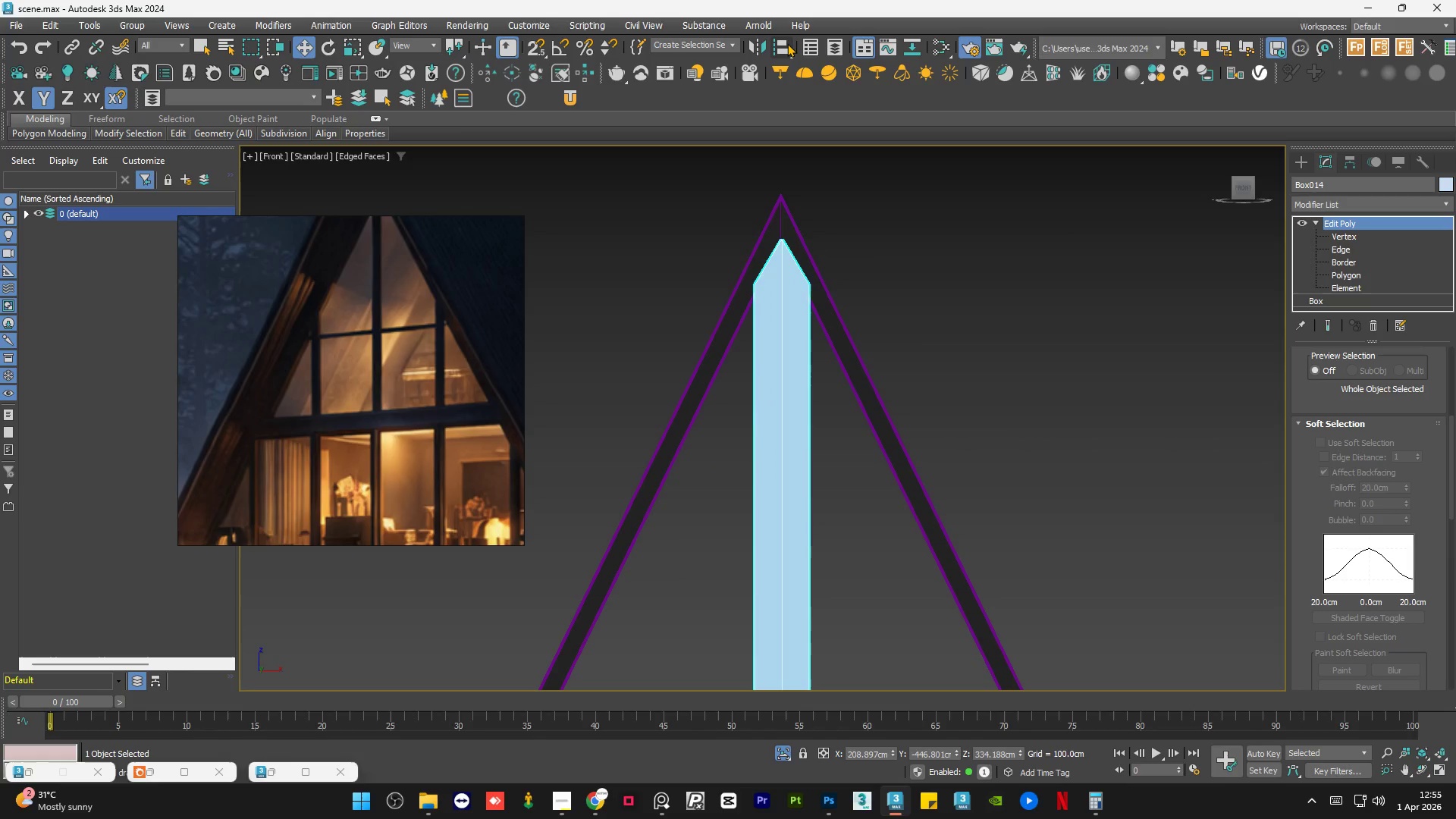 
left_click([786, 43])
 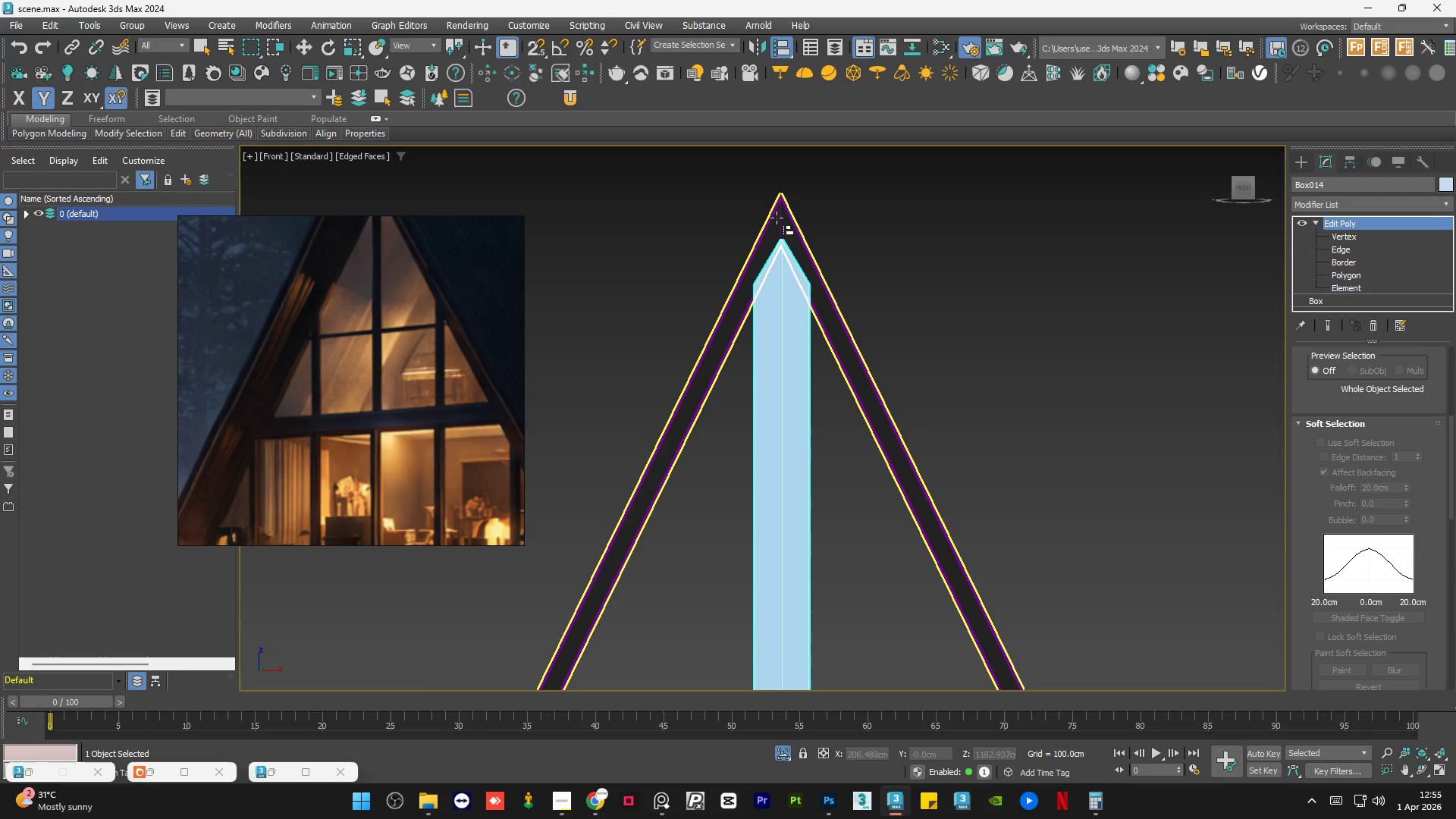 
left_click([777, 218])
 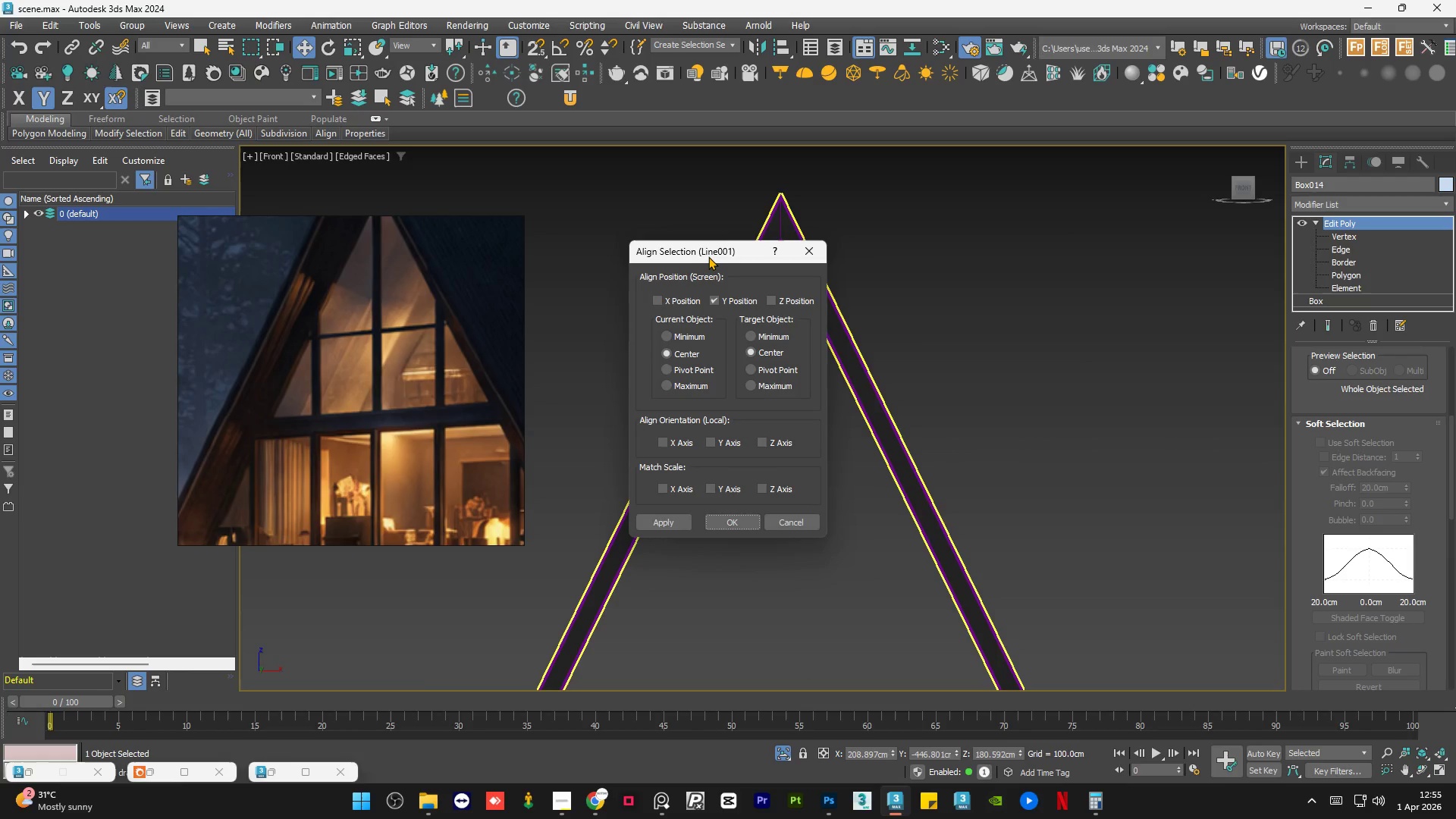 
left_click_drag(start_coordinate=[709, 254], to_coordinate=[1067, 249])
 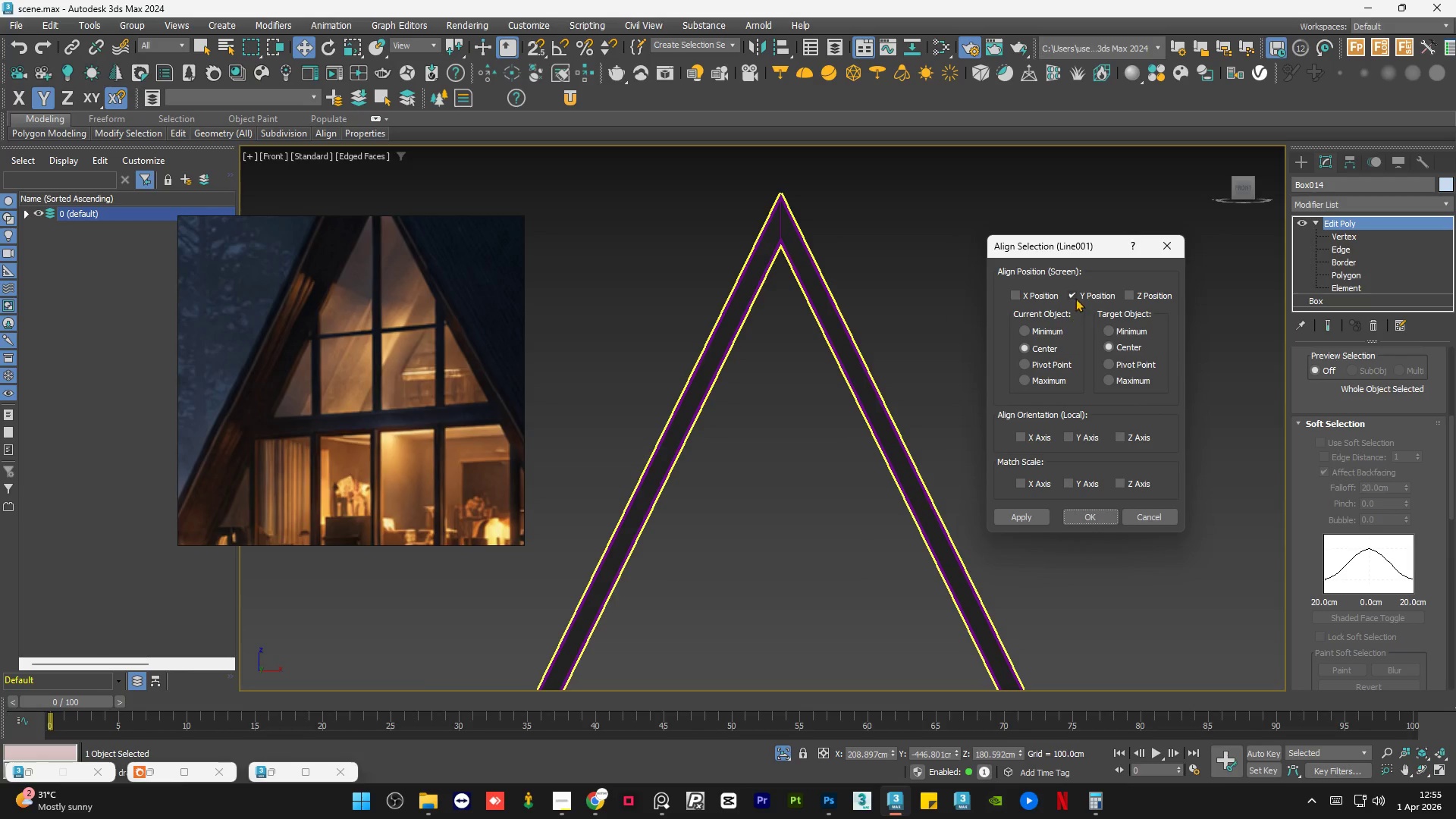 
left_click([1076, 297])
 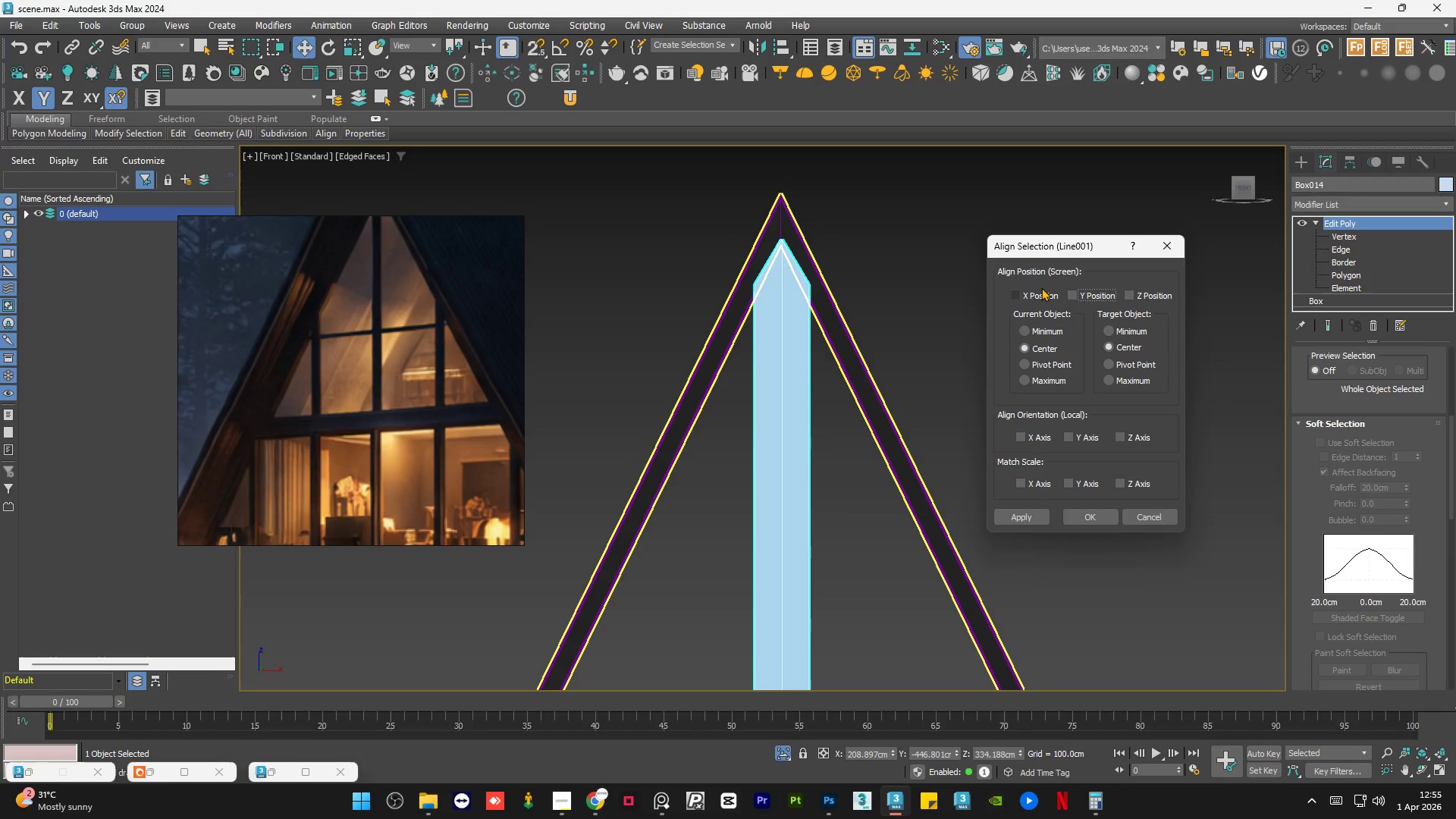 
left_click([1031, 298])
 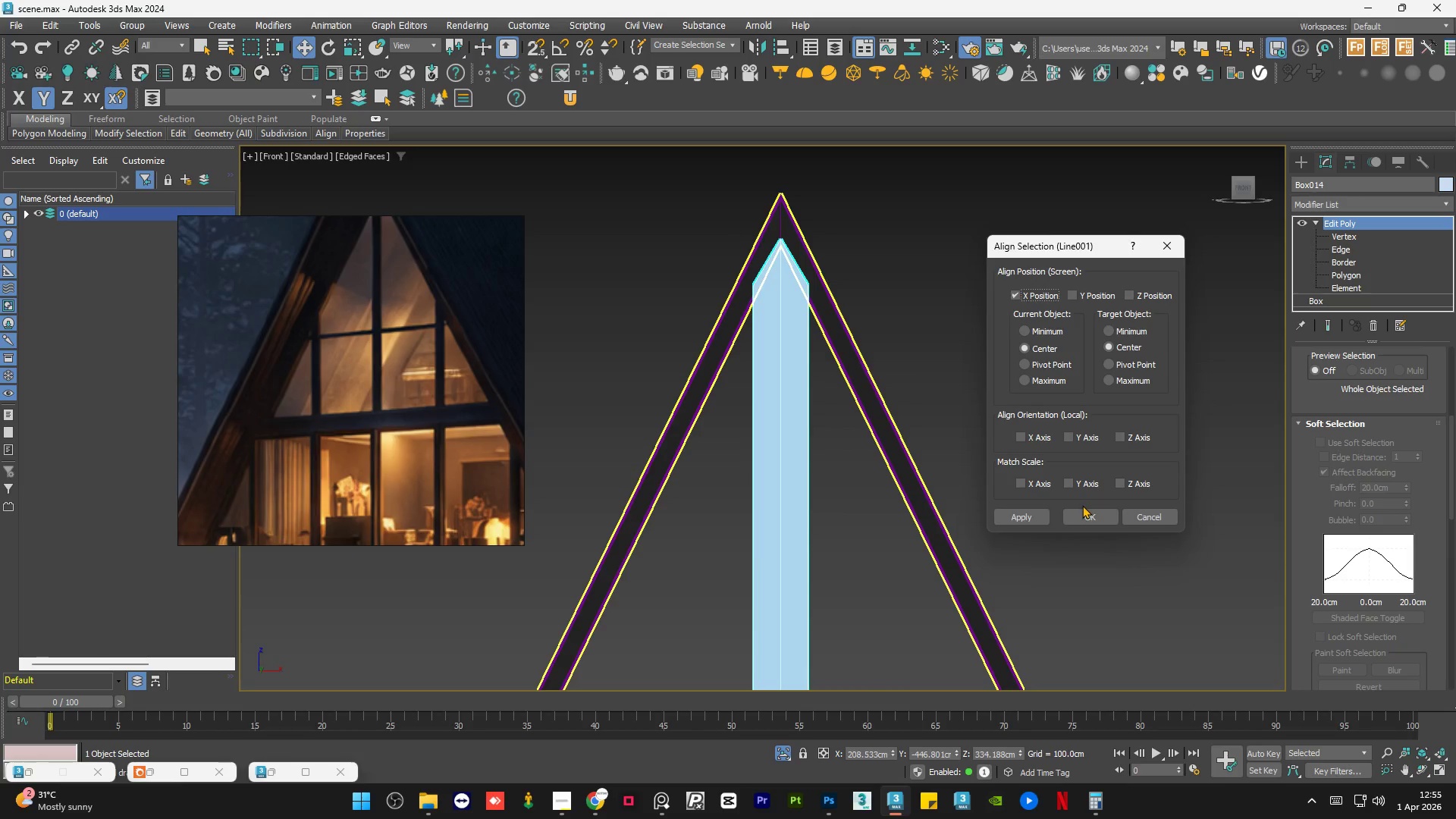 
left_click([1082, 514])
 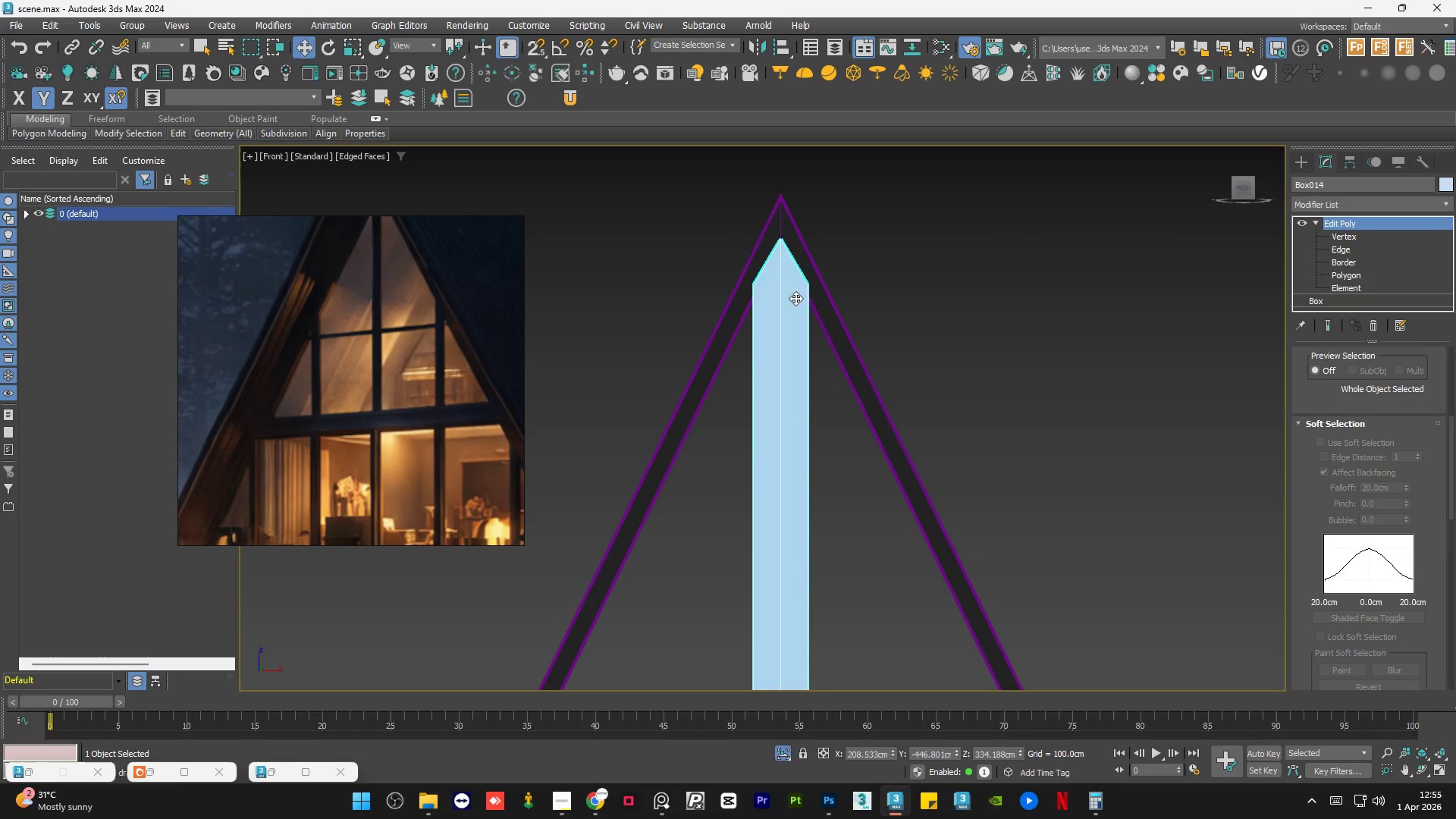 
scroll: coordinate [804, 222], scroll_direction: up, amount: 7.0
 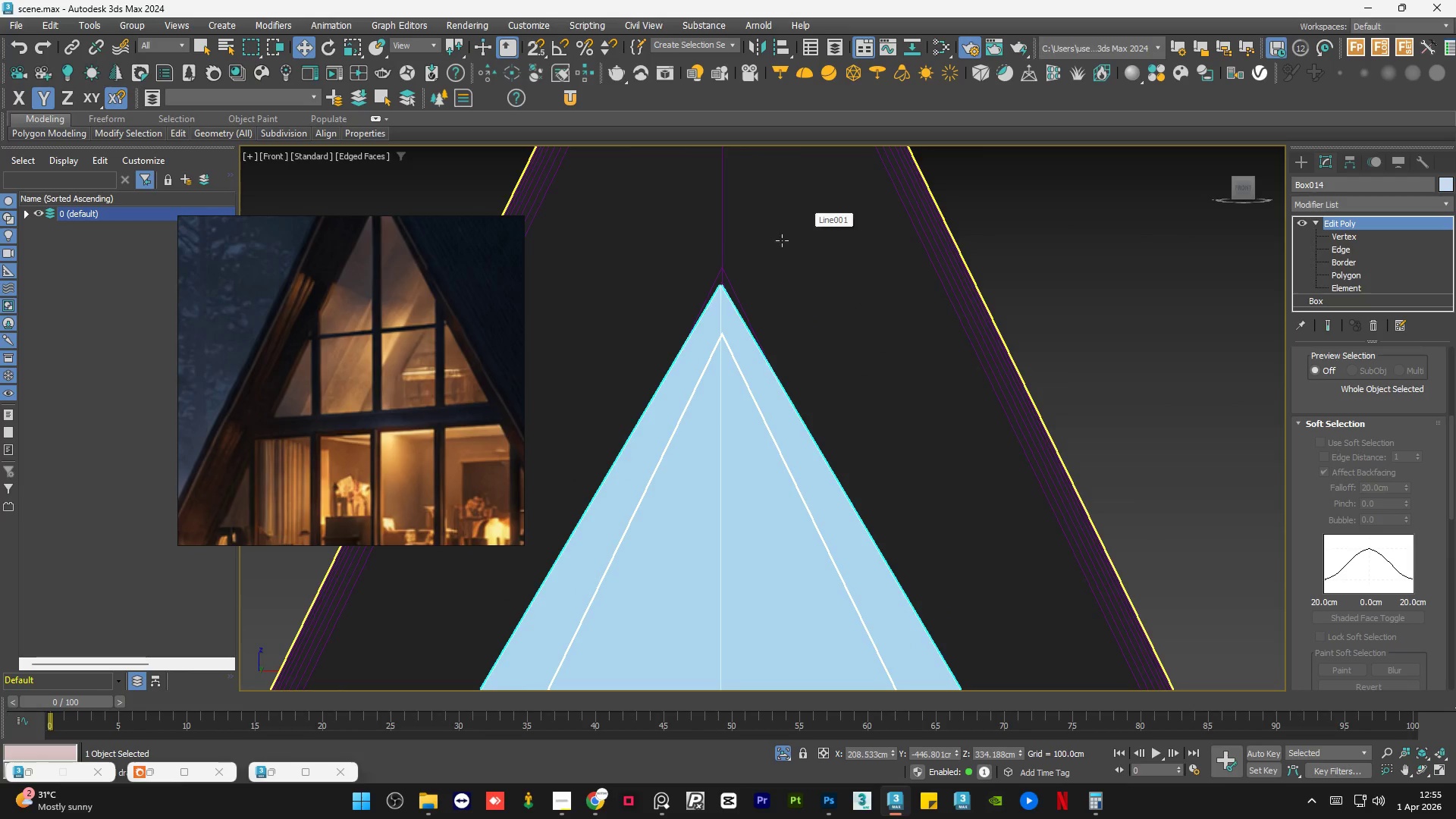 
scroll: coordinate [761, 274], scroll_direction: down, amount: 5.0
 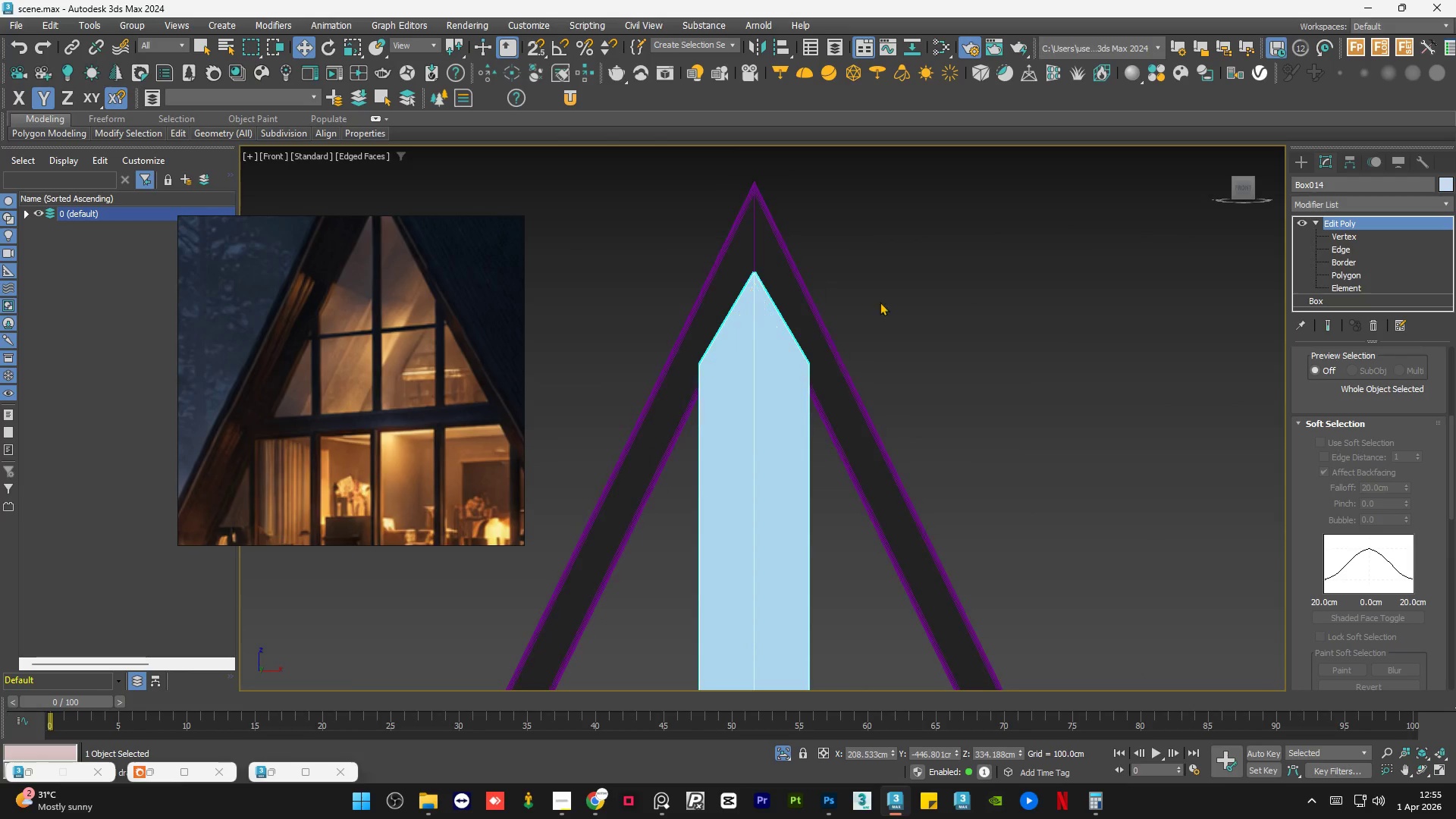 
left_click([893, 301])
 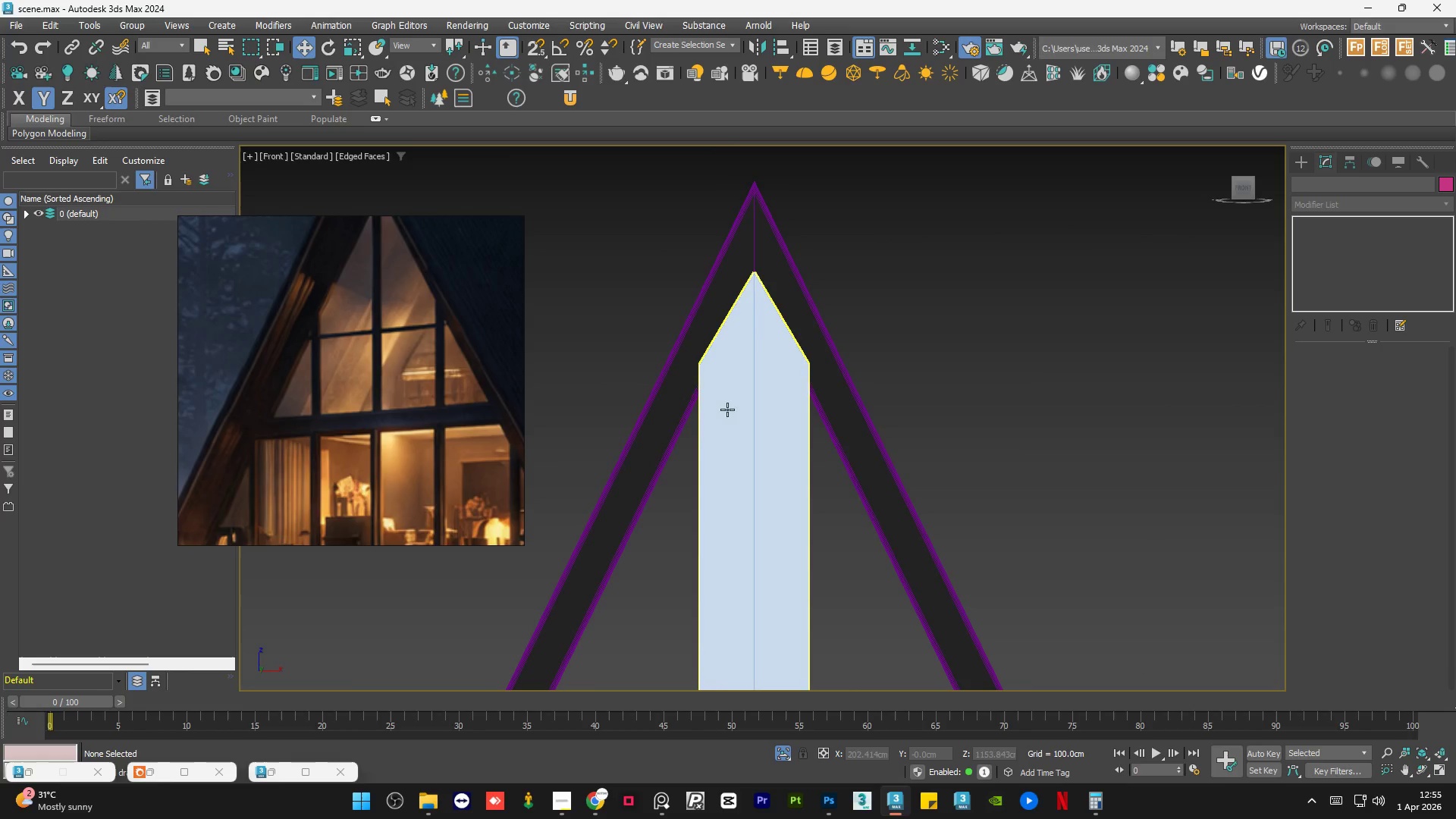 
left_click([733, 407])
 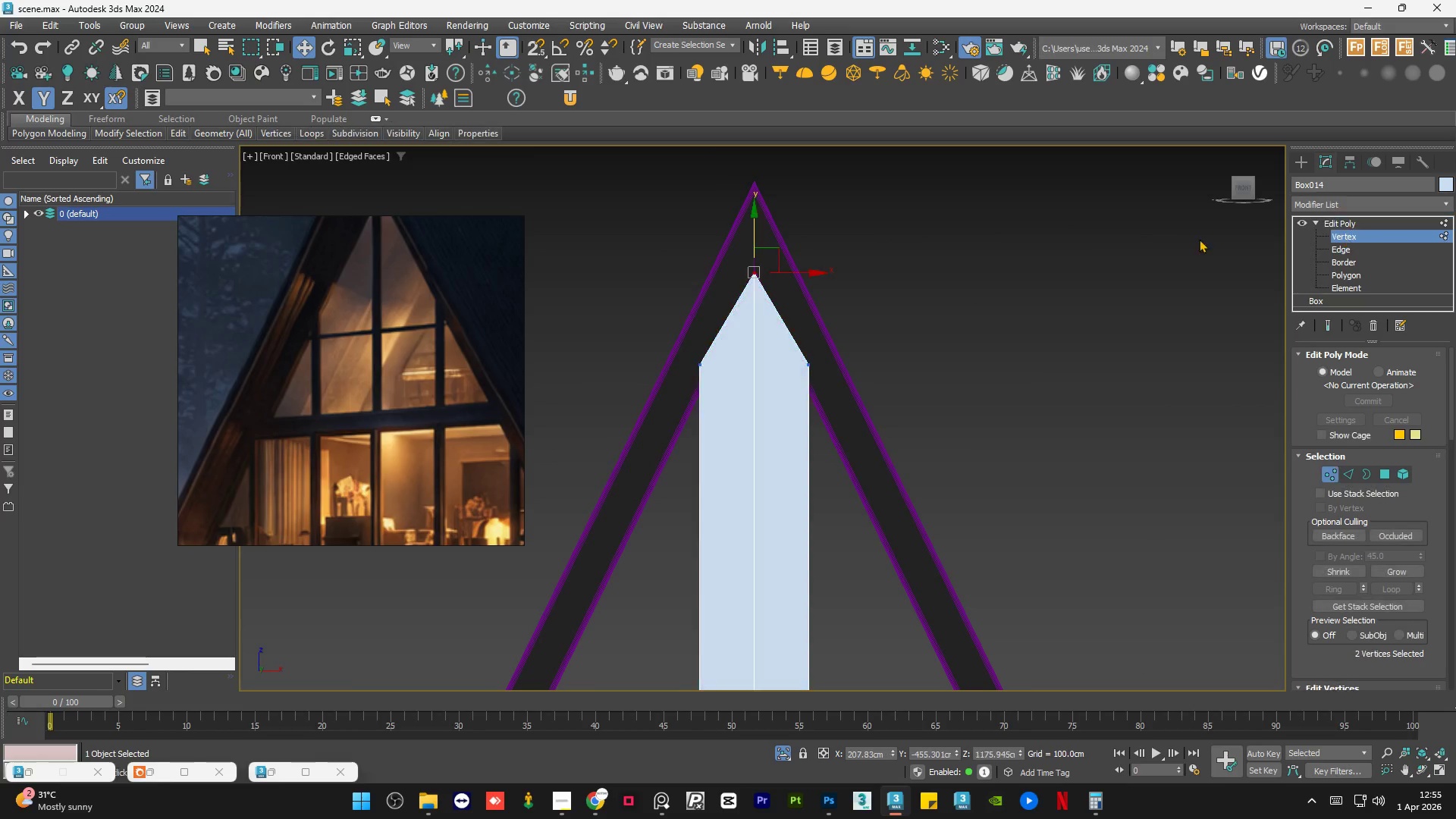 
left_click([974, 312])
 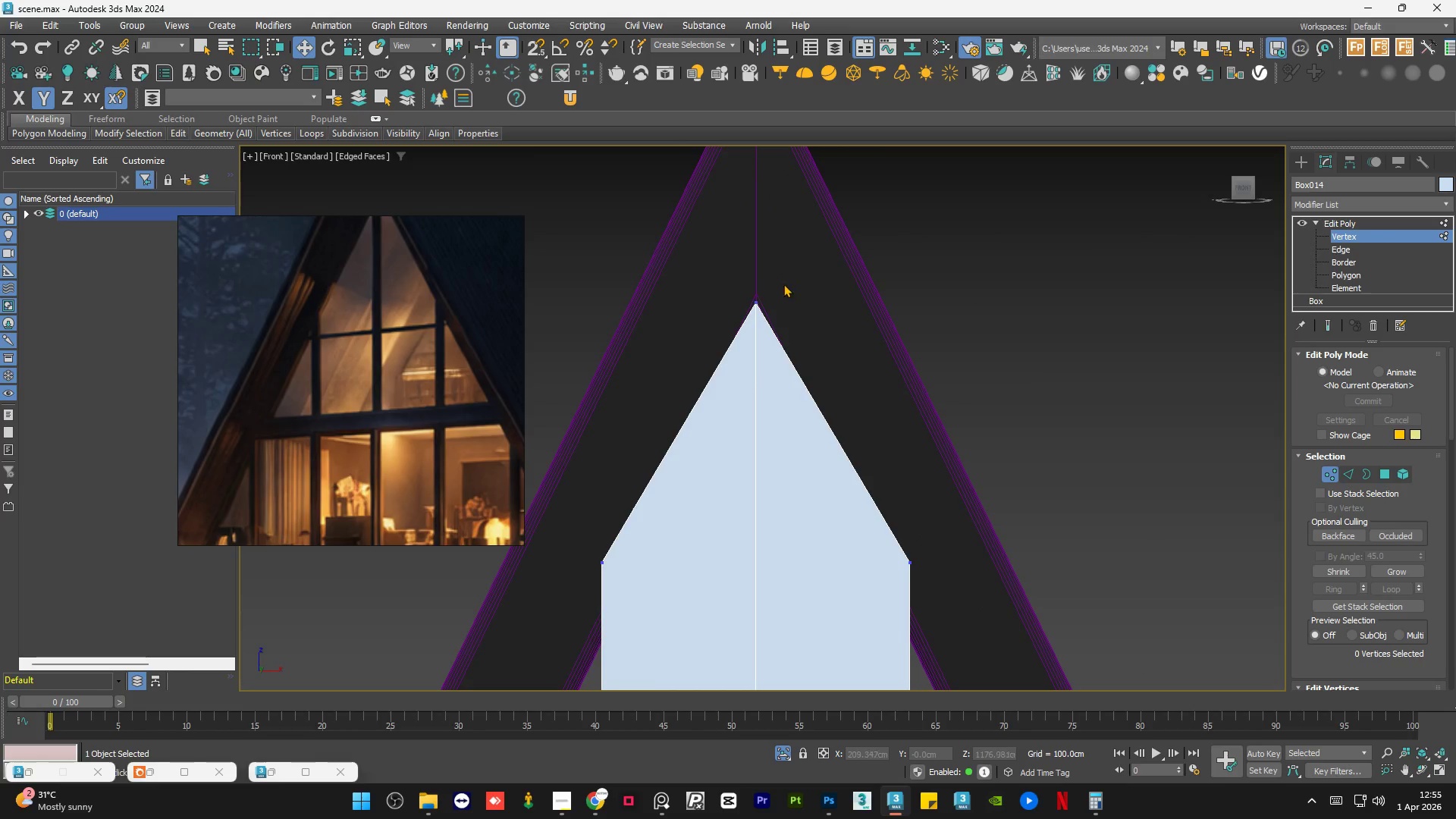 
scroll: coordinate [753, 256], scroll_direction: up, amount: 3.0
 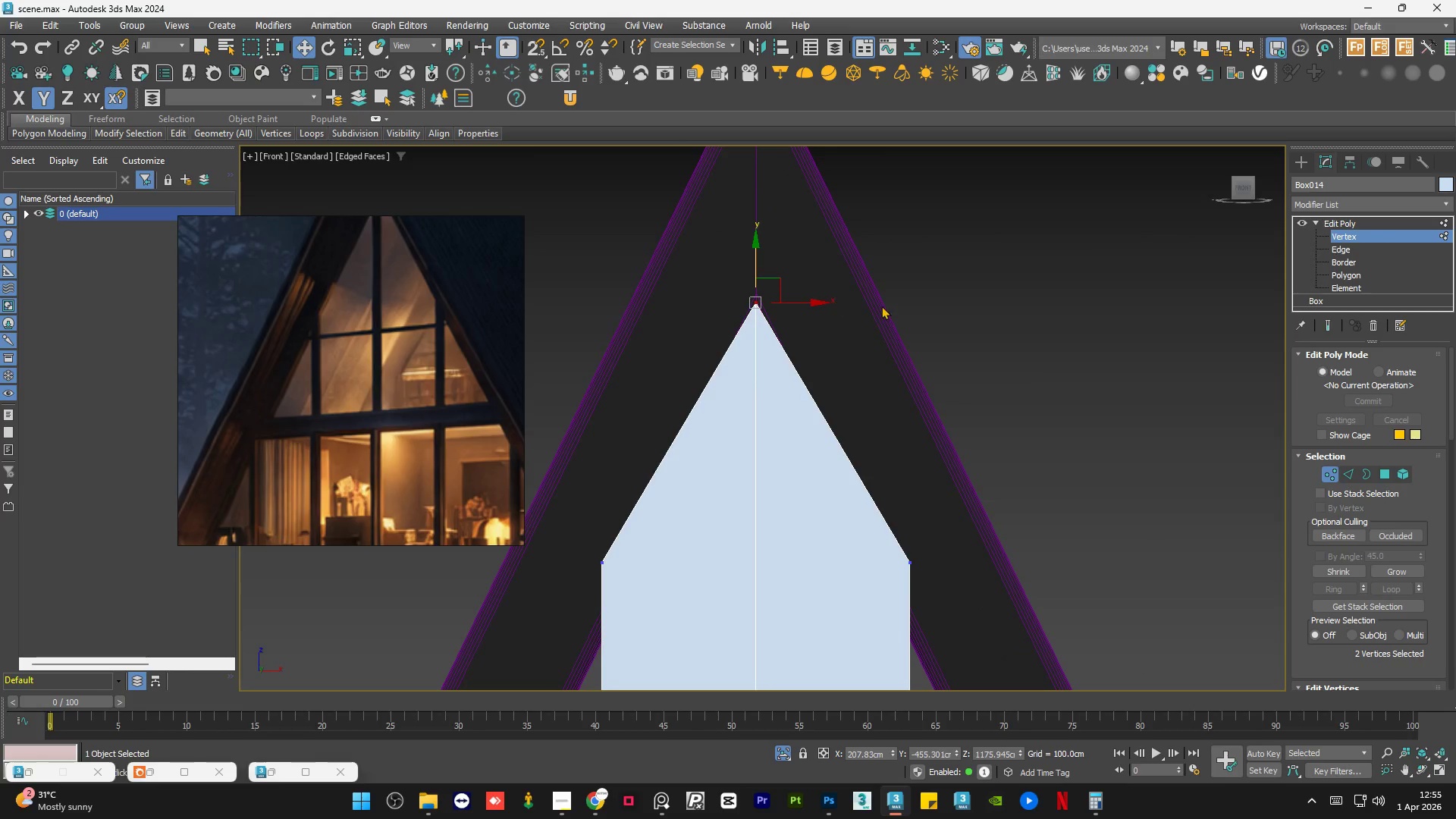 
left_click_drag(start_coordinate=[783, 281], to_coordinate=[715, 337])
 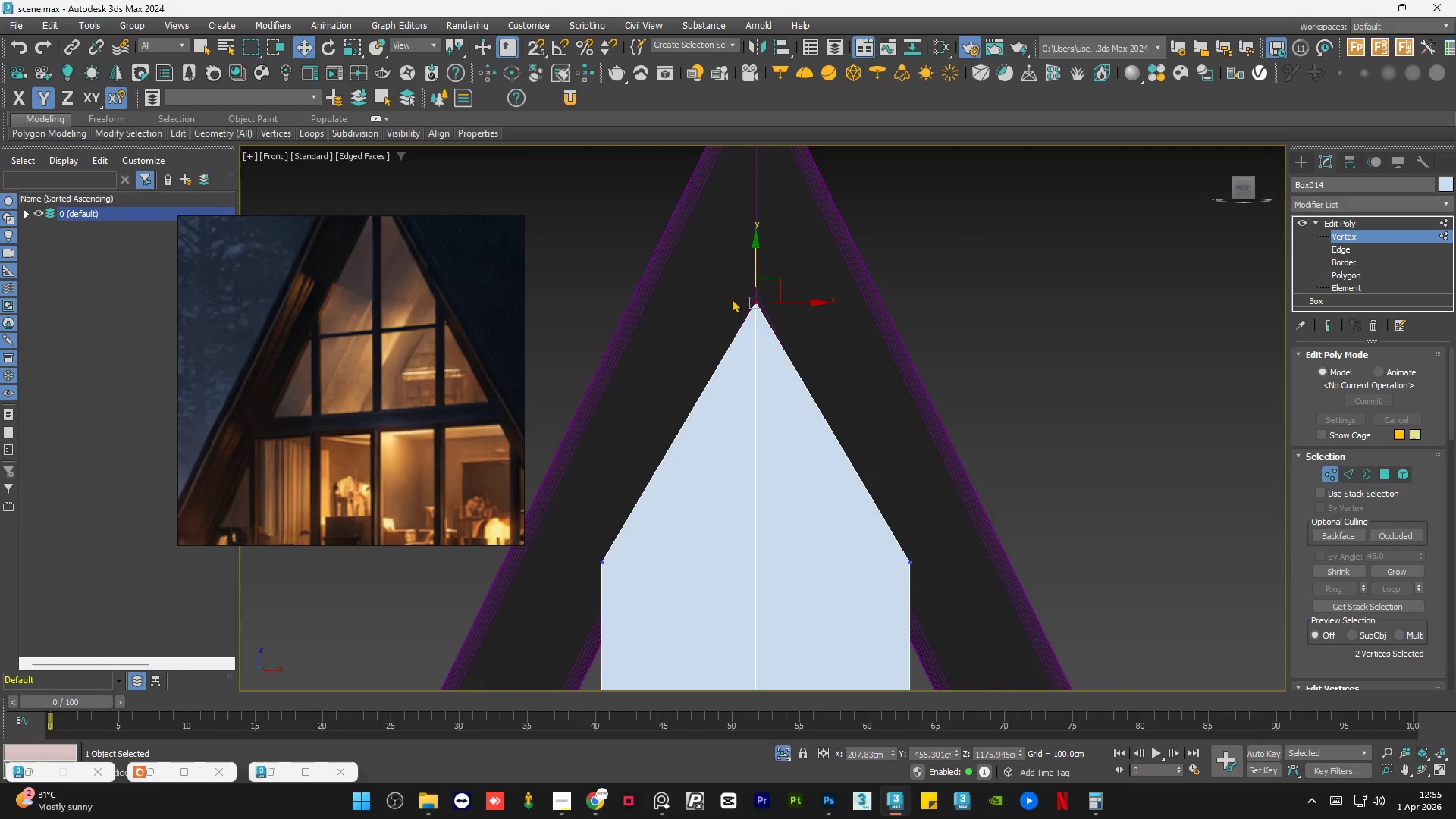 
scroll: coordinate [746, 299], scroll_direction: up, amount: 3.0
 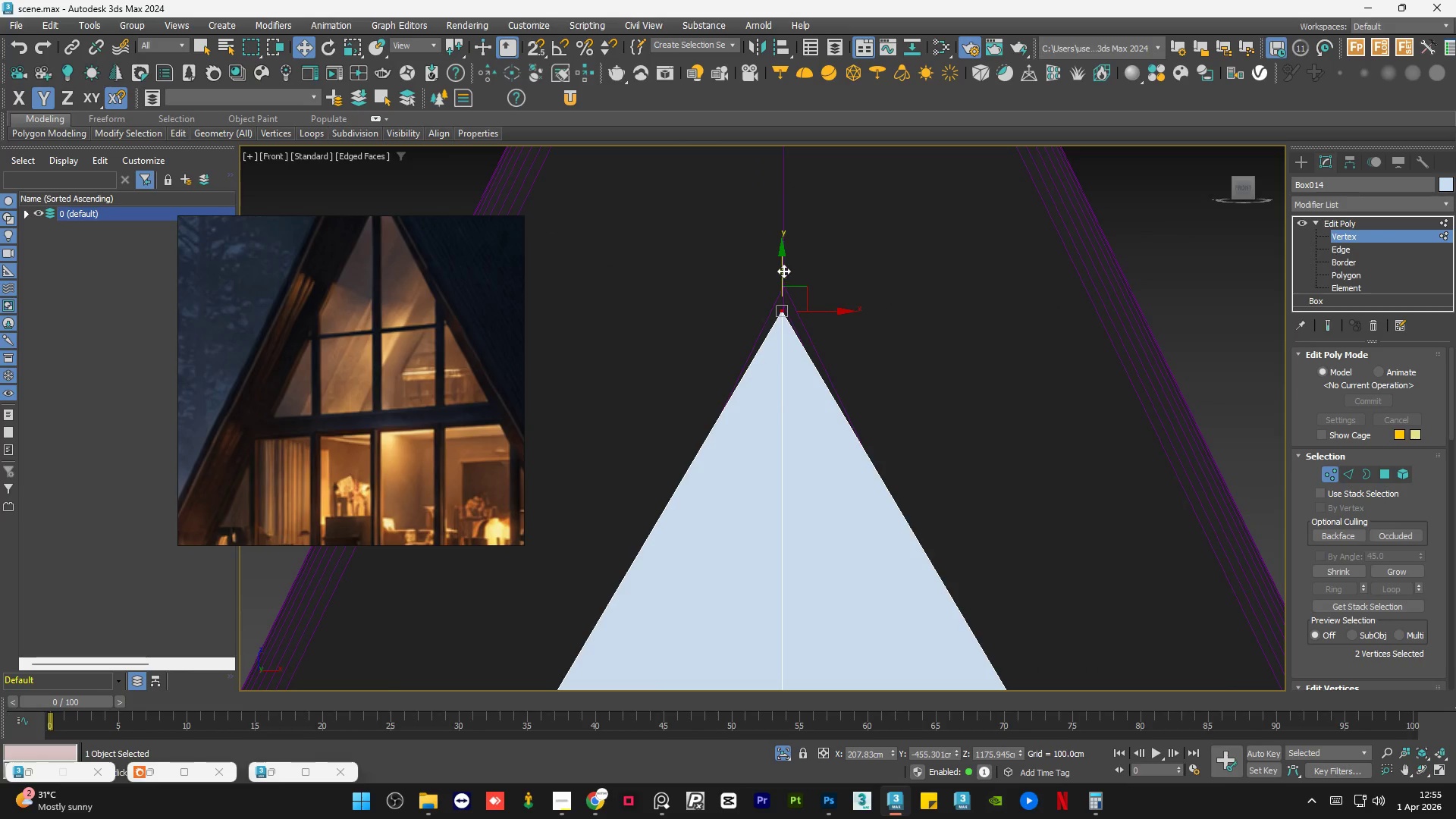 
left_click_drag(start_coordinate=[783, 271], to_coordinate=[798, 246])
 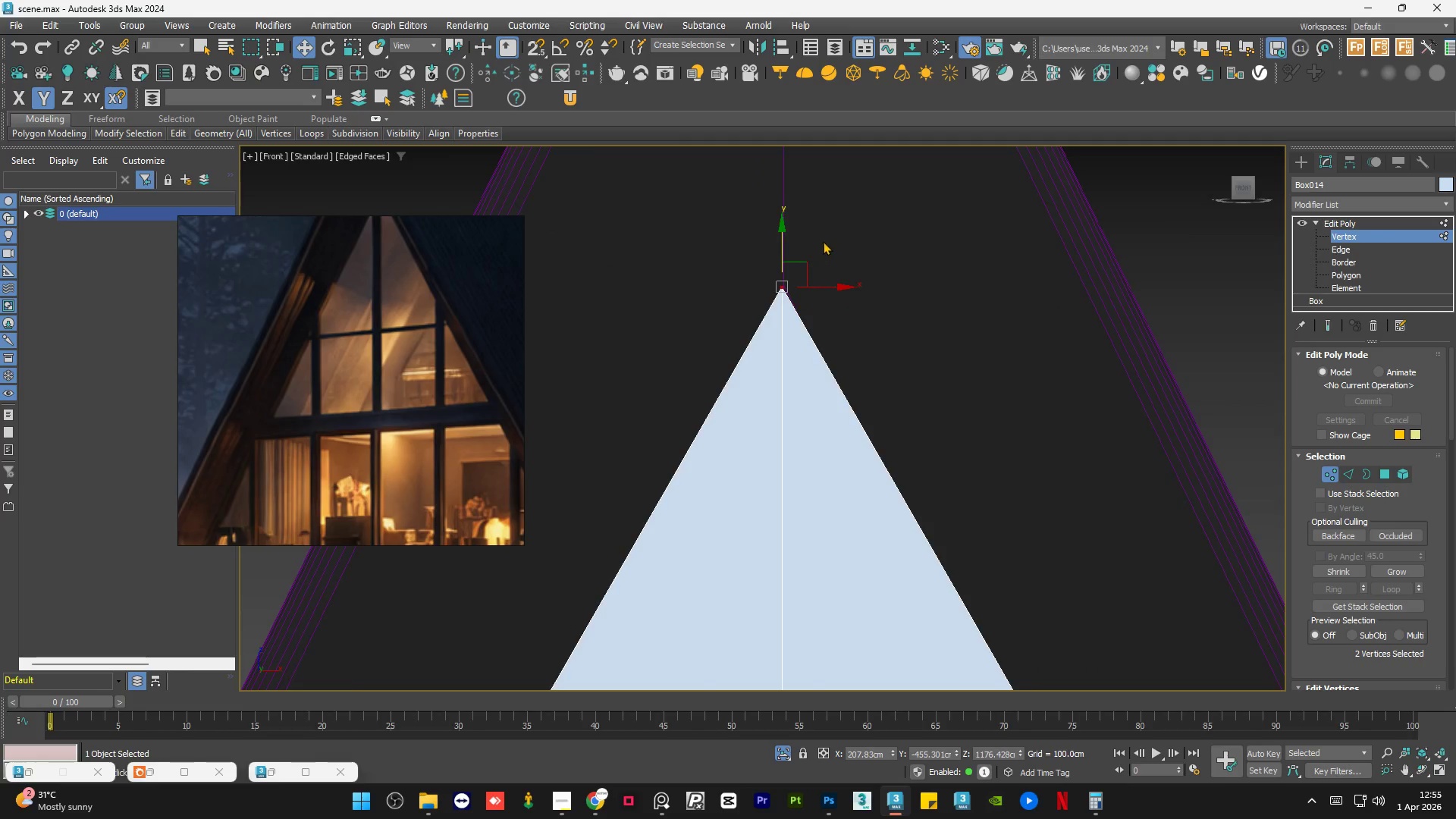 
left_click([935, 359])
 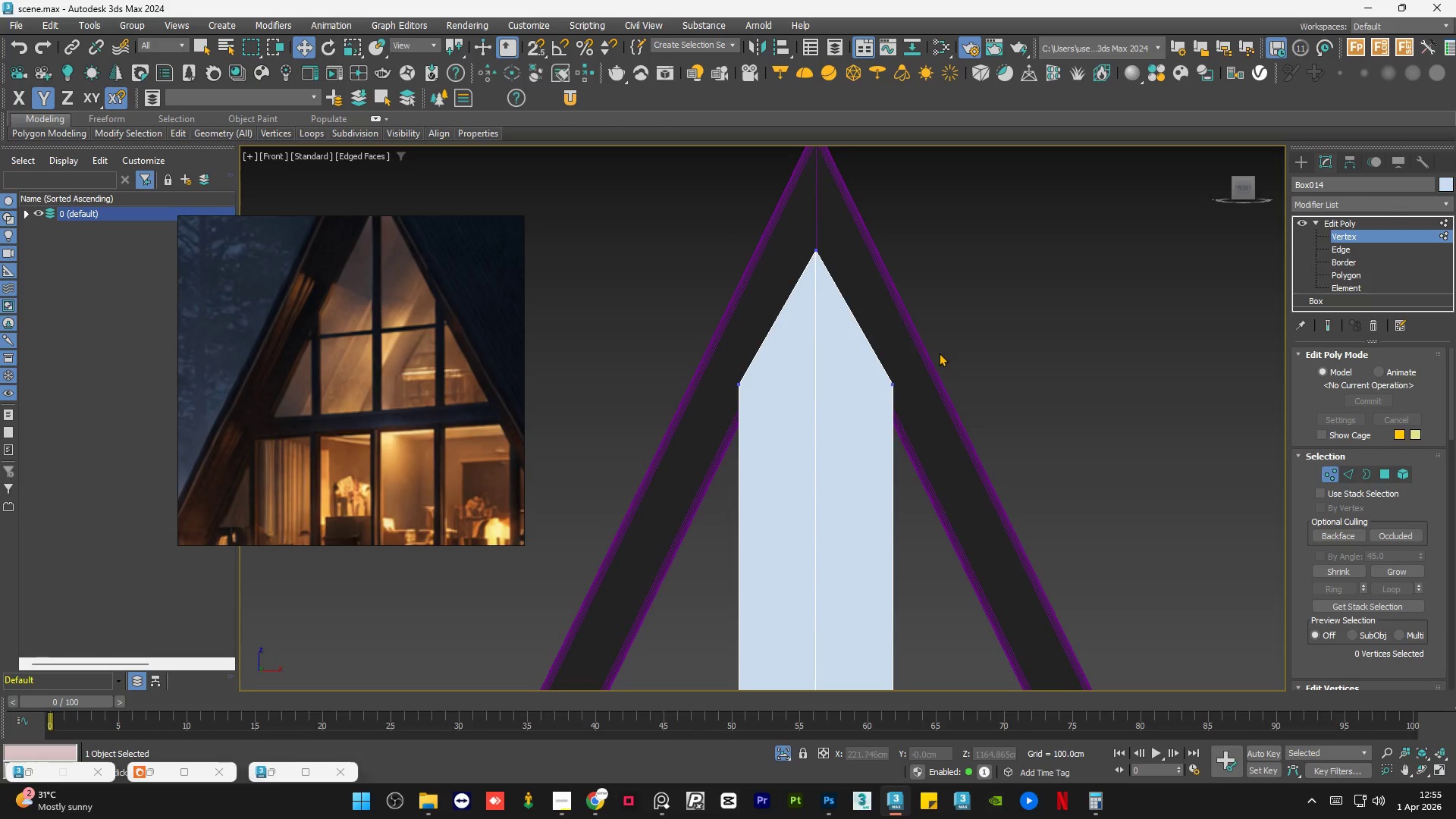 
scroll: coordinate [823, 244], scroll_direction: down, amount: 5.0
 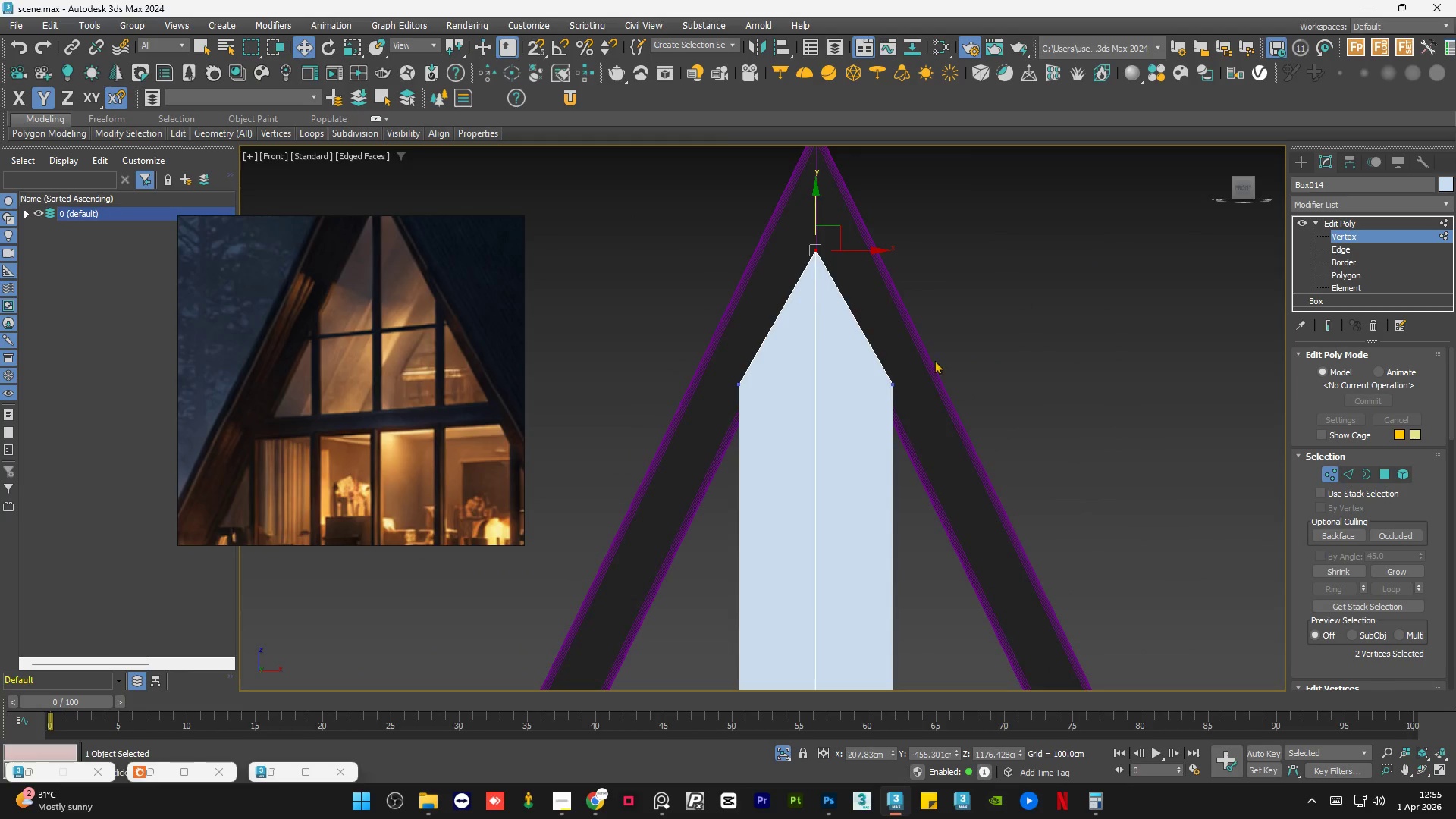 
left_click_drag(start_coordinate=[939, 353], to_coordinate=[690, 444])
 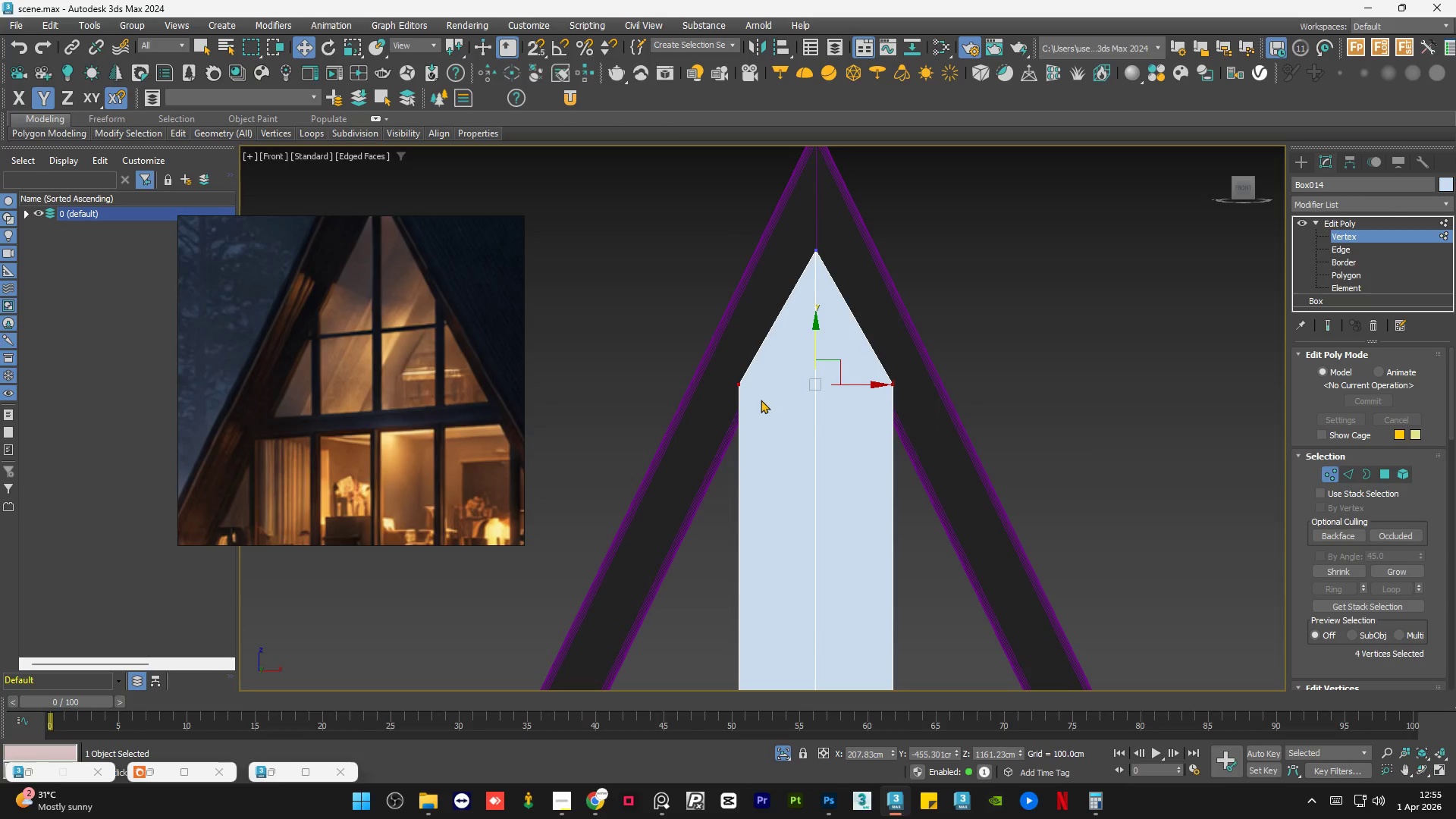 
scroll: coordinate [798, 387], scroll_direction: up, amount: 3.0
 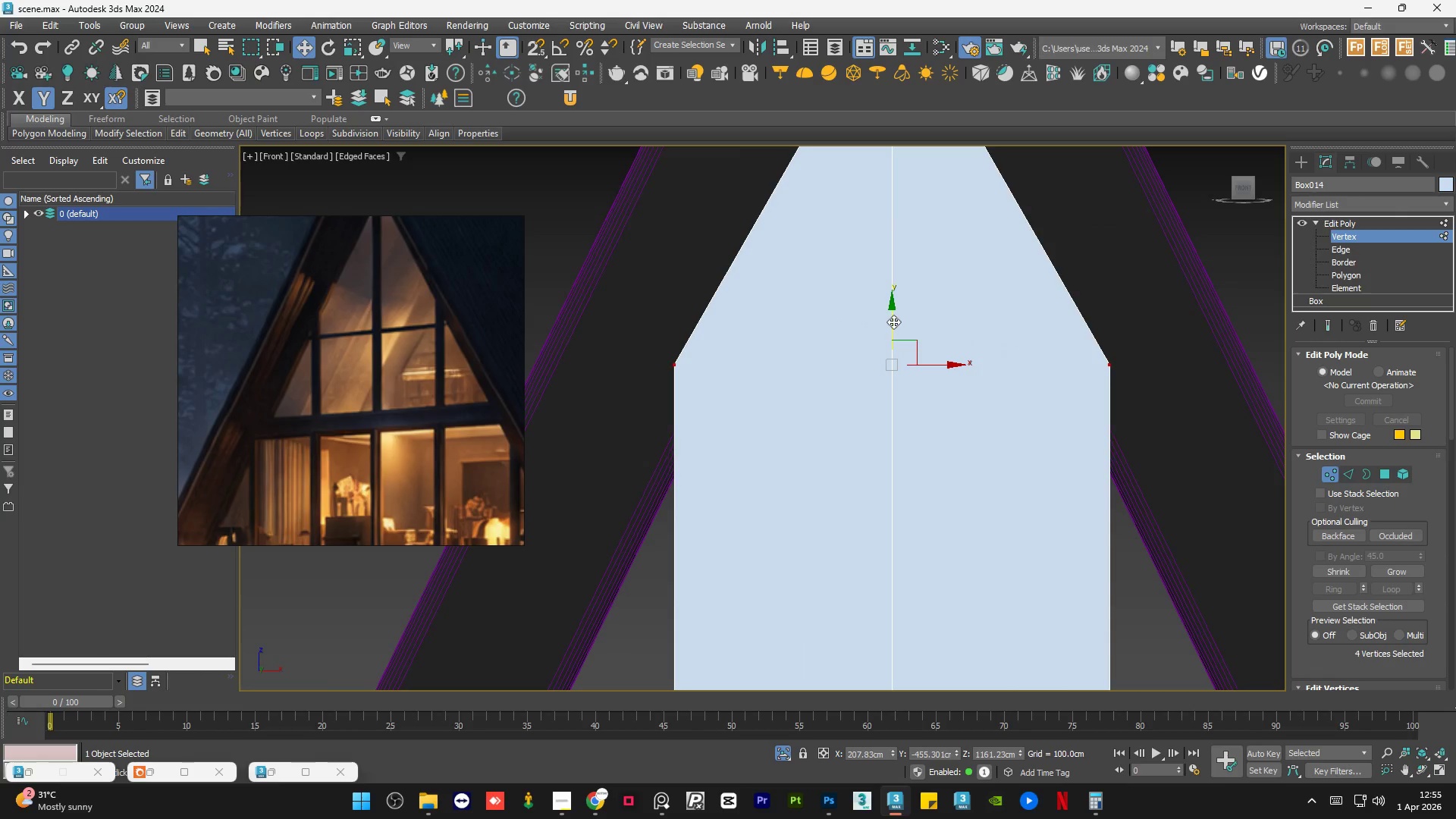 
left_click_drag(start_coordinate=[895, 322], to_coordinate=[907, 399])
 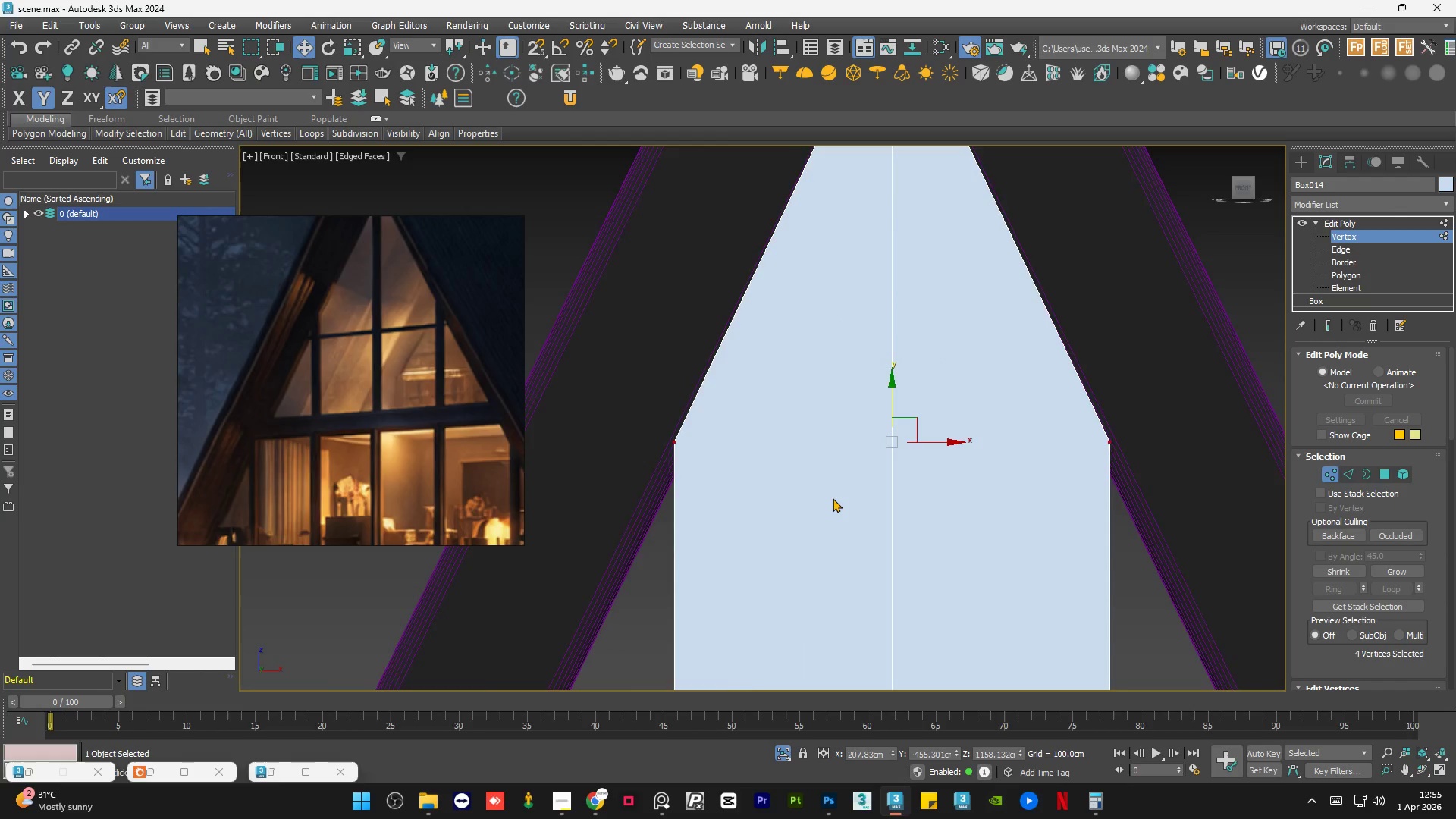 
scroll: coordinate [868, 396], scroll_direction: up, amount: 1.0
 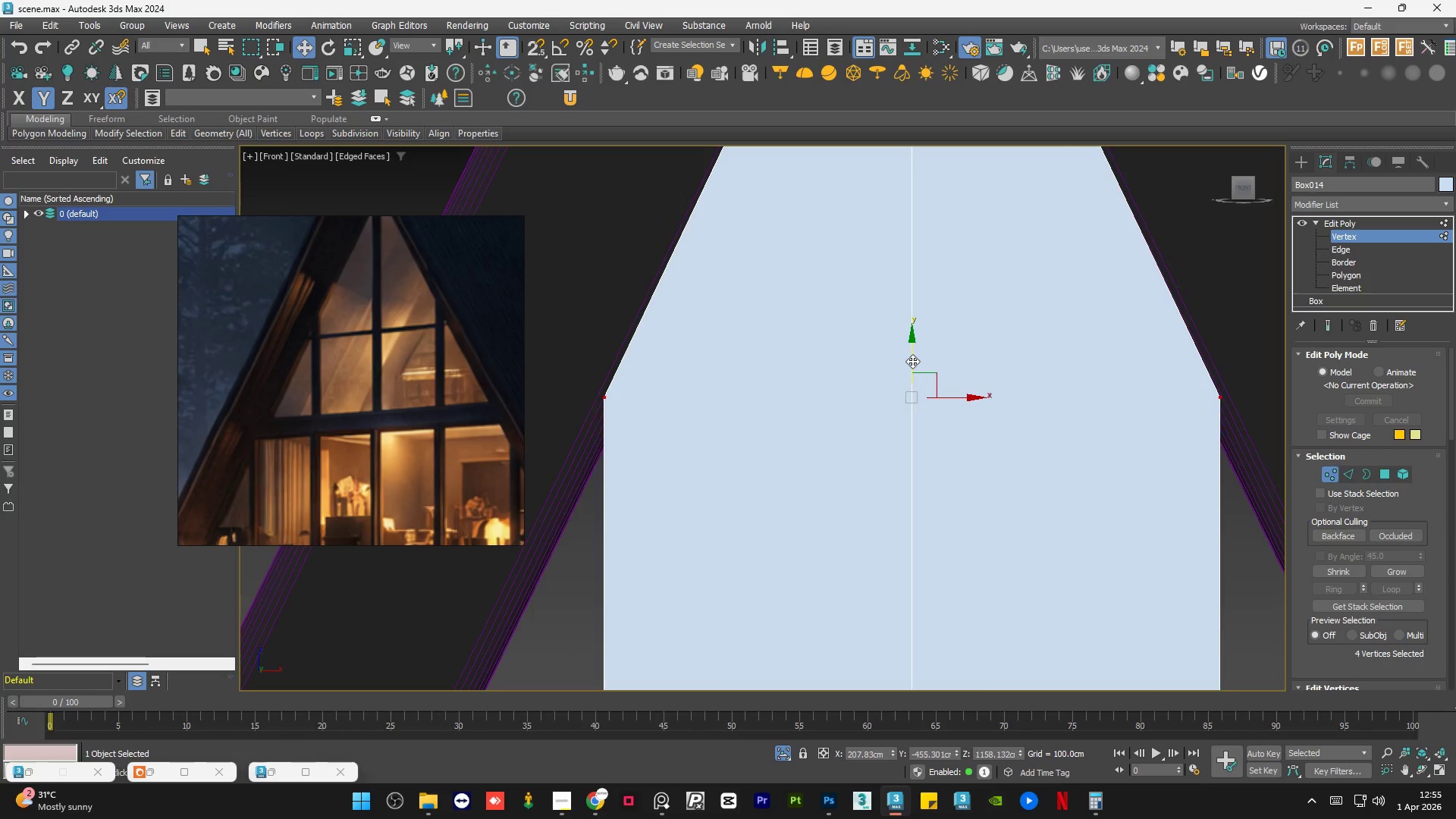 
left_click_drag(start_coordinate=[912, 360], to_coordinate=[920, 346])
 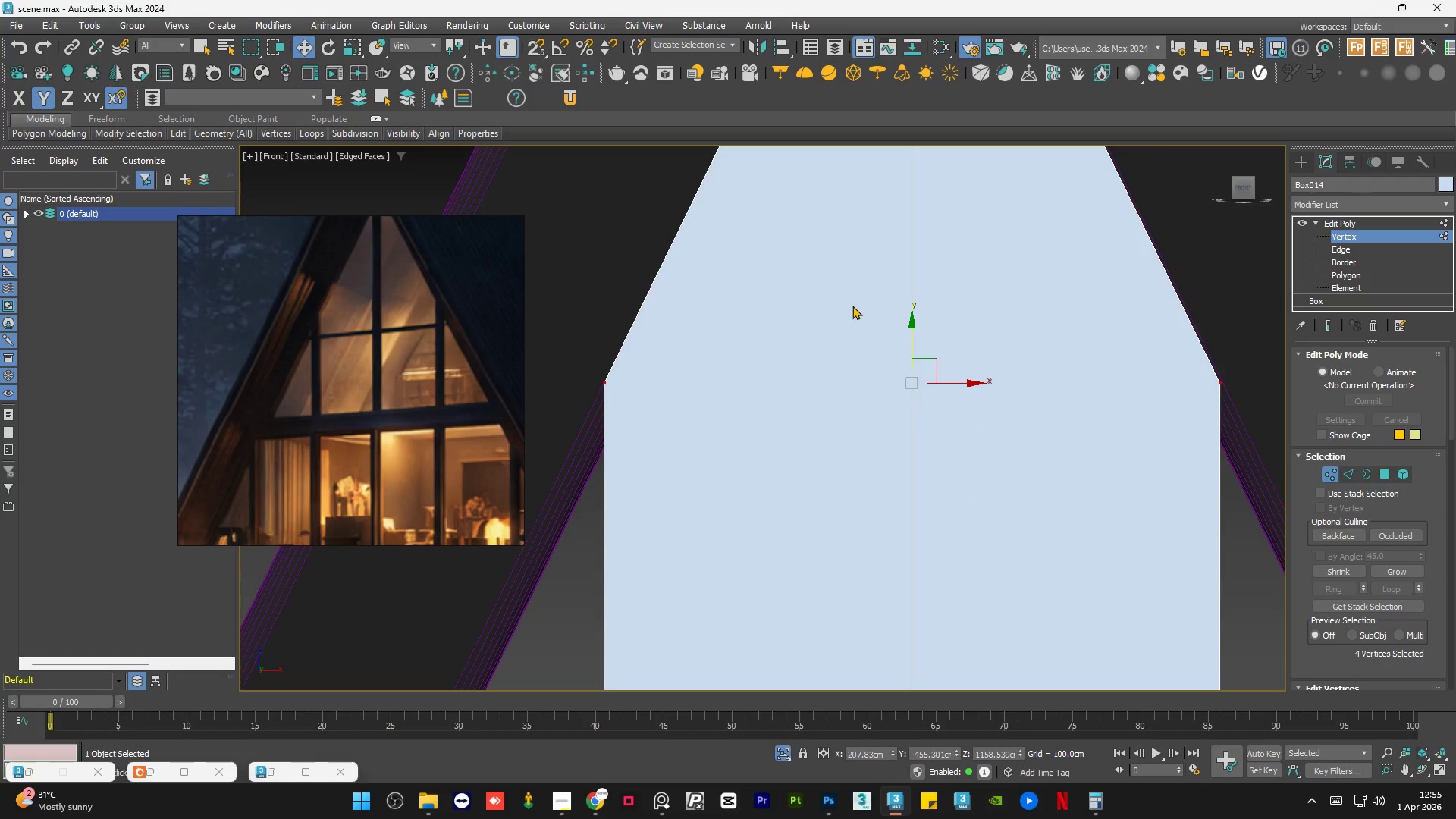 
left_click([876, 407])
 